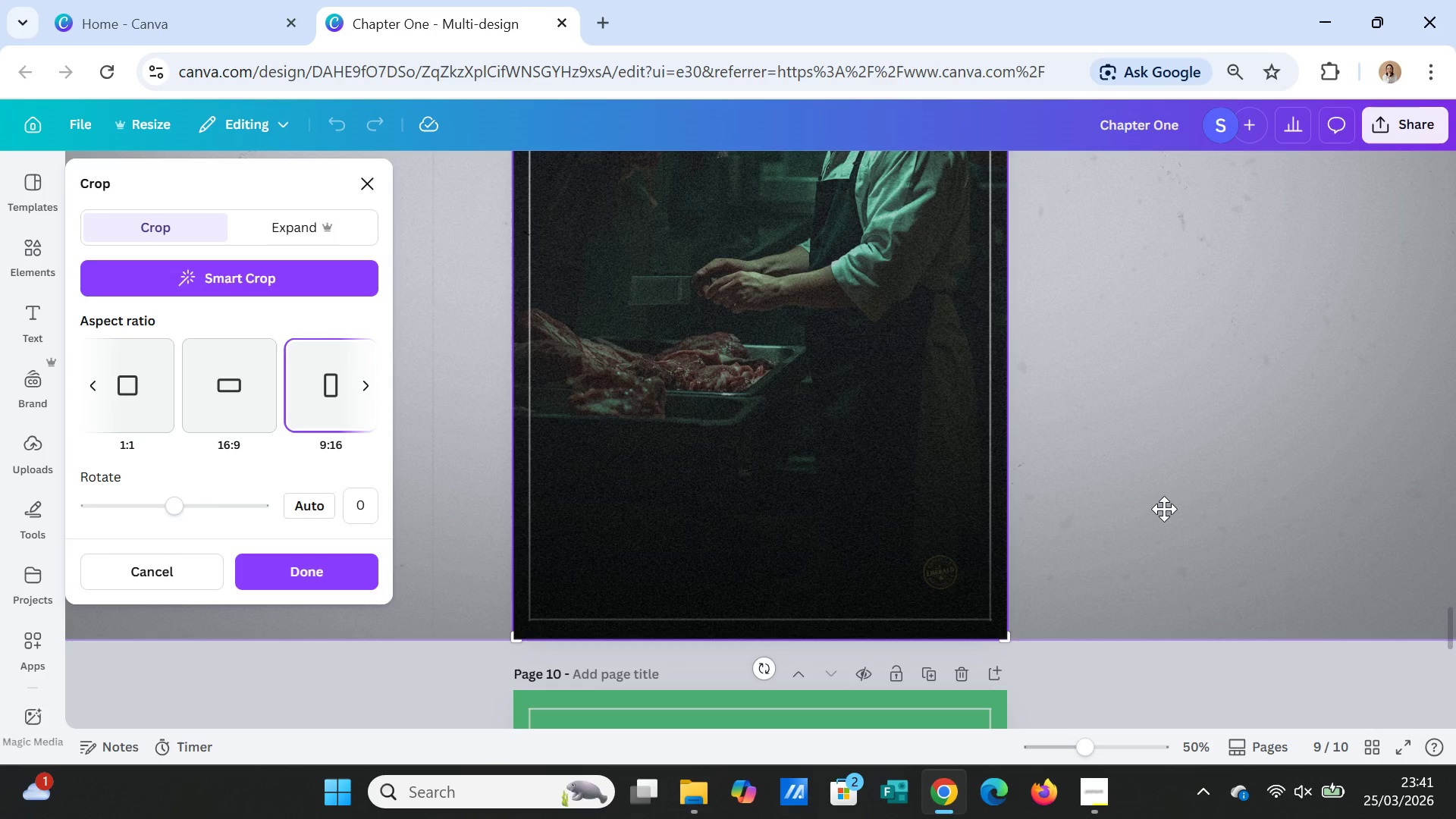 
left_click([1164, 509])
 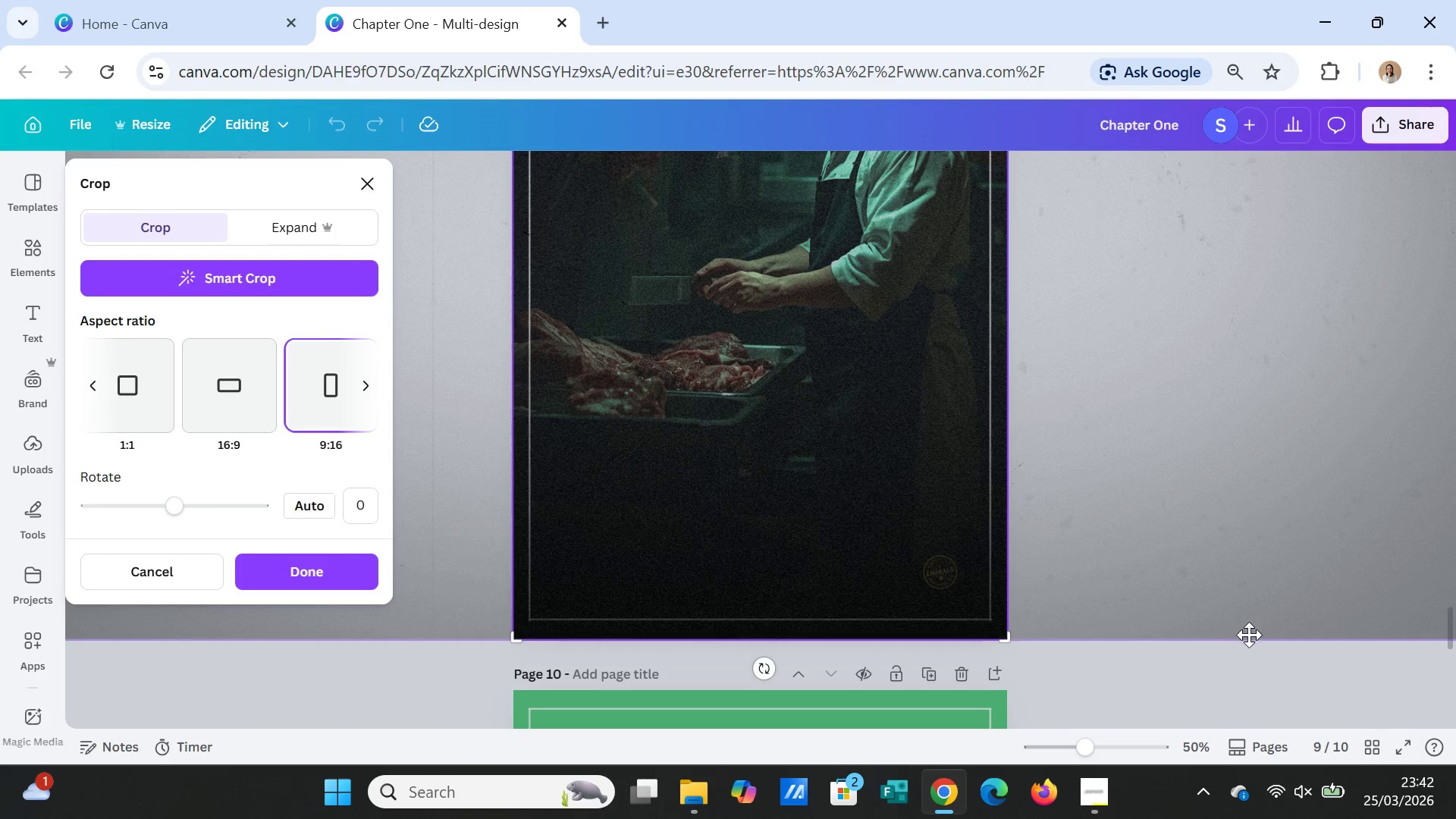 
left_click([1244, 669])
 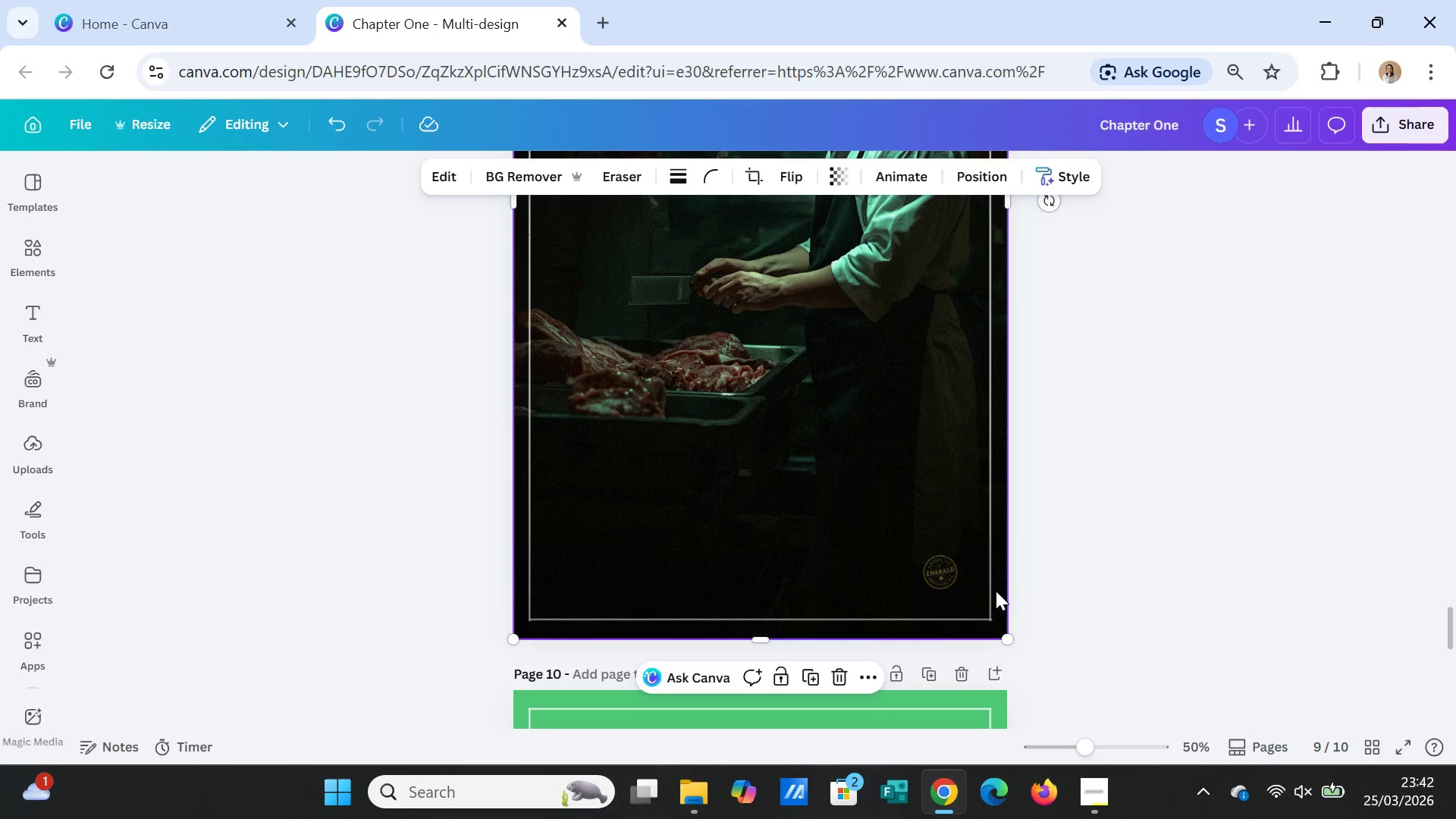 
left_click([818, 551])
 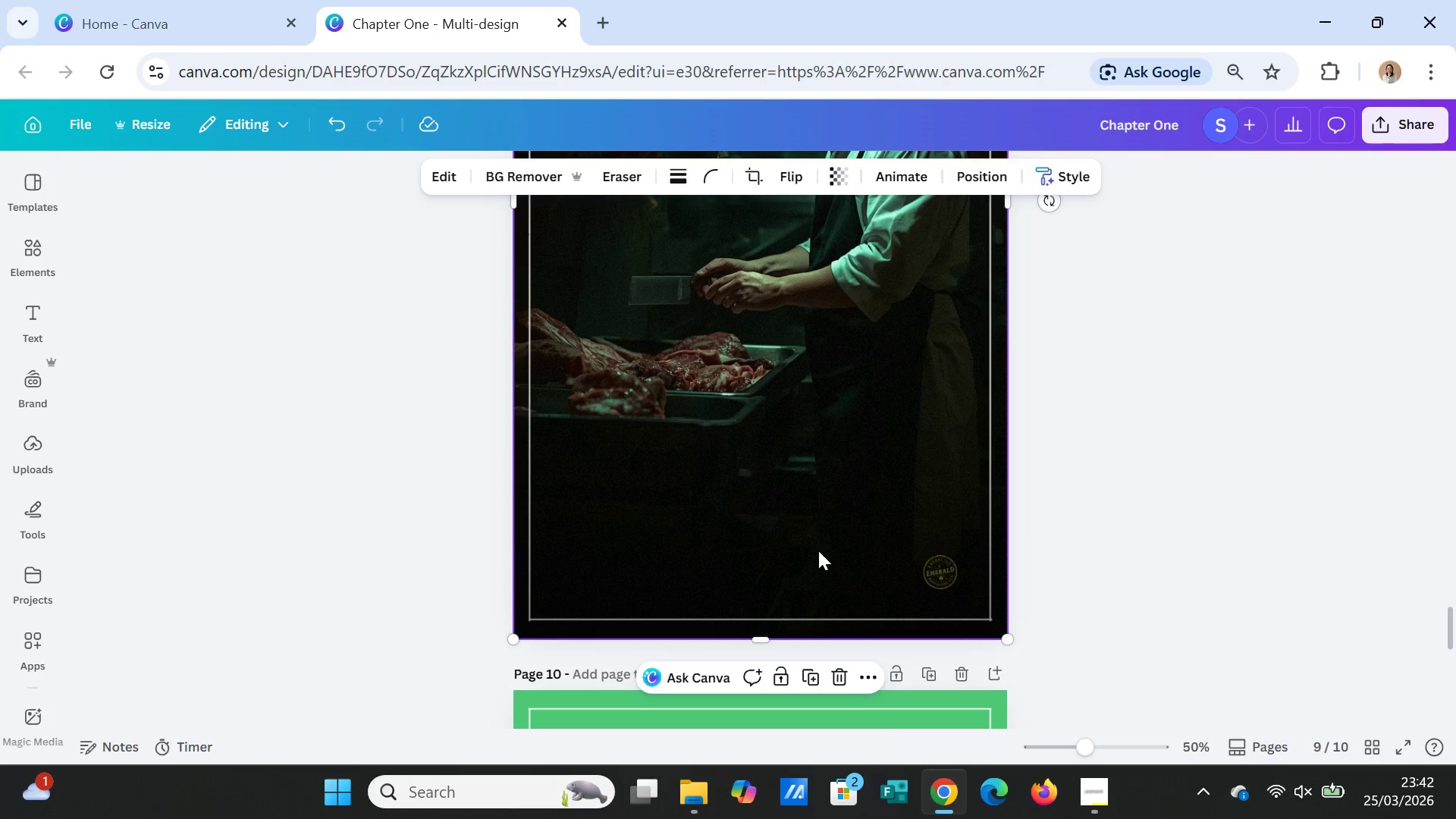 
right_click([818, 551])
 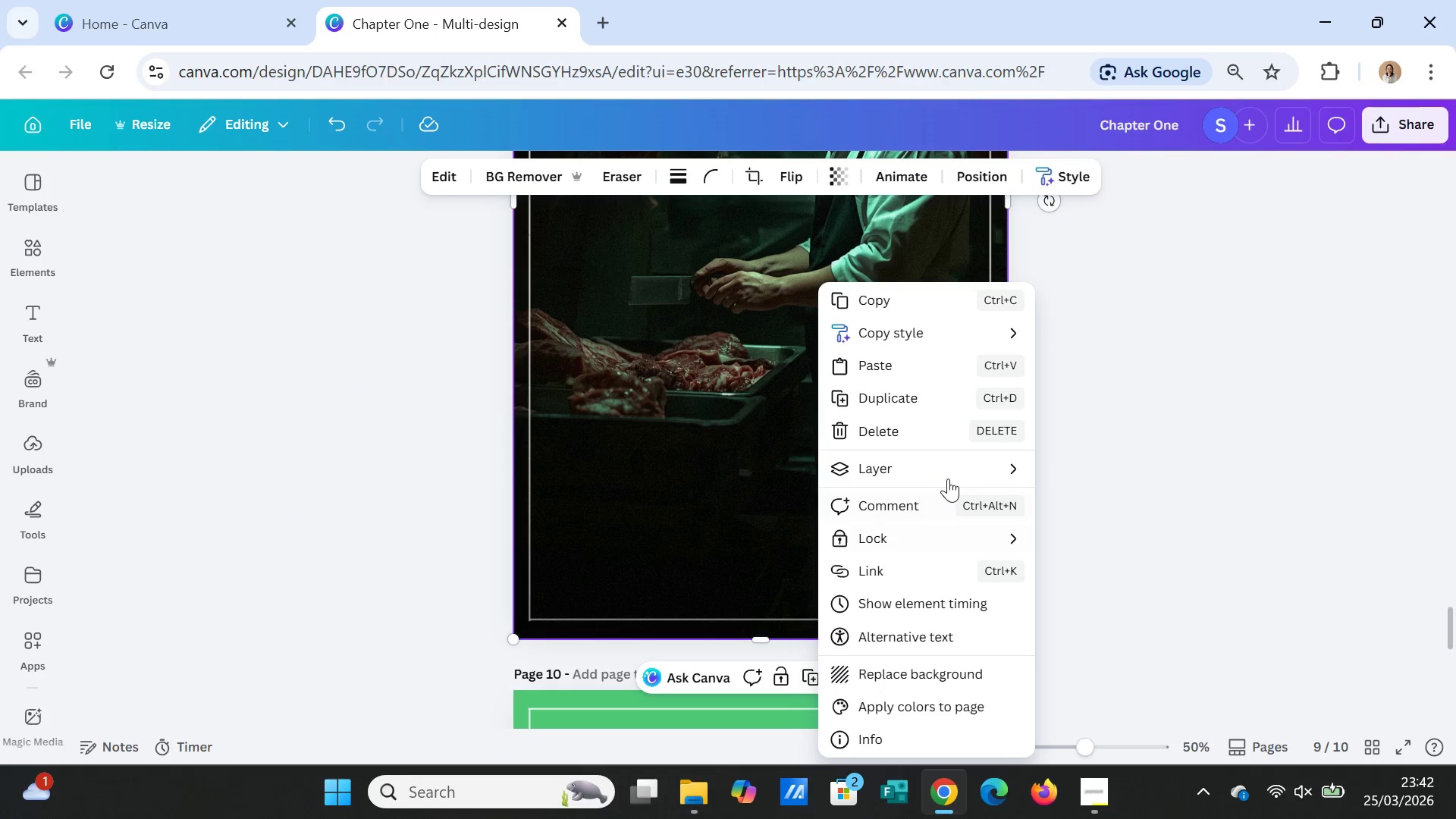 
left_click([948, 479])
 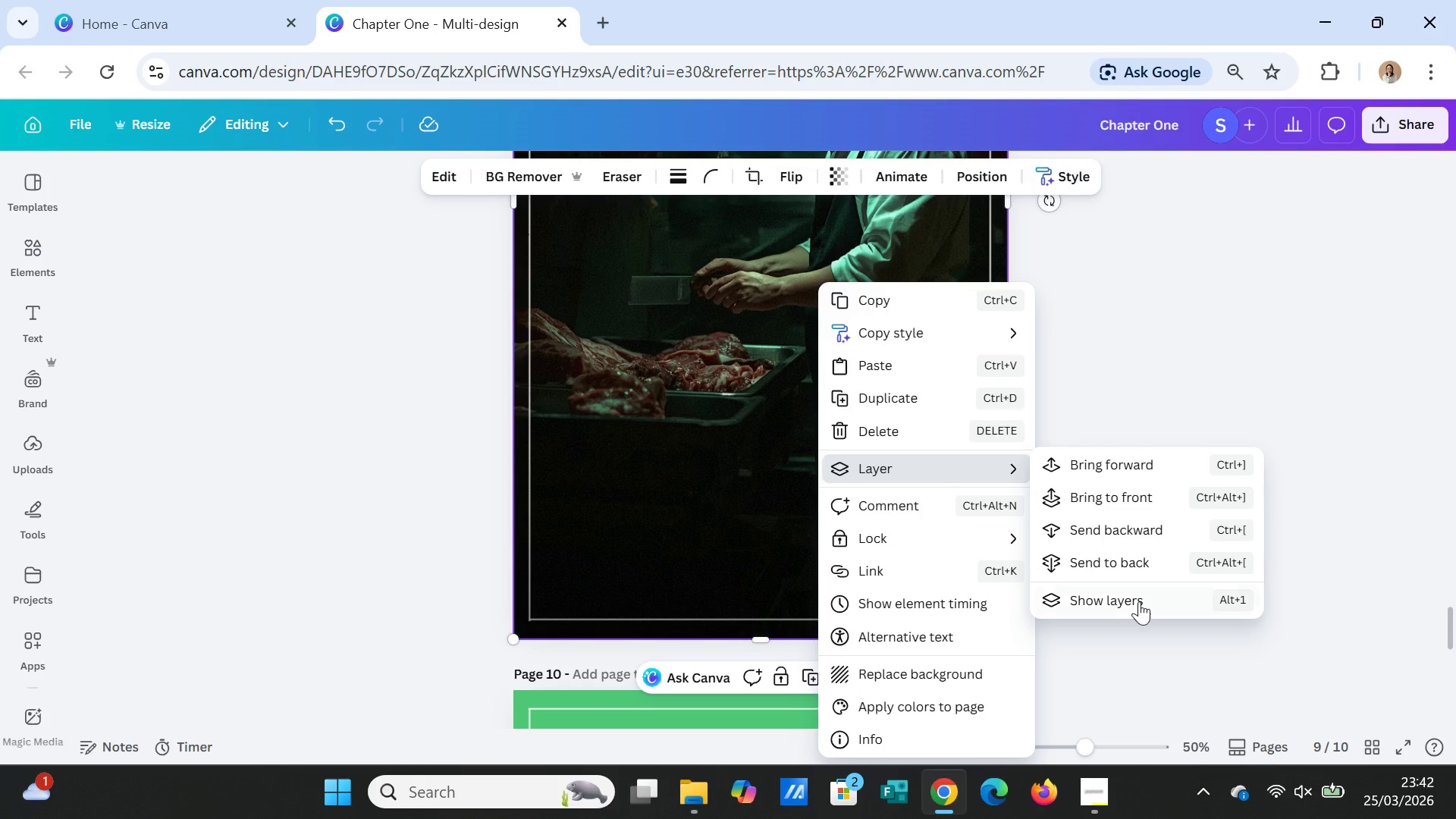 
left_click([1138, 607])
 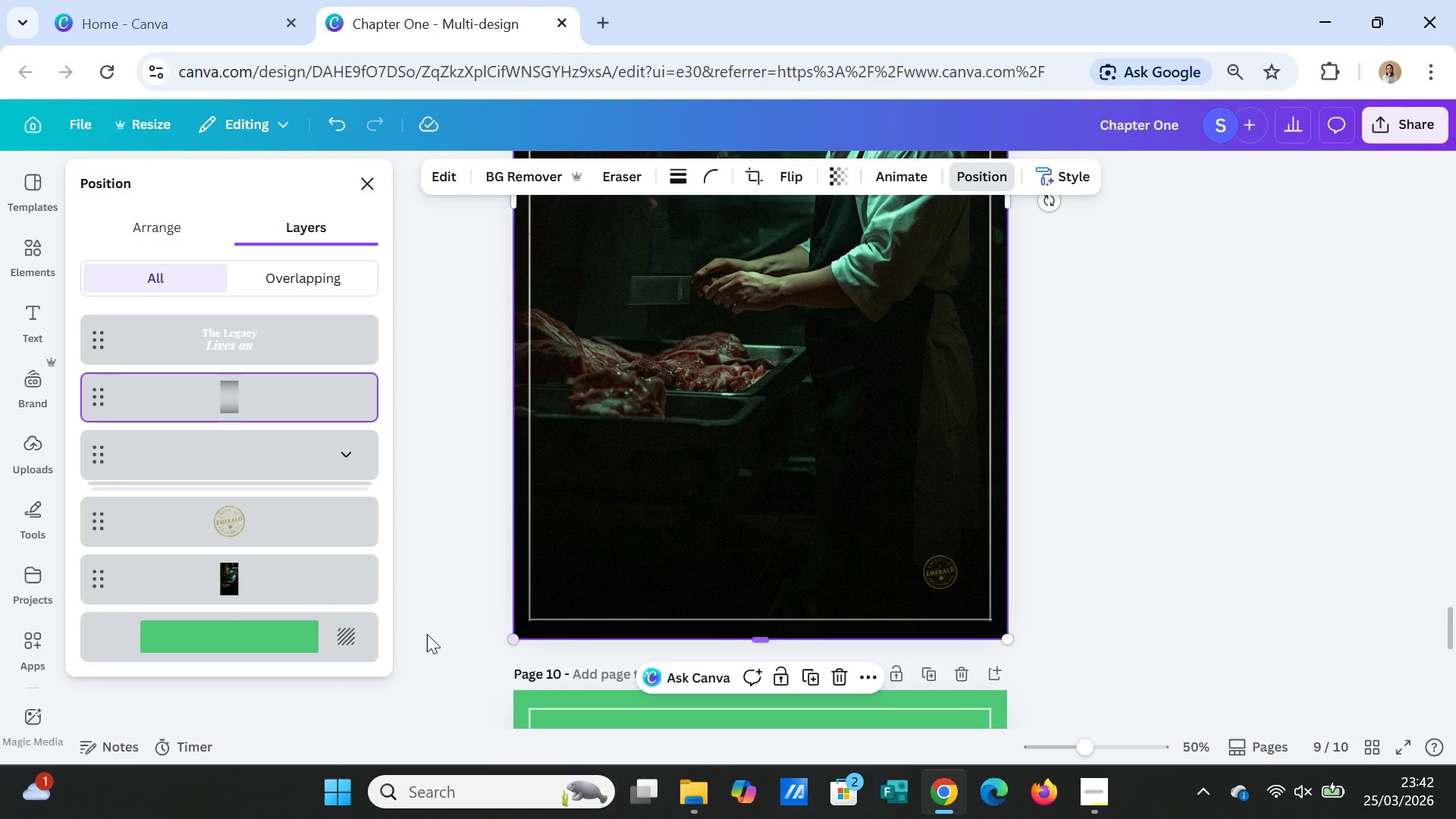 
left_click_drag(start_coordinate=[261, 522], to_coordinate=[262, 455])
 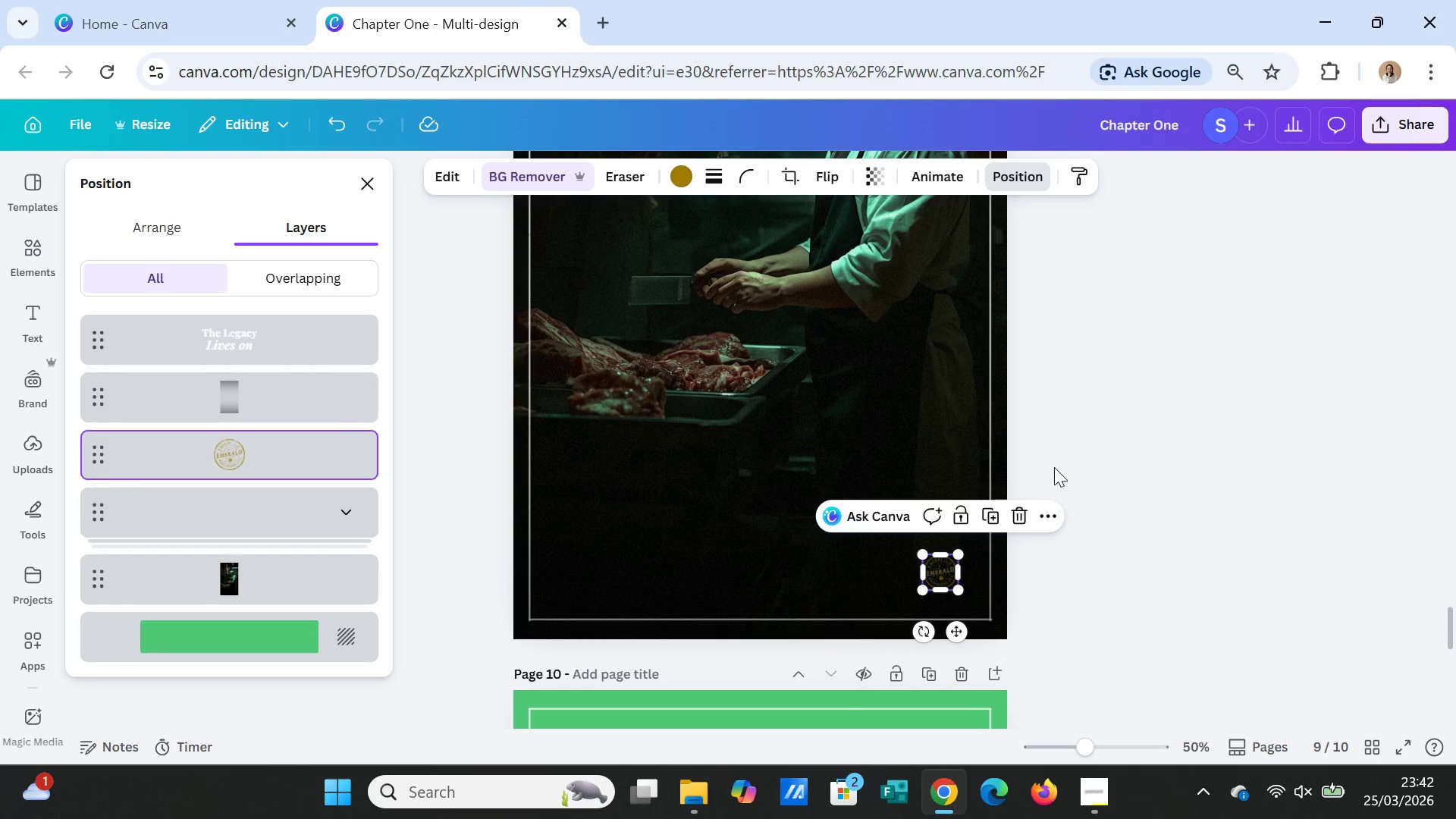 
left_click([1033, 452])
 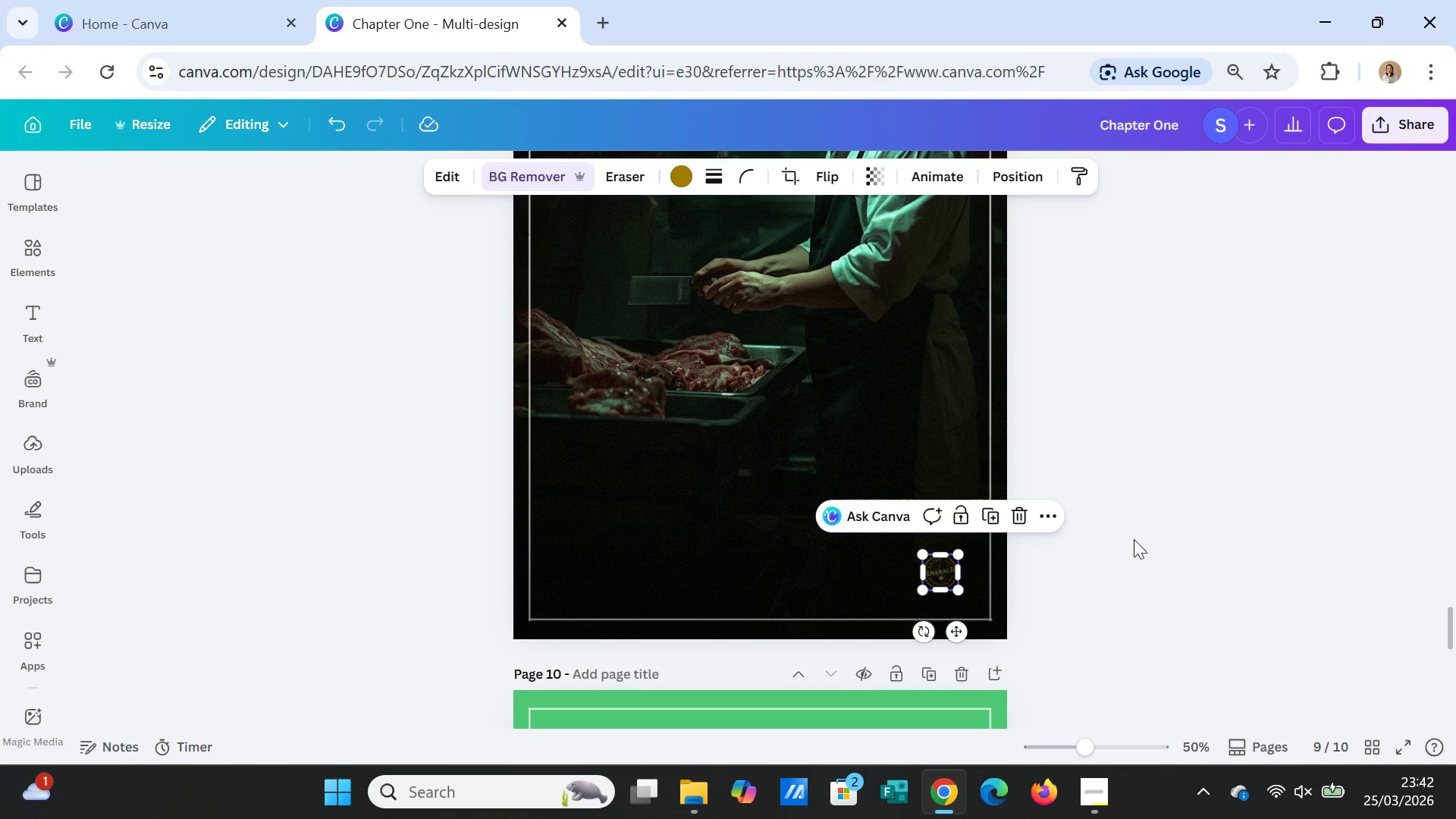 
left_click([1138, 545])
 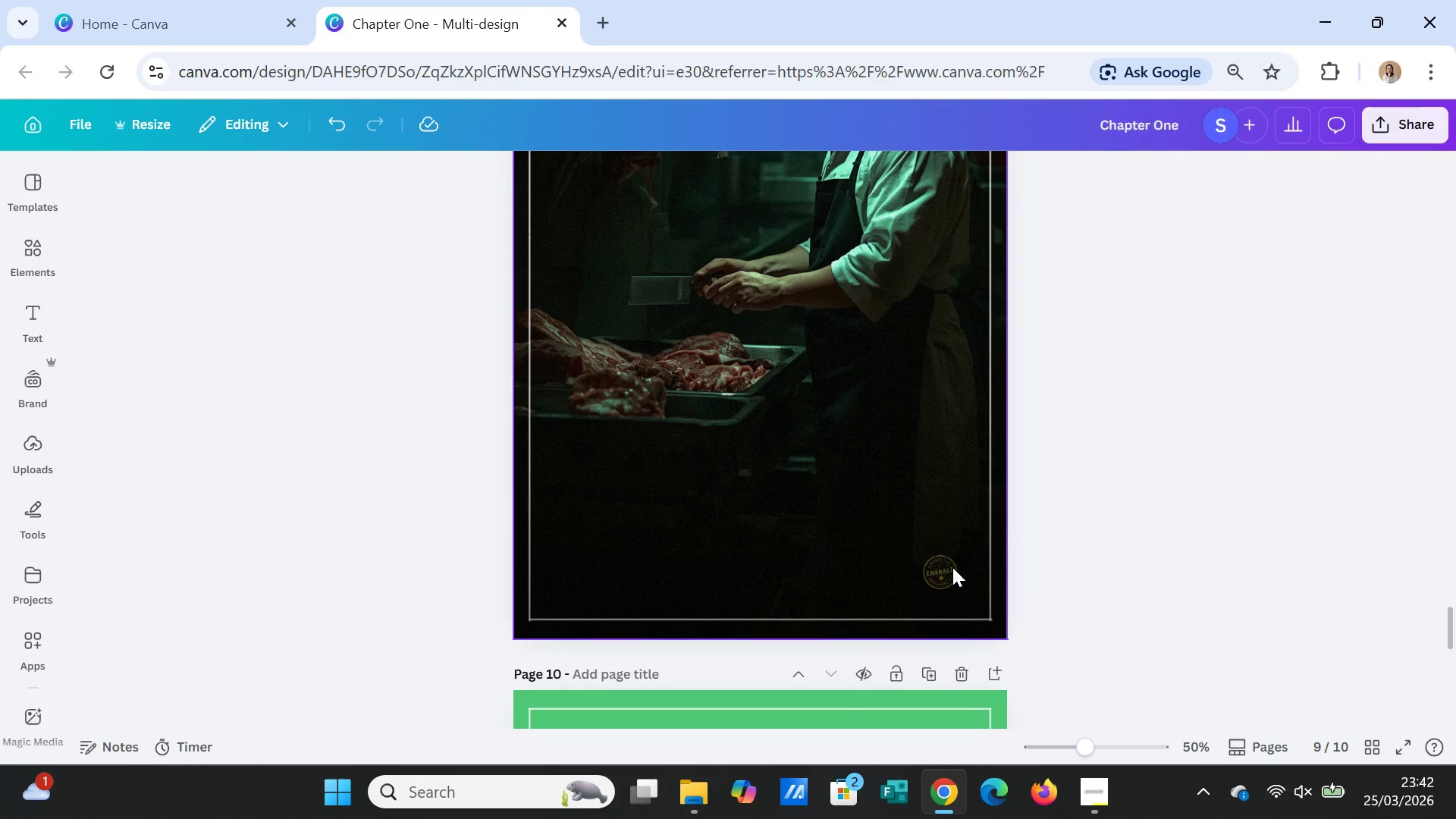 
left_click([946, 568])
 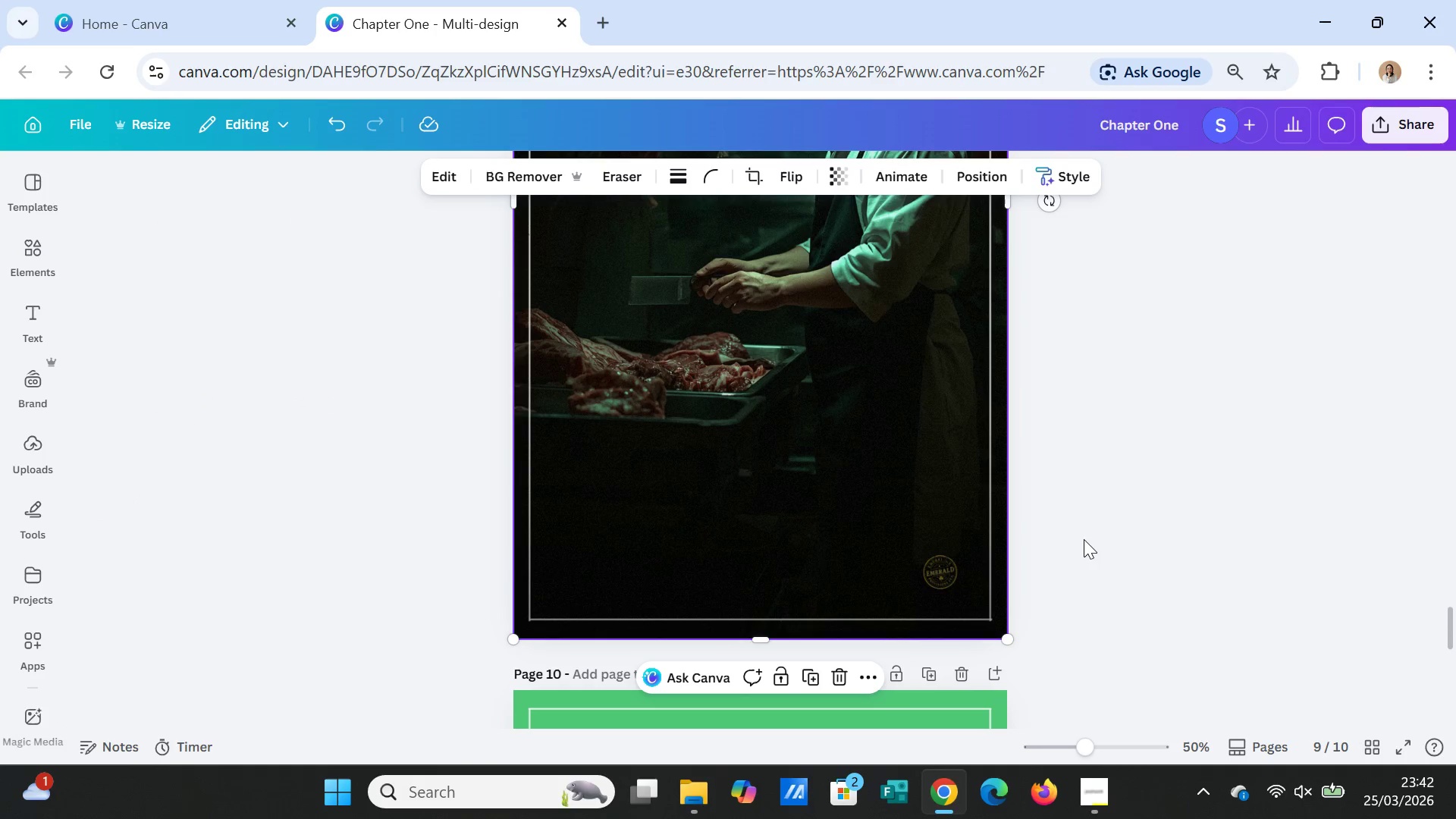 
scroll: coordinate [1087, 546], scroll_direction: up, amount: 4.0
 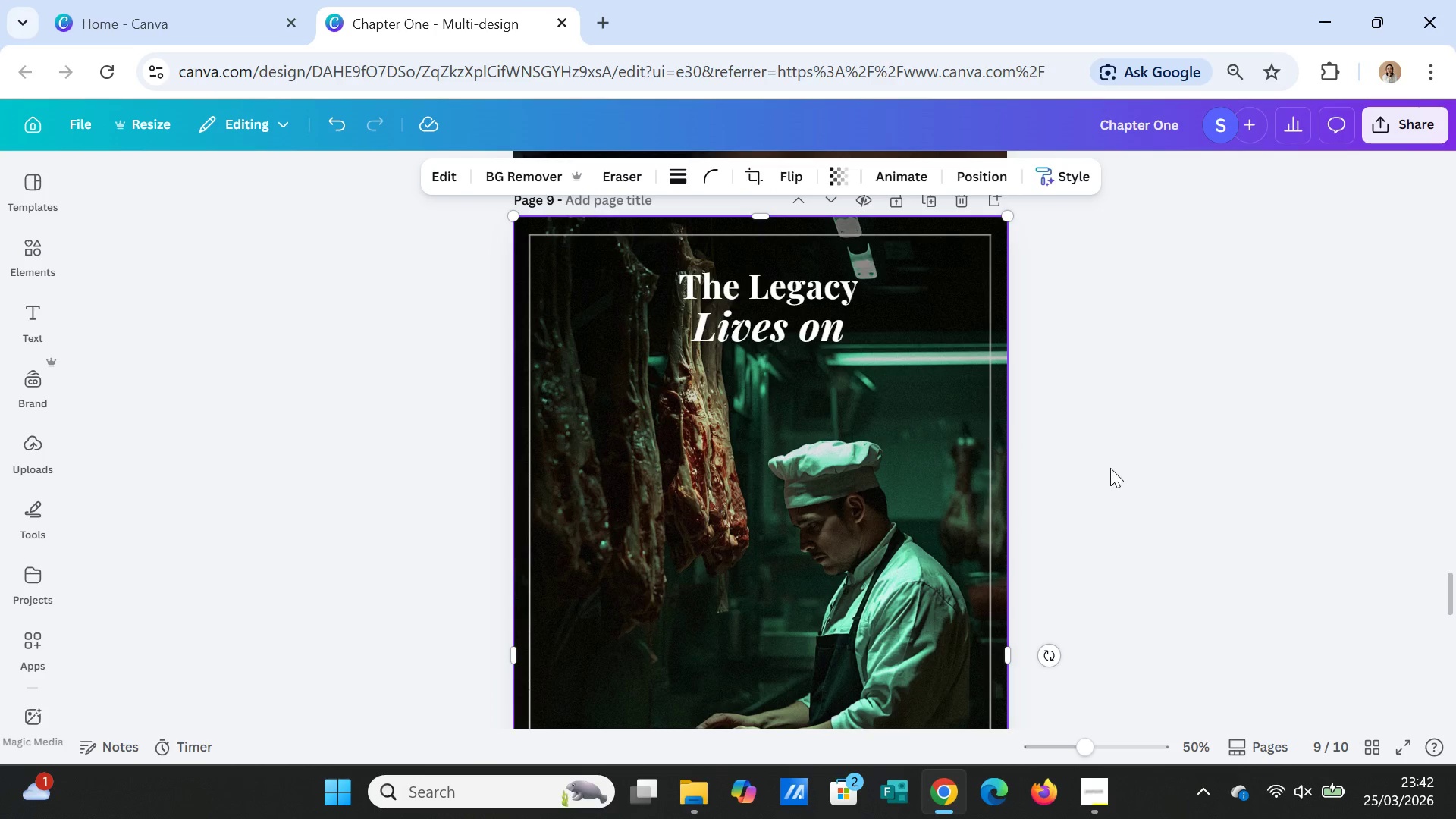 
left_click([1121, 480])
 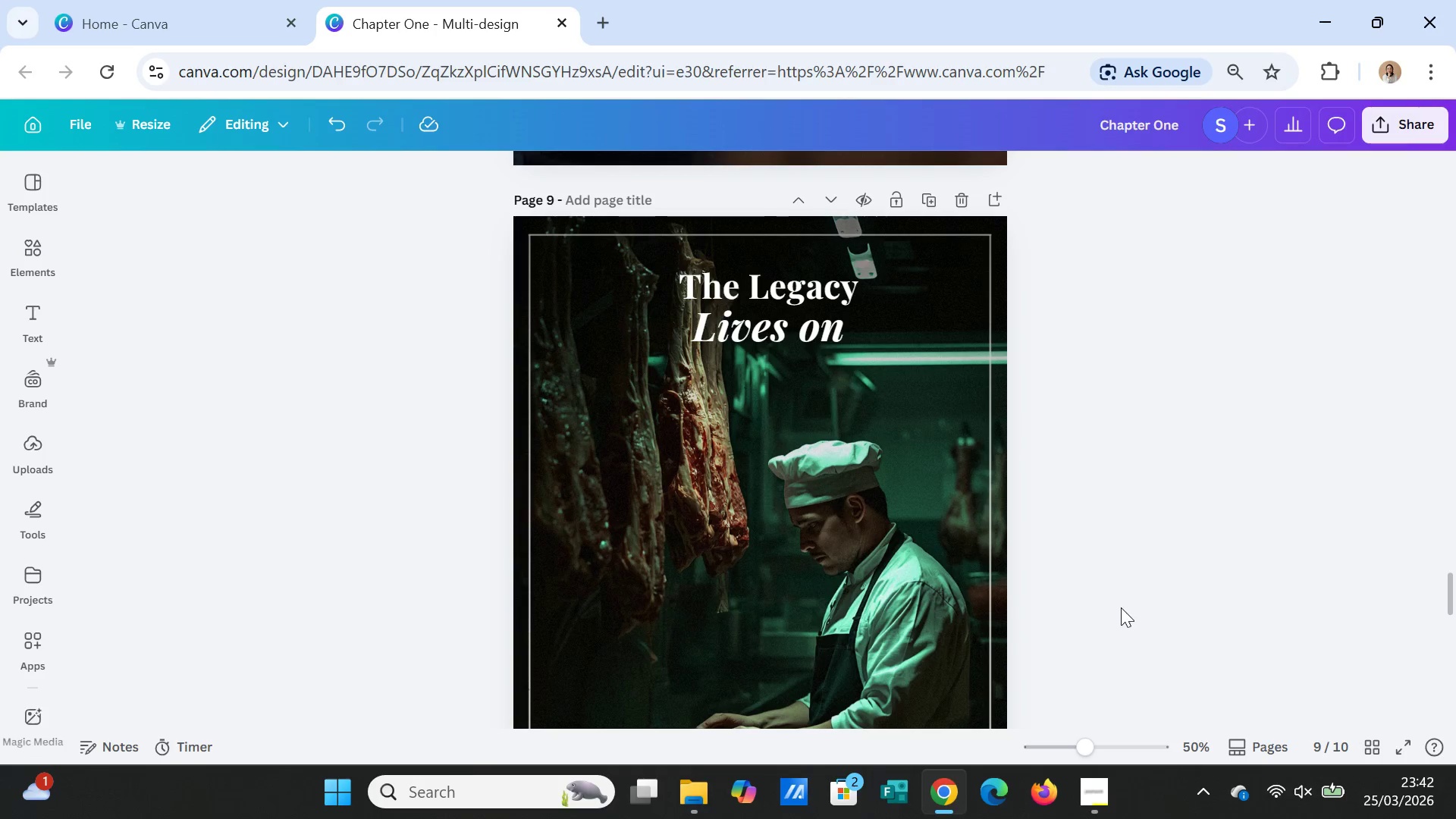 
scroll: coordinate [1119, 608], scroll_direction: down, amount: 3.0
 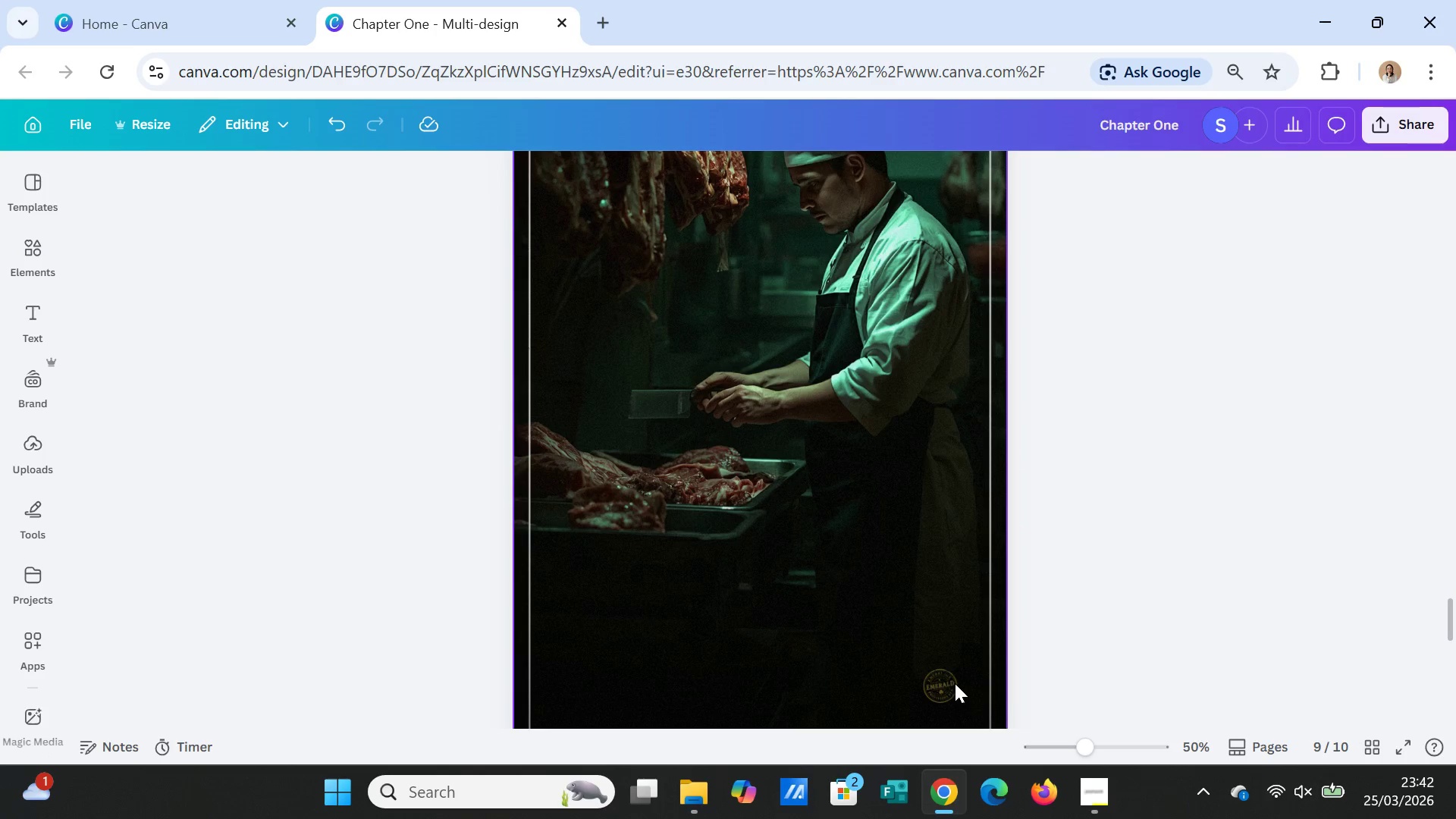 
left_click([950, 683])
 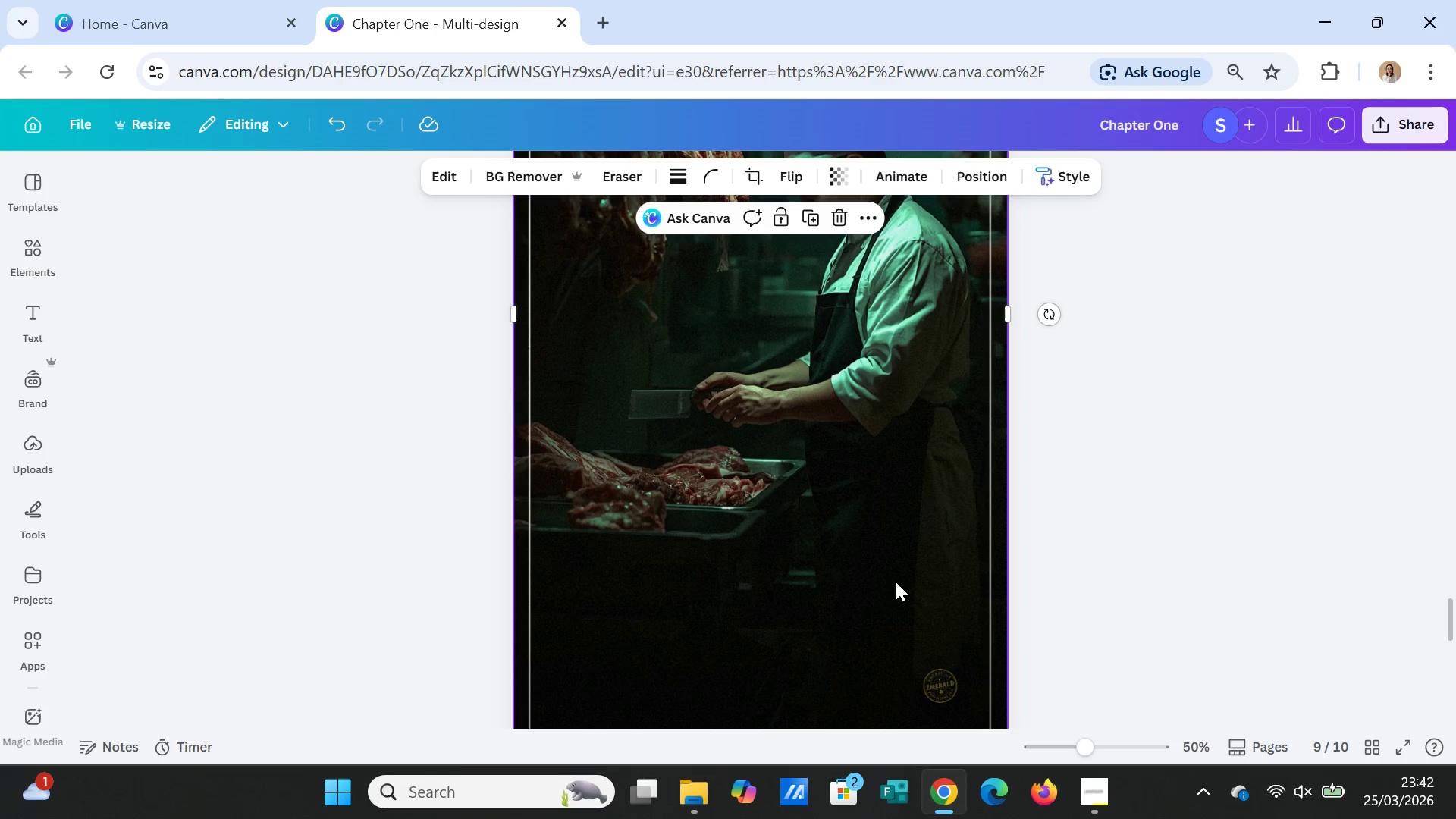 
right_click([896, 573])
 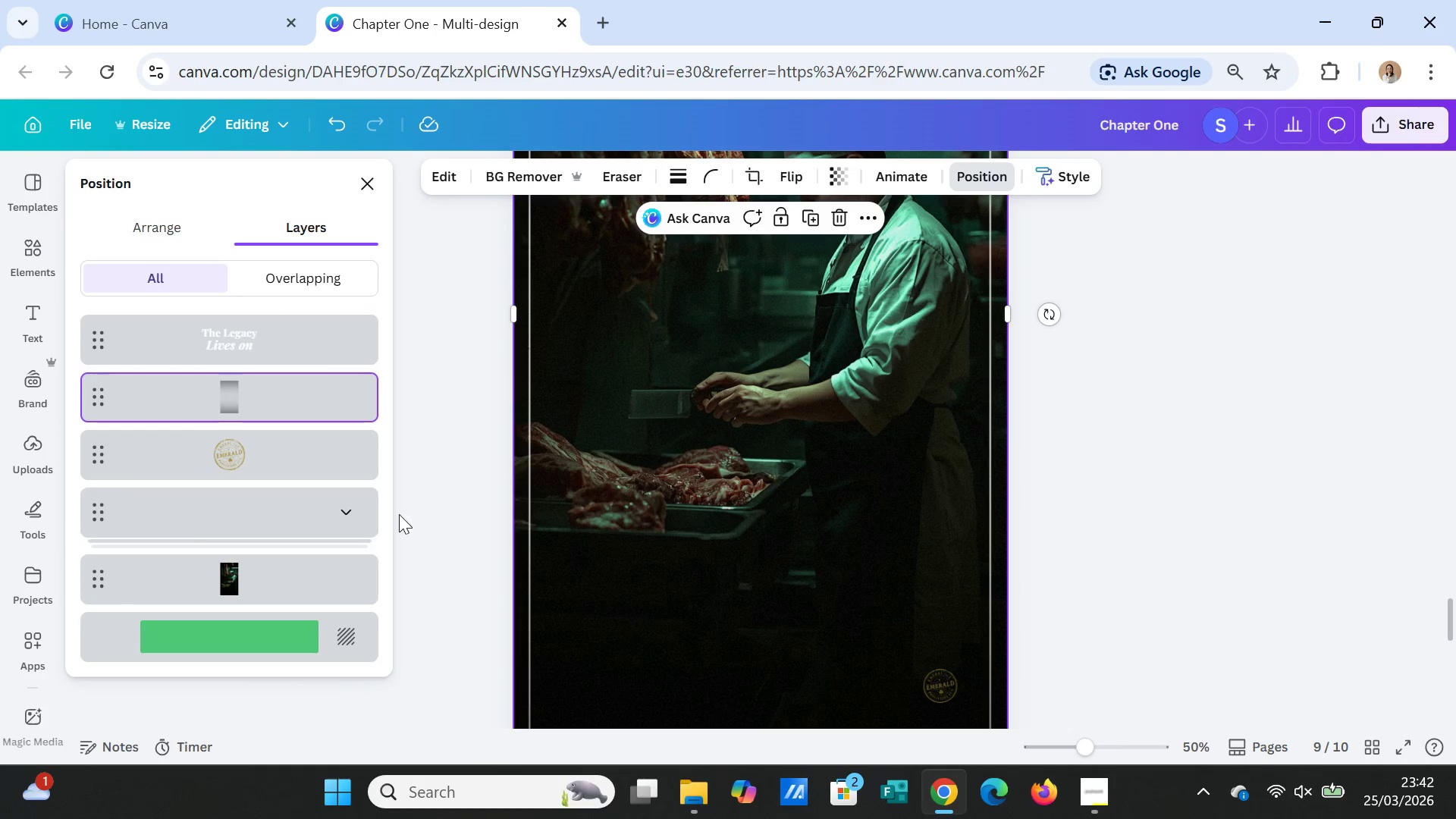 
left_click_drag(start_coordinate=[295, 458], to_coordinate=[293, 404])
 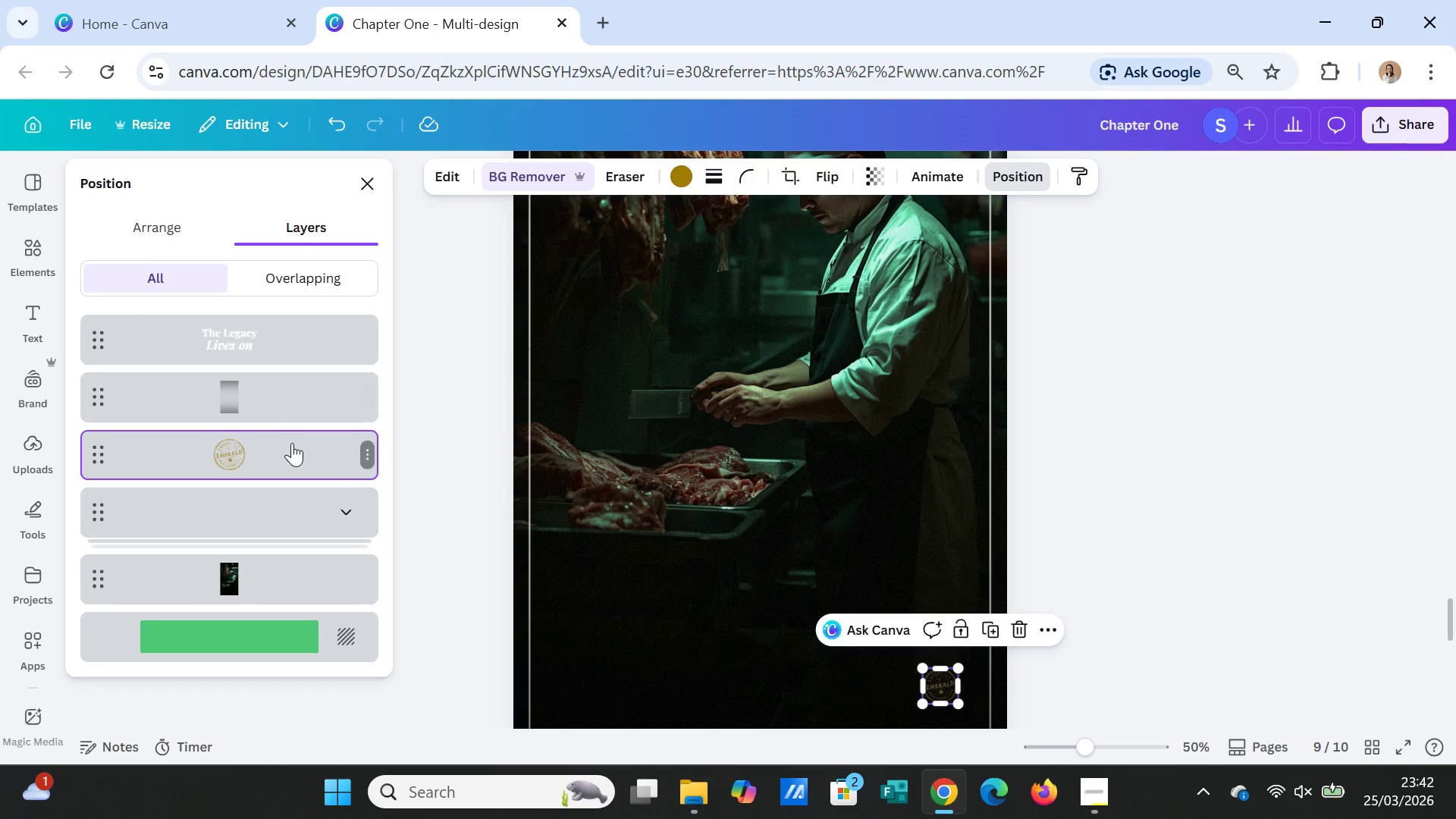 
left_click_drag(start_coordinate=[291, 447], to_coordinate=[297, 369])
 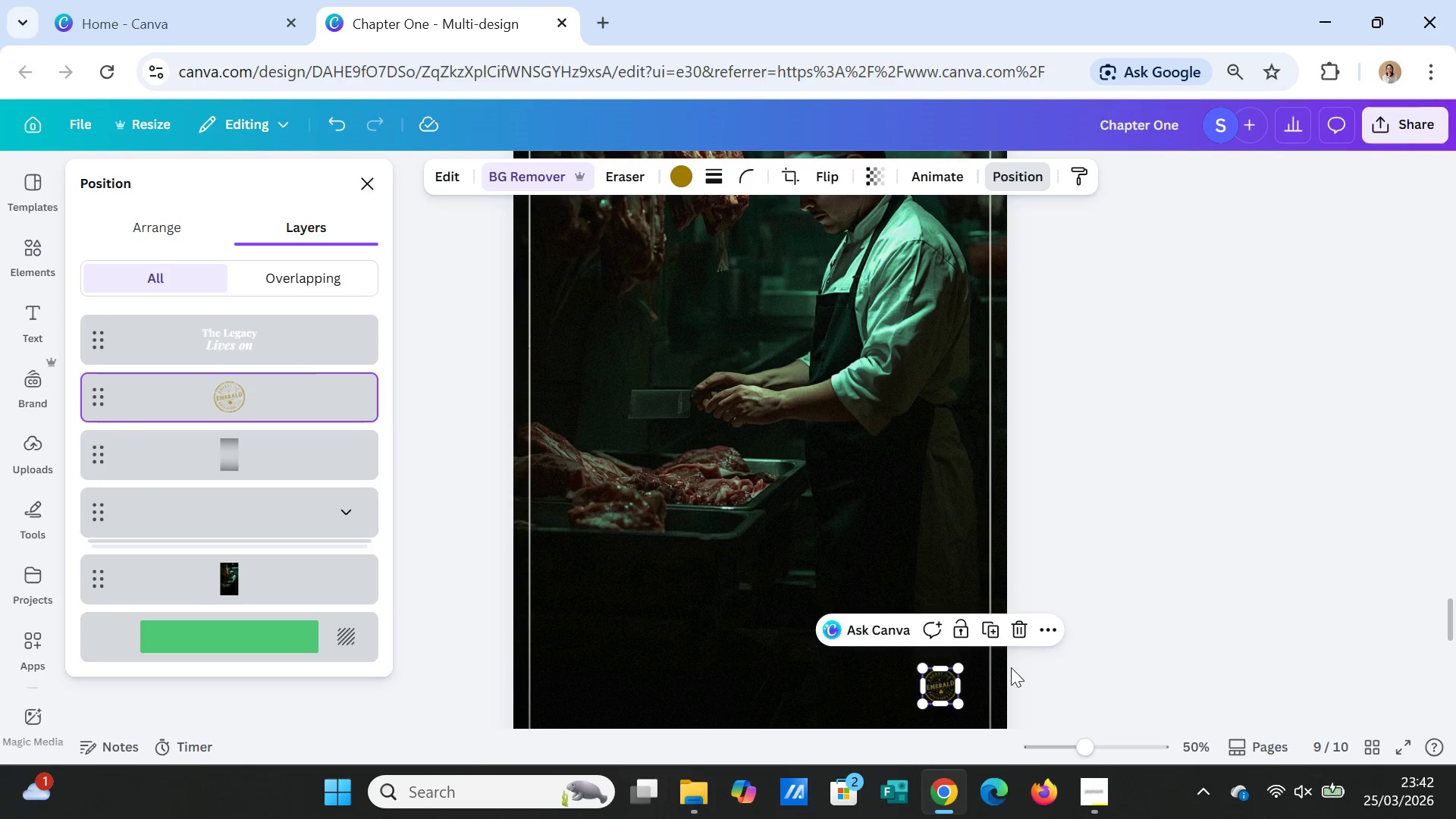 
left_click([1085, 663])
 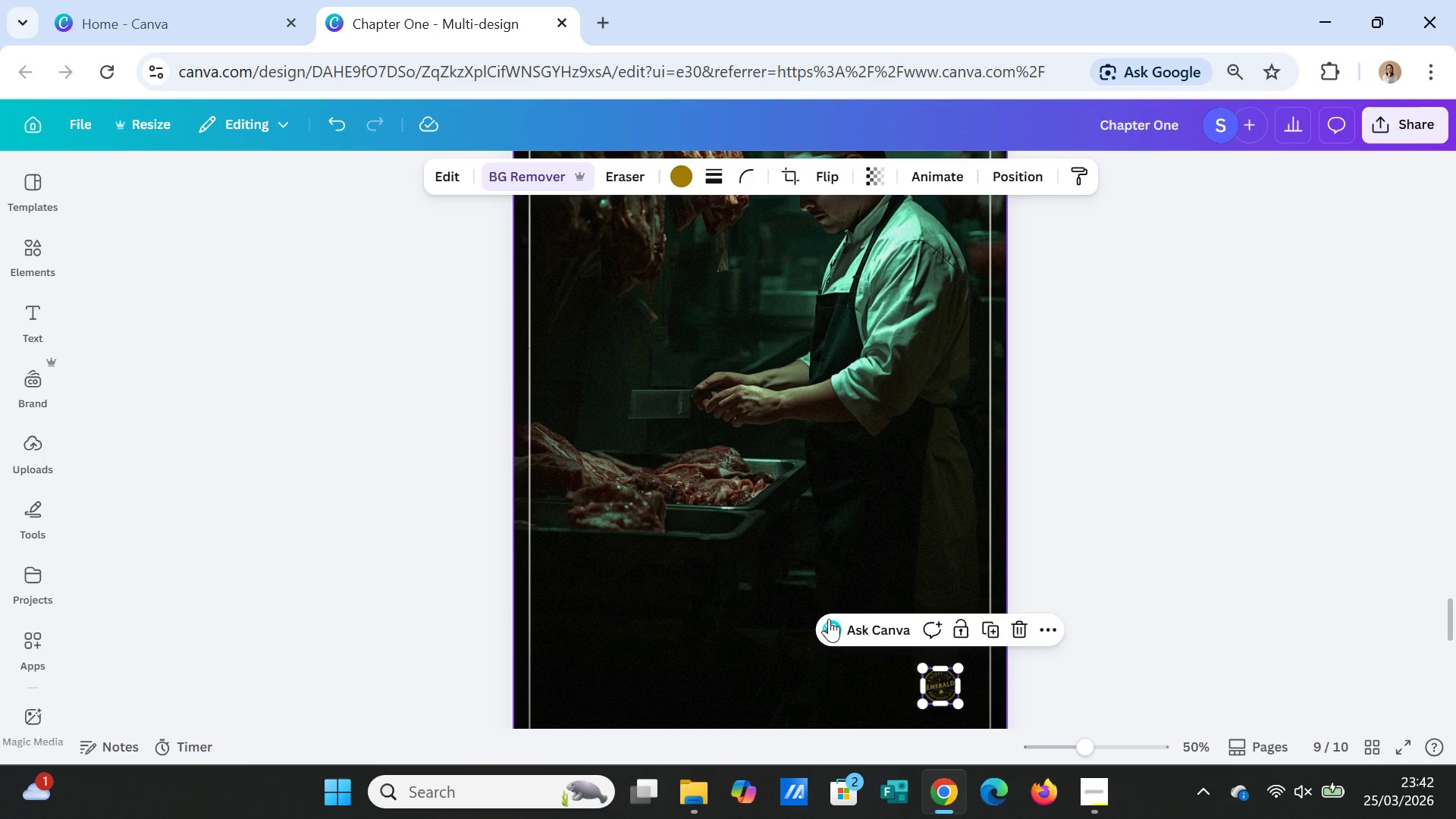 
left_click([770, 604])
 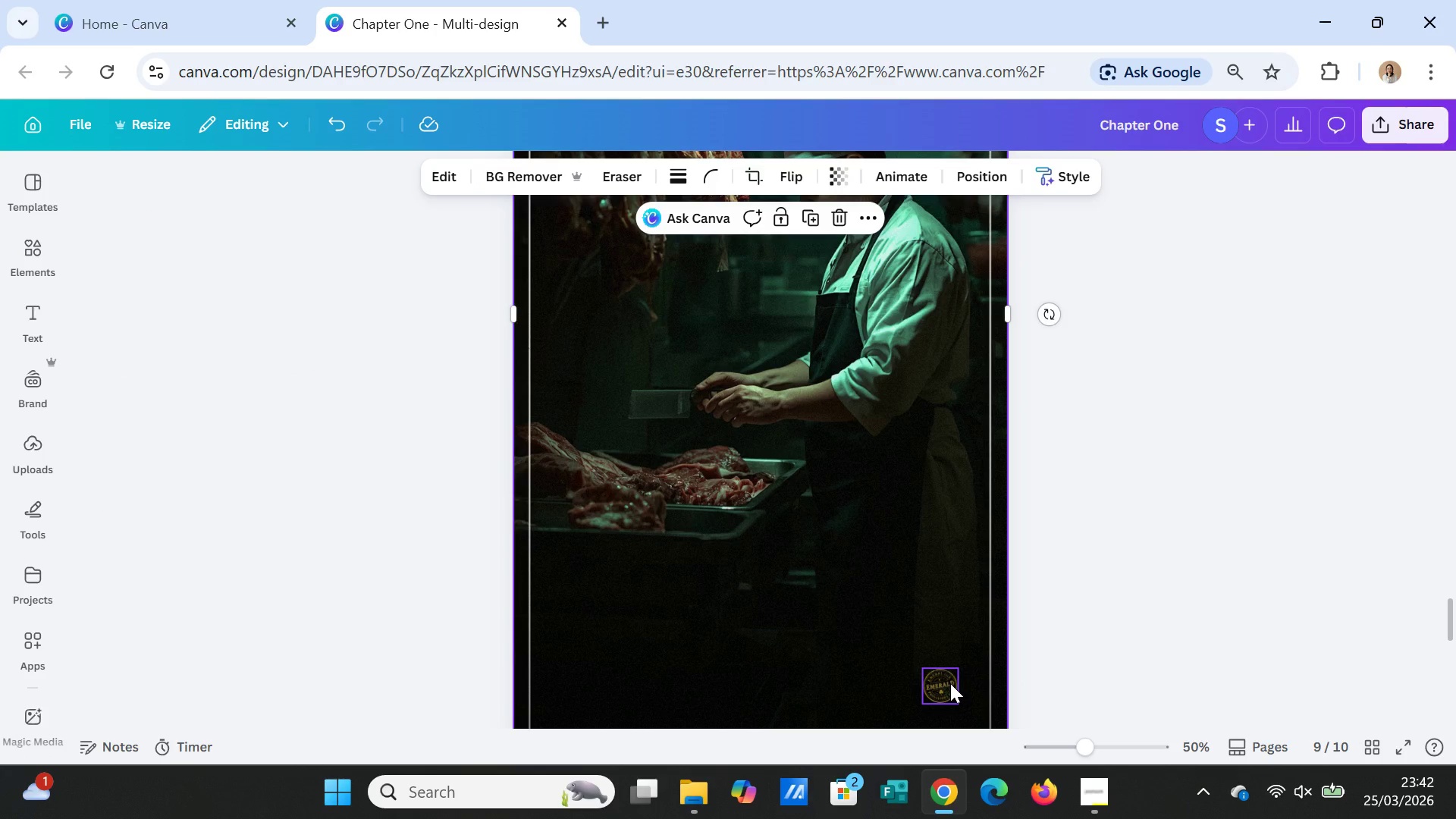 
left_click([950, 683])
 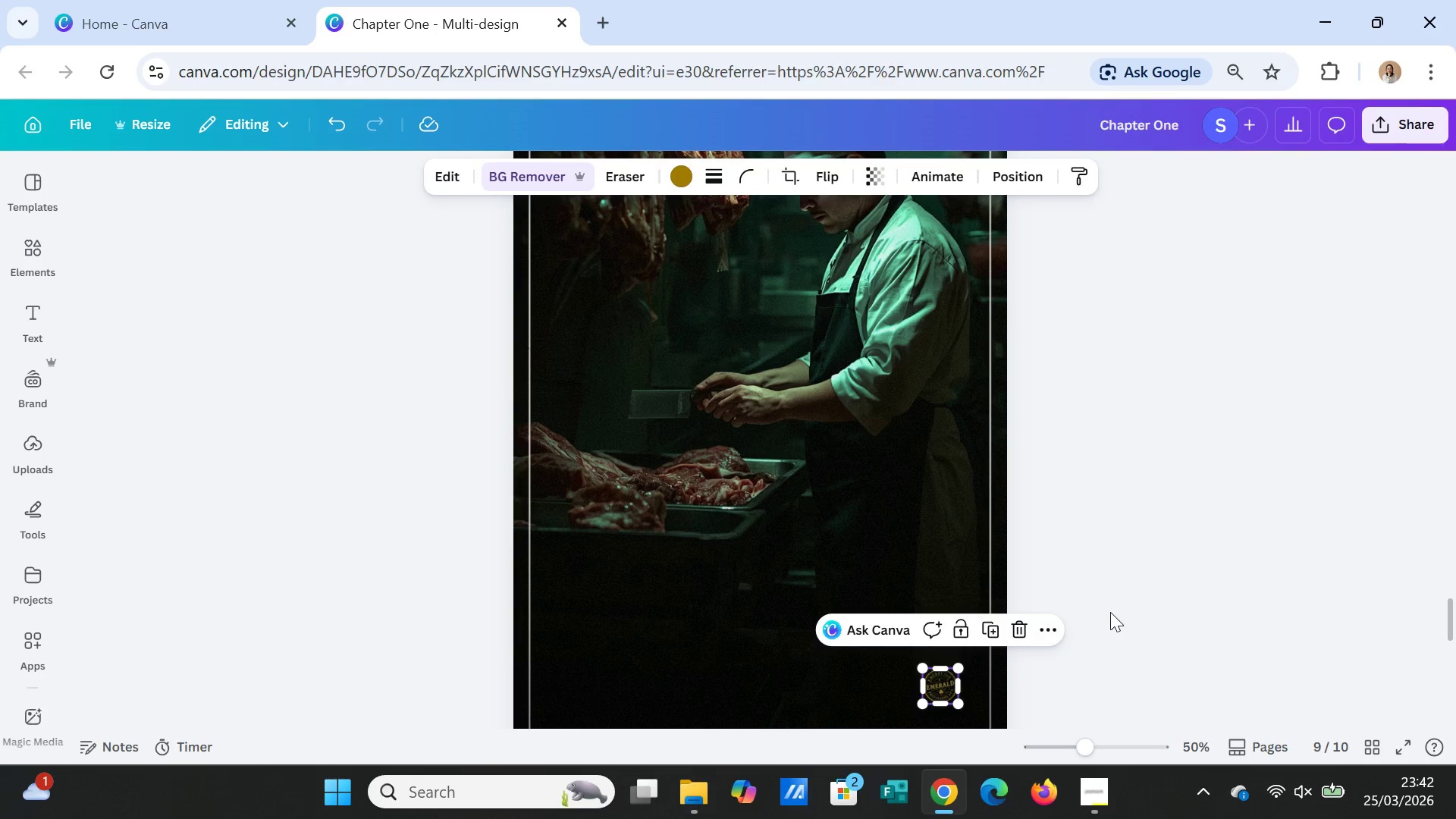 
left_click([1110, 612])
 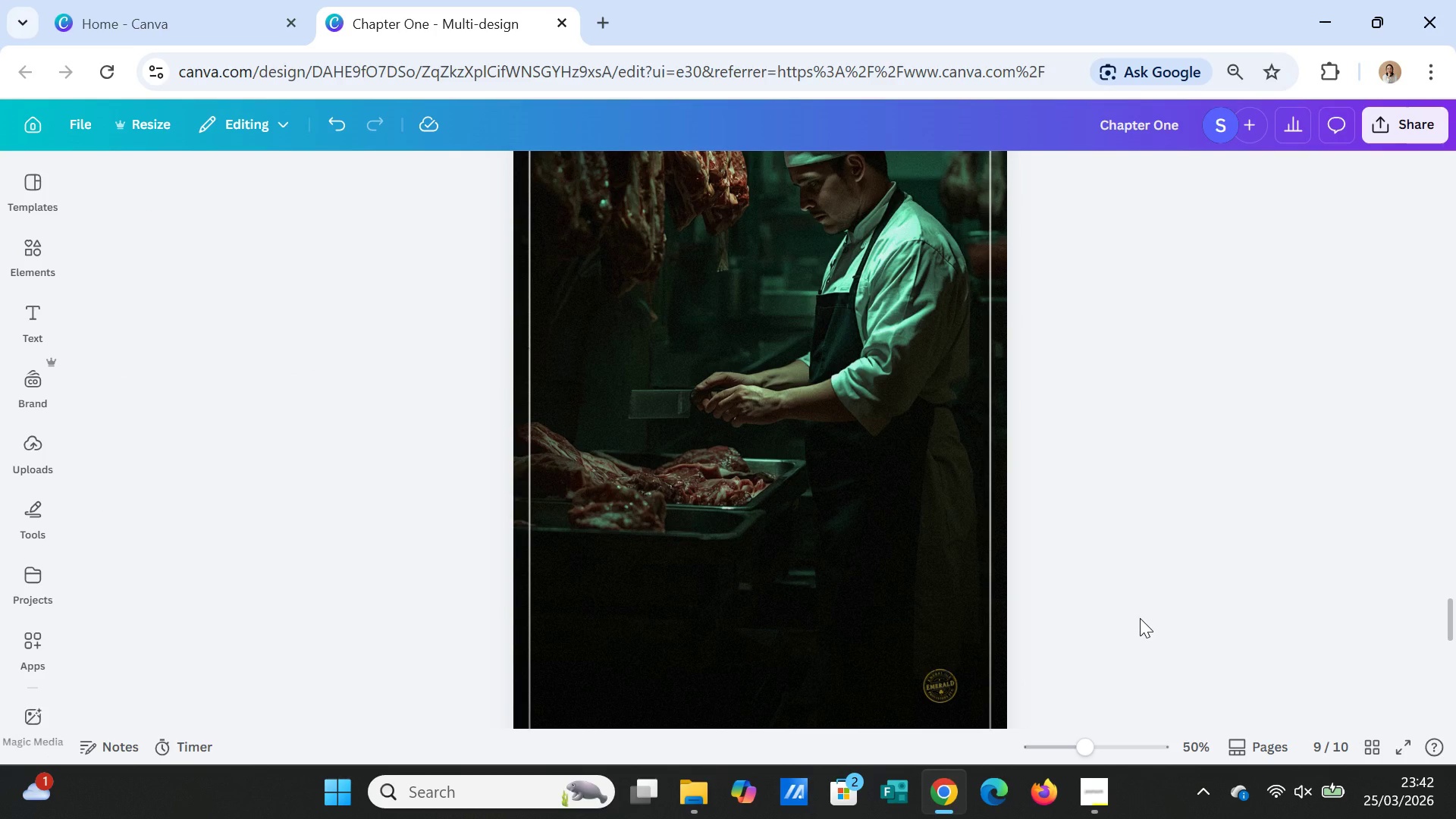 
left_click([1140, 618])
 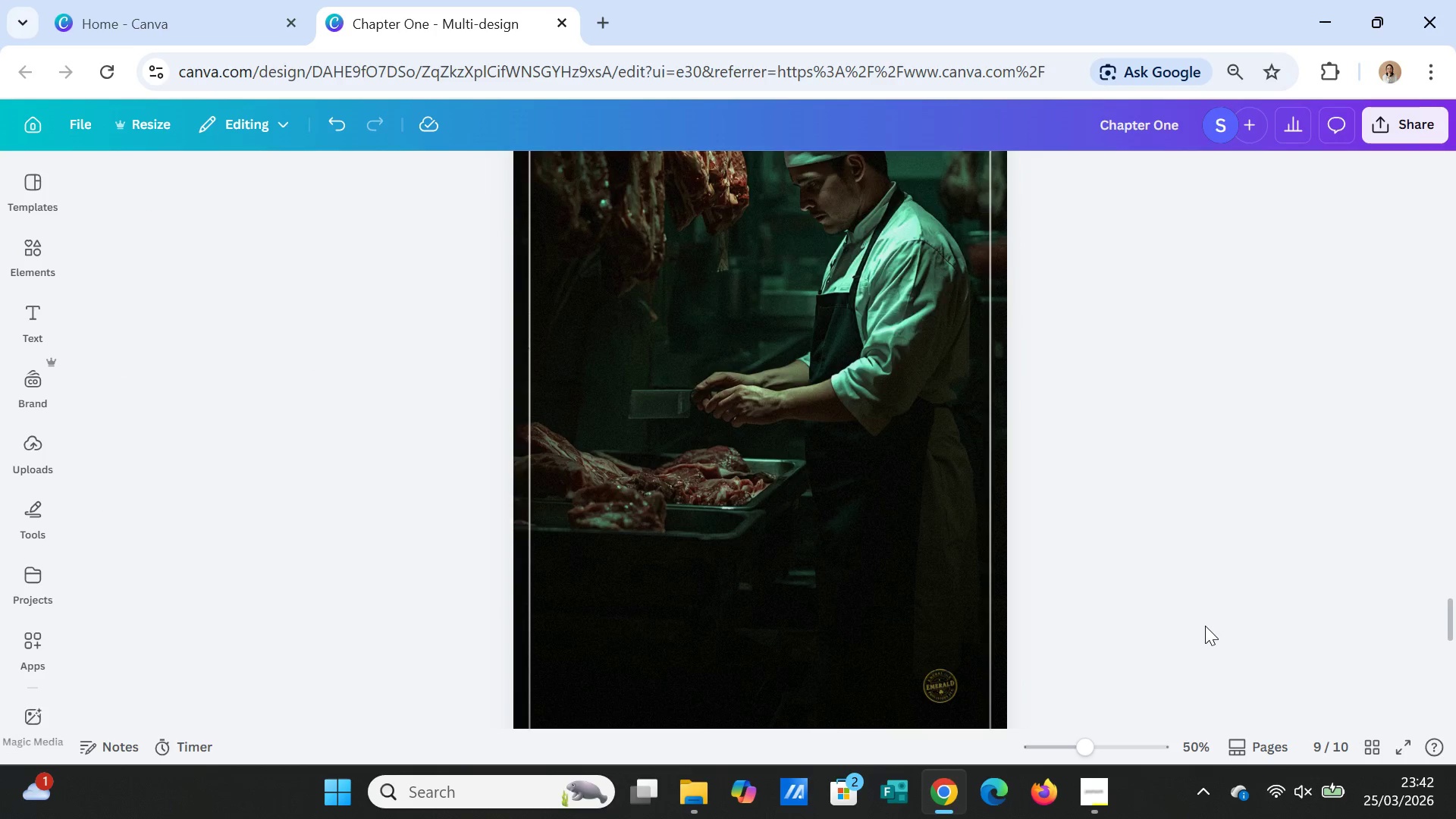 
scroll: coordinate [1205, 626], scroll_direction: up, amount: 4.0
 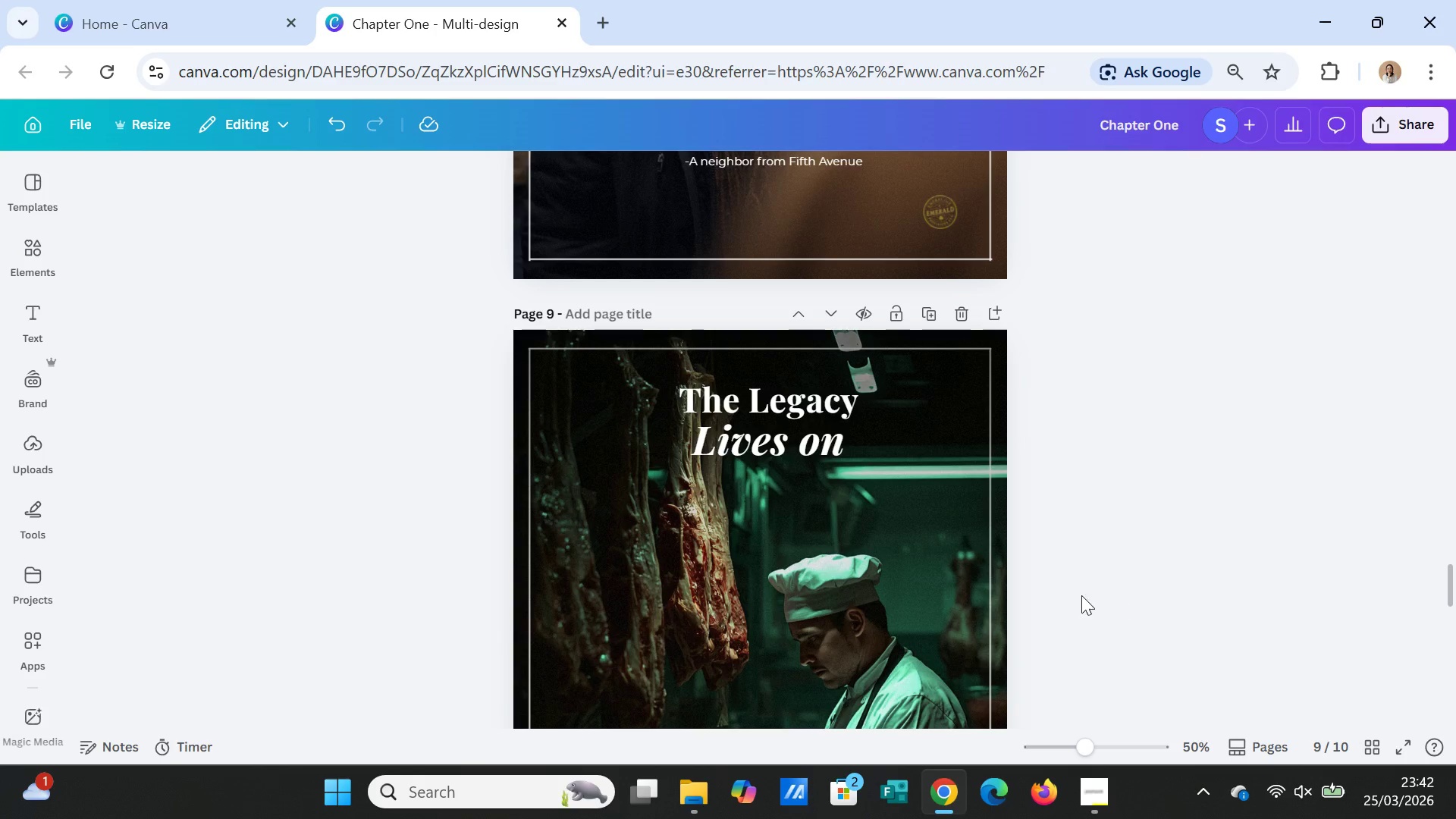 
left_click([932, 585])
 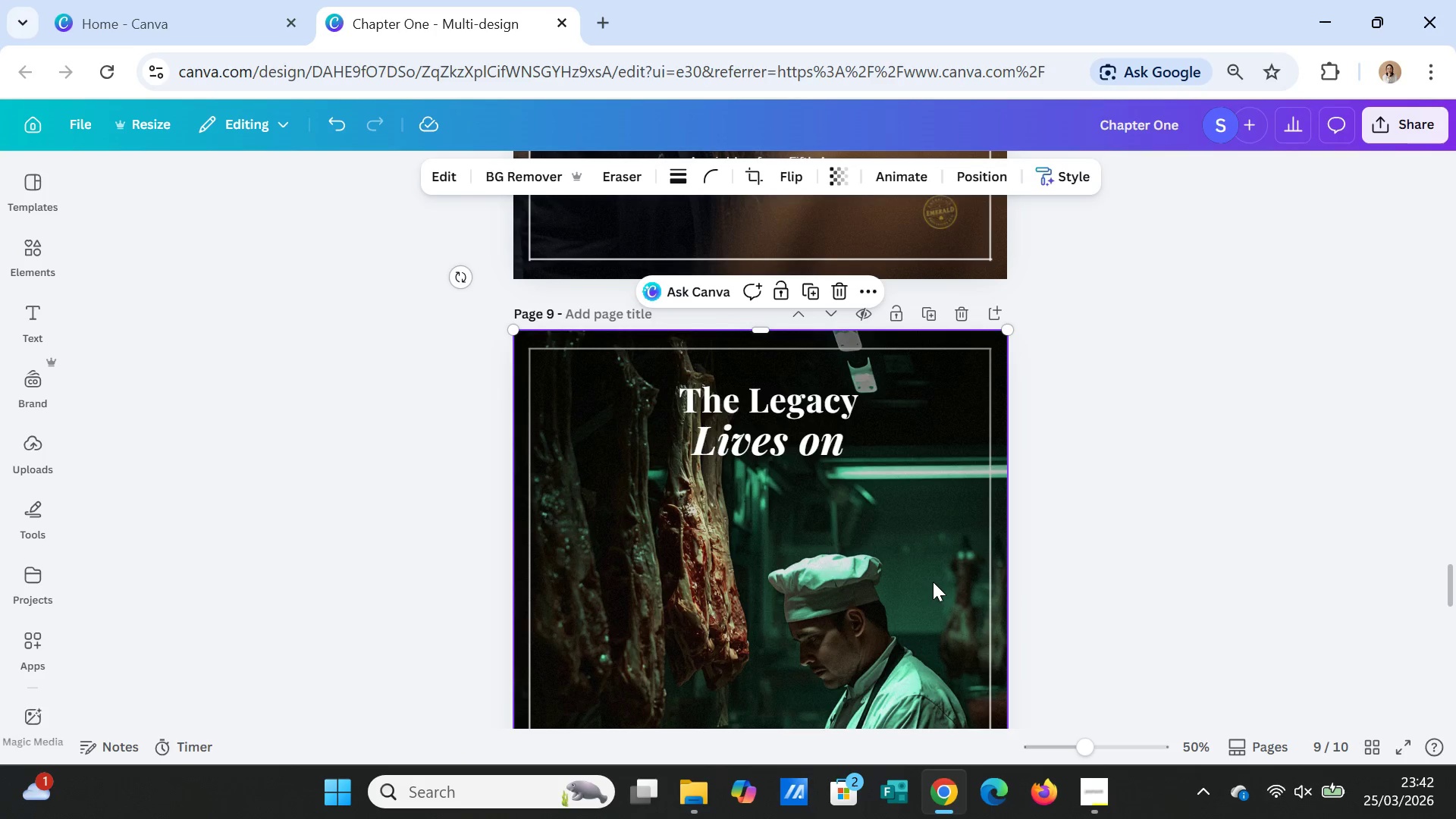 
right_click([933, 582])
 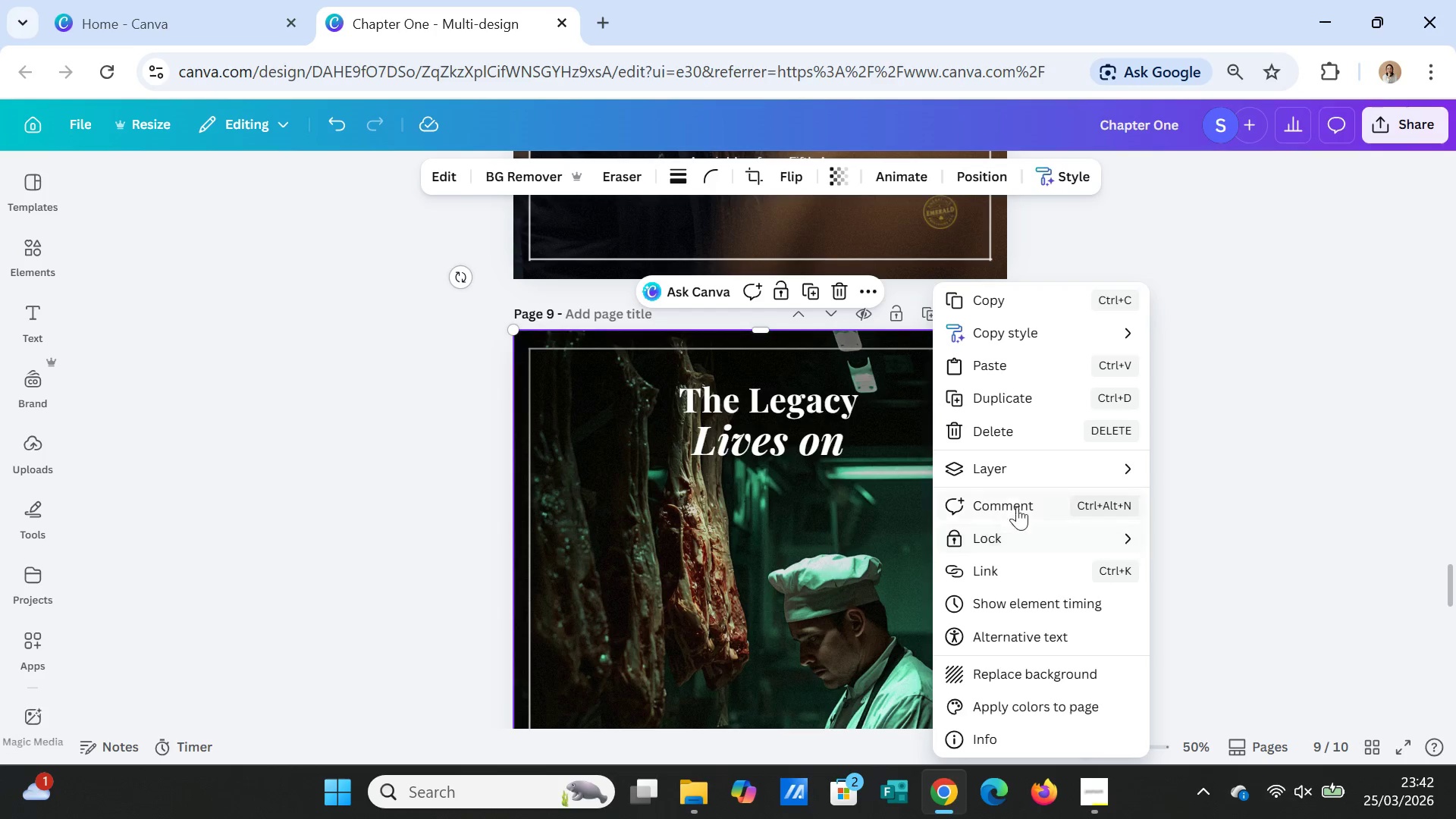 
left_click([1009, 464])
 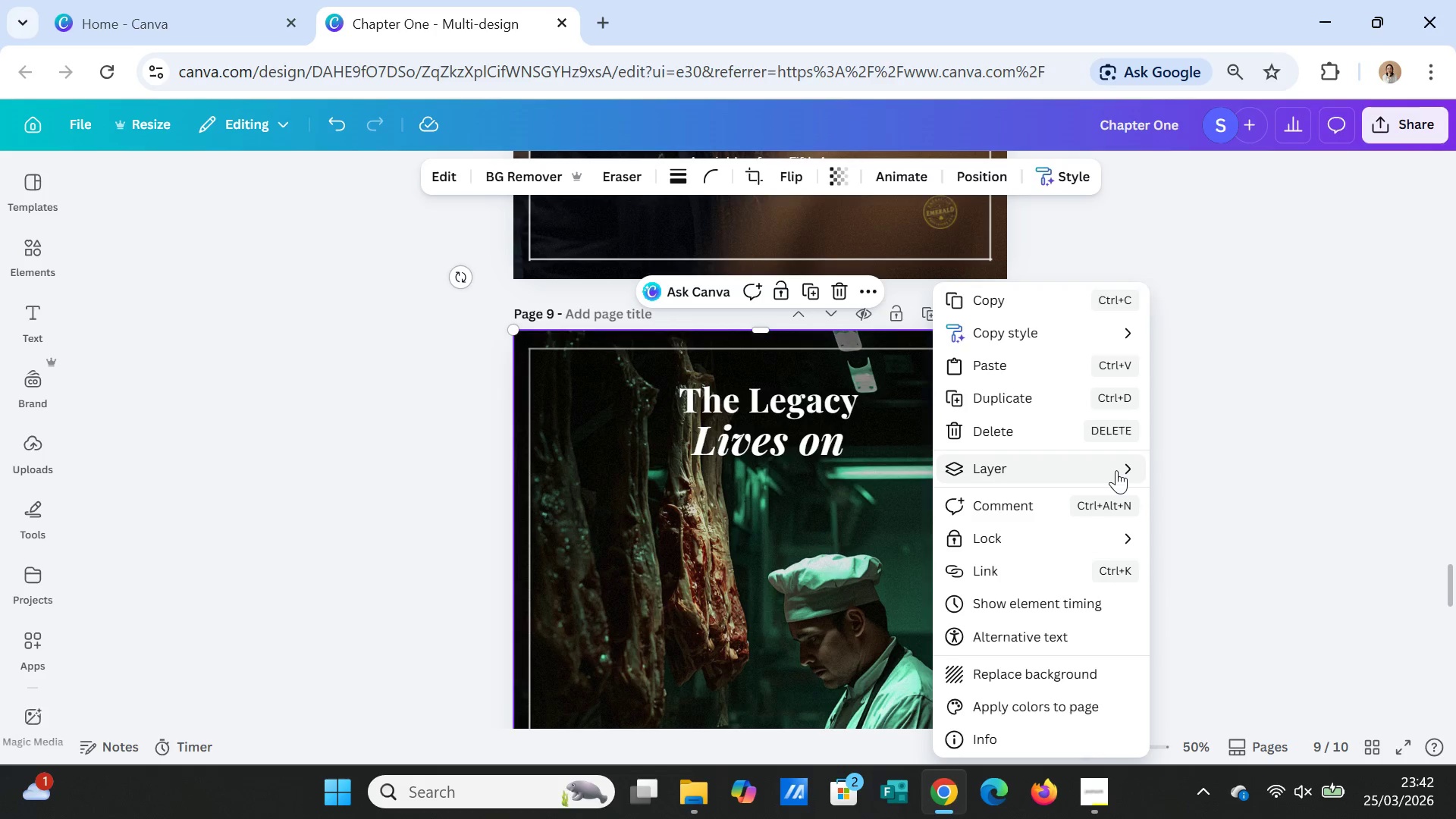 
left_click([1115, 468])
 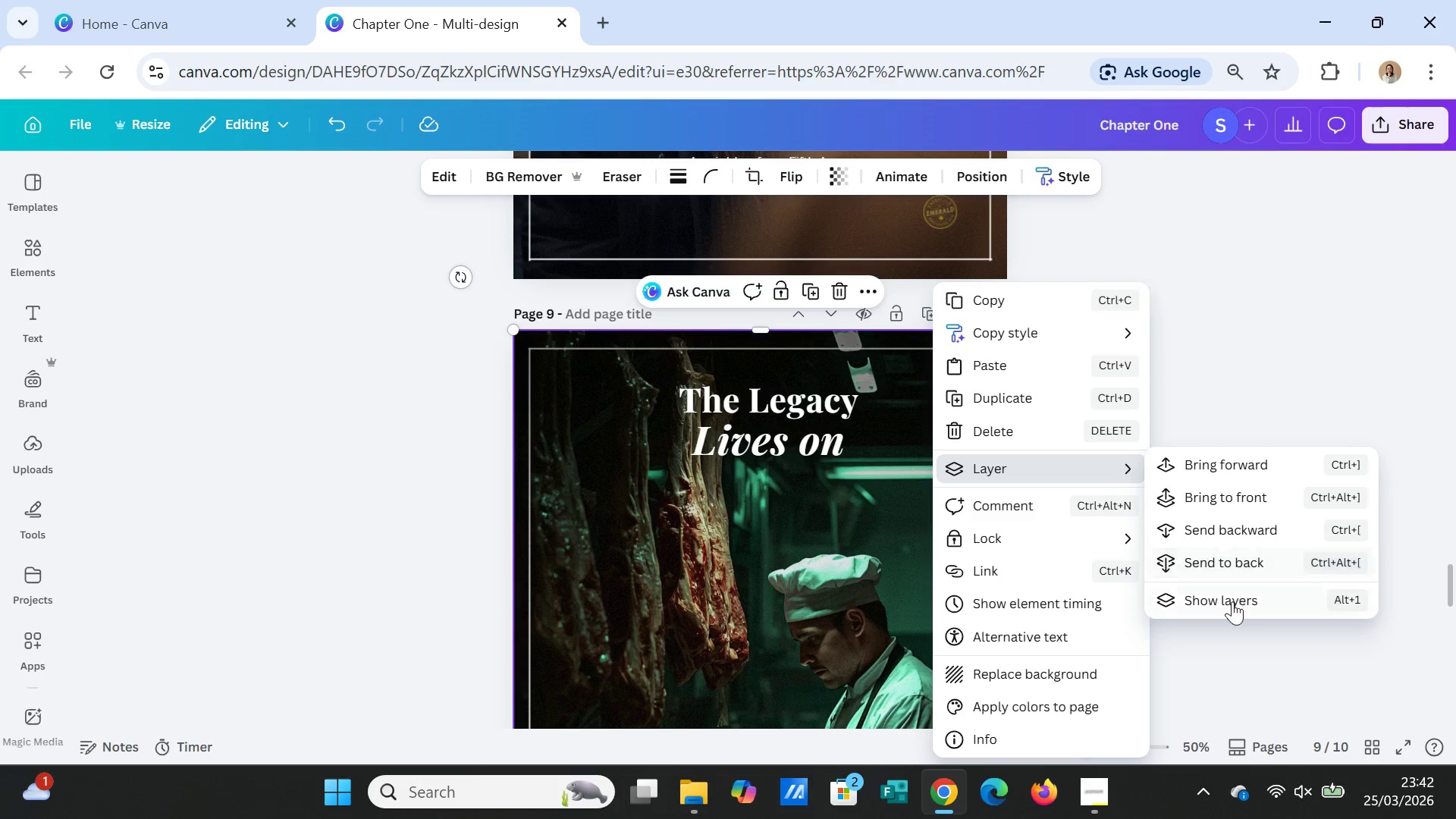 
left_click([1232, 602])
 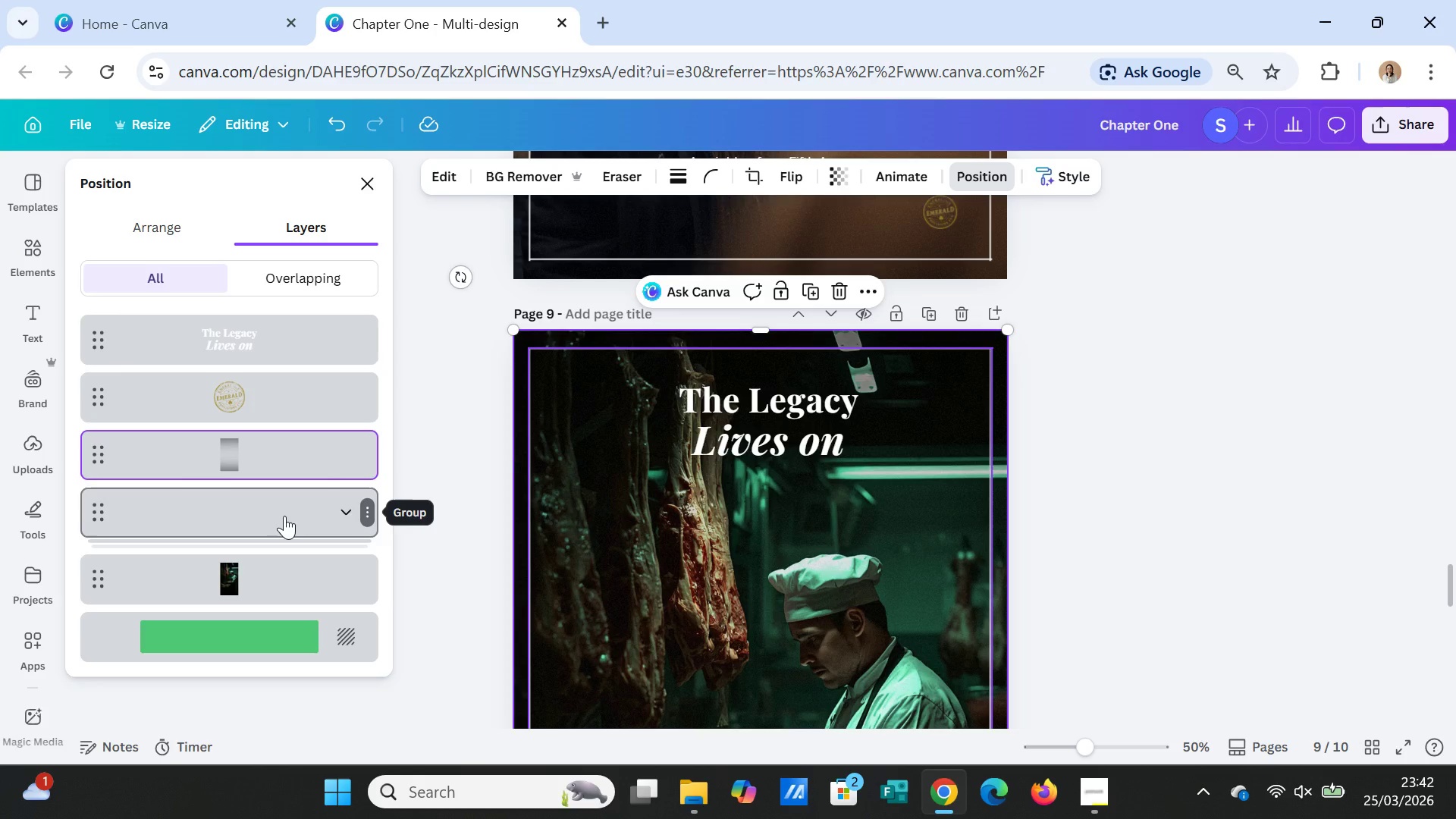 
wait(7.66)
 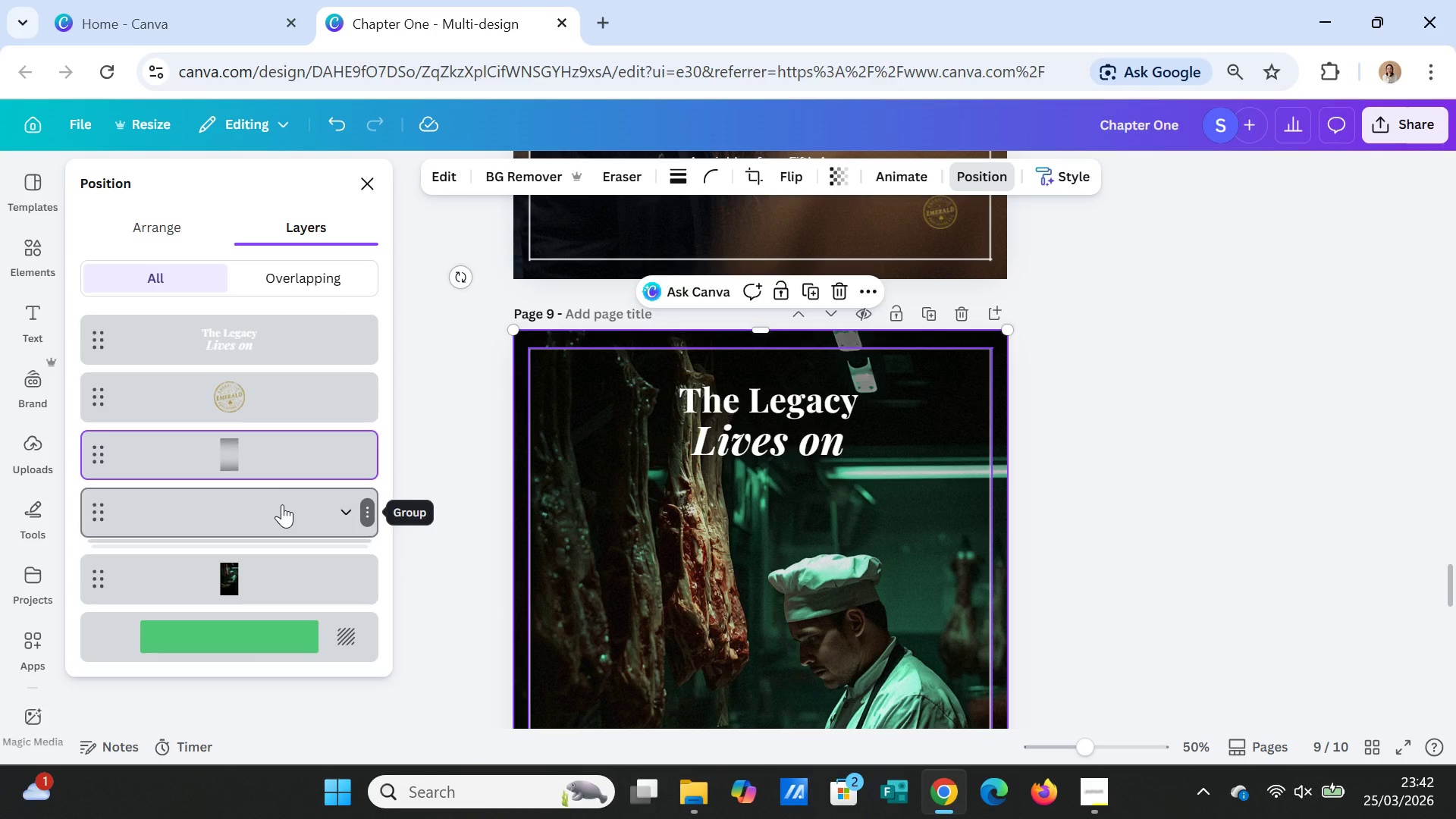 
left_click_drag(start_coordinate=[284, 516], to_coordinate=[281, 441])
 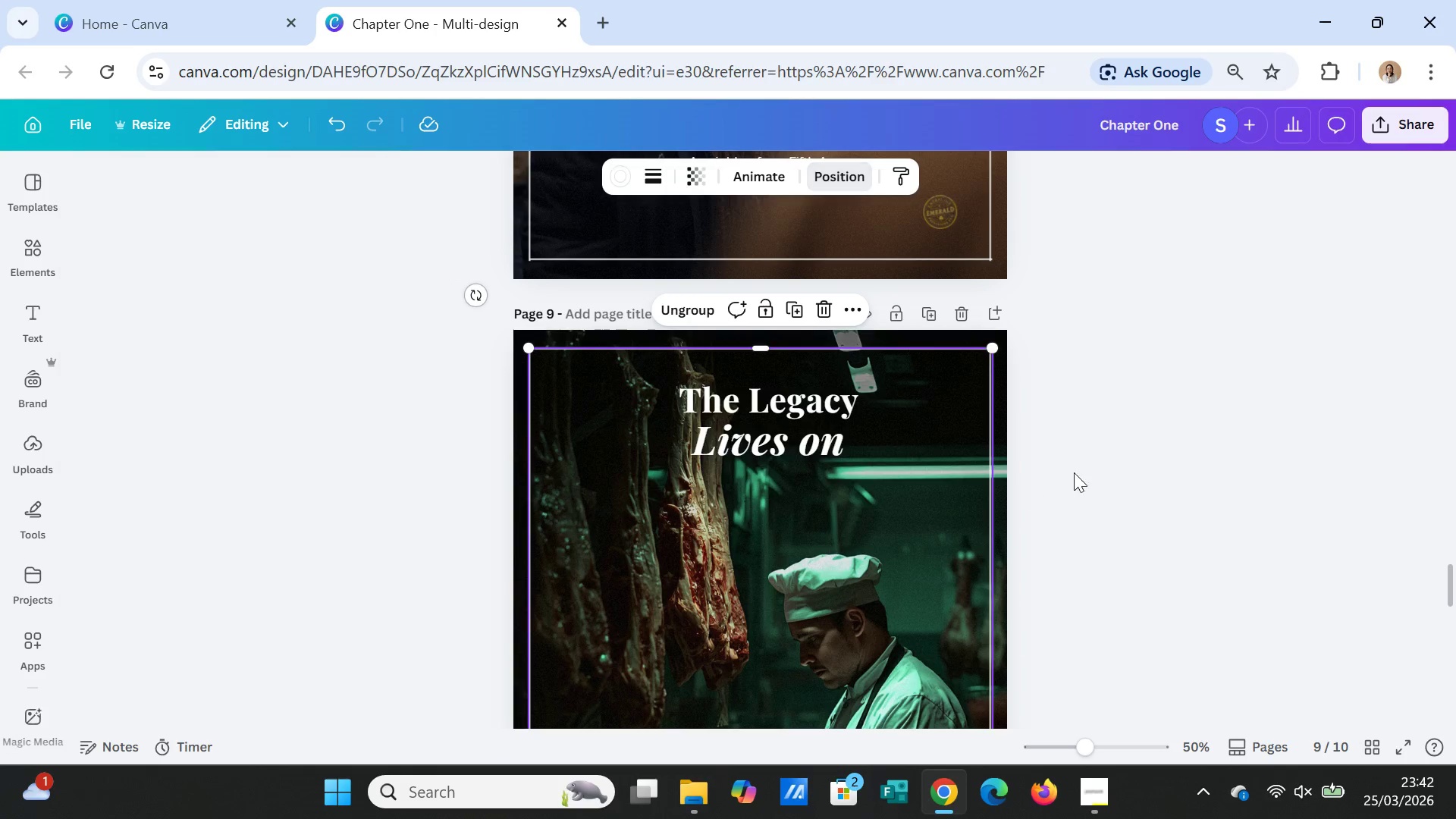 
double_click([1105, 472])
 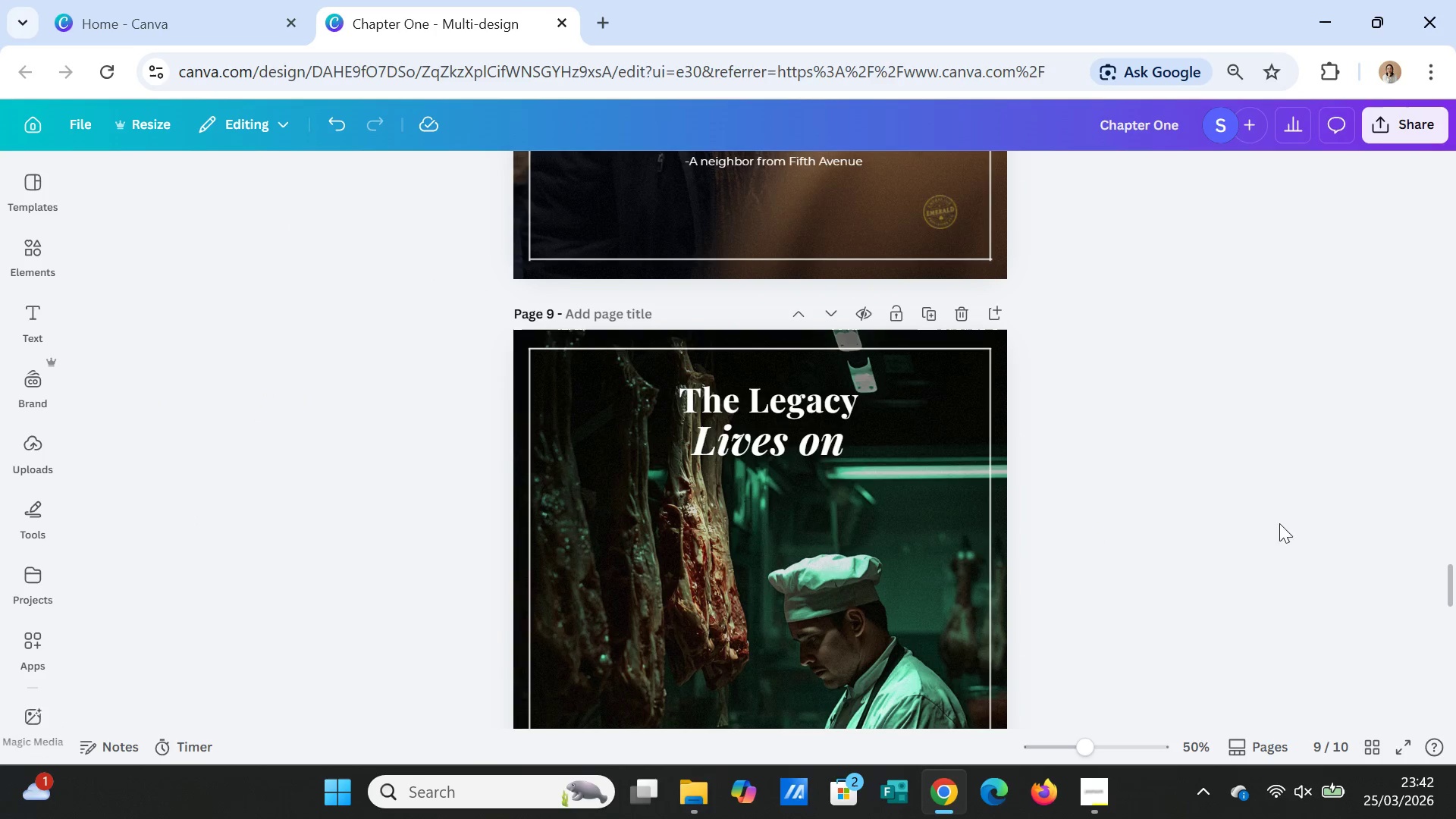 
scroll: coordinate [1285, 532], scroll_direction: down, amount: 10.0
 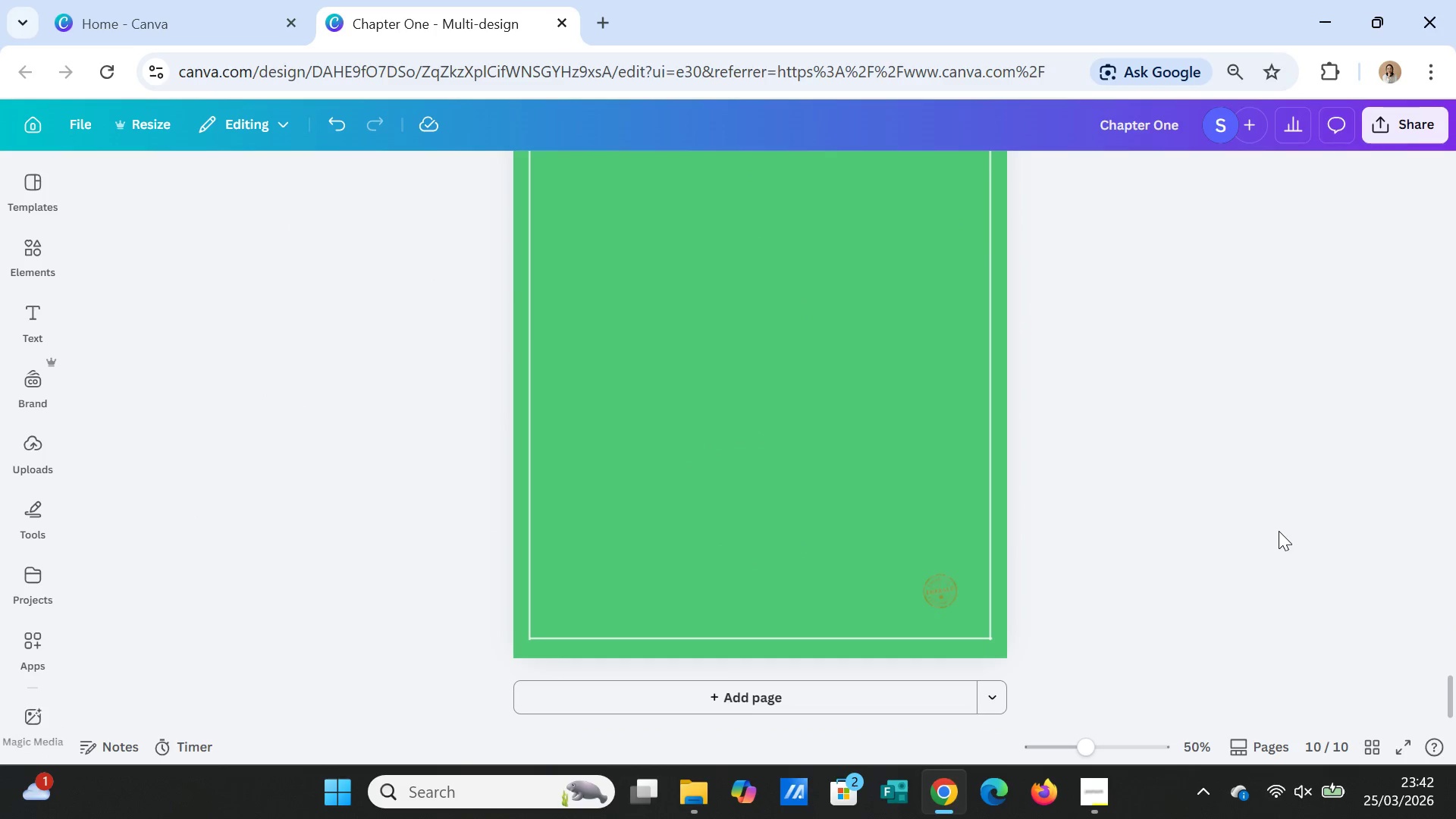 
scroll: coordinate [1275, 532], scroll_direction: up, amount: 4.0
 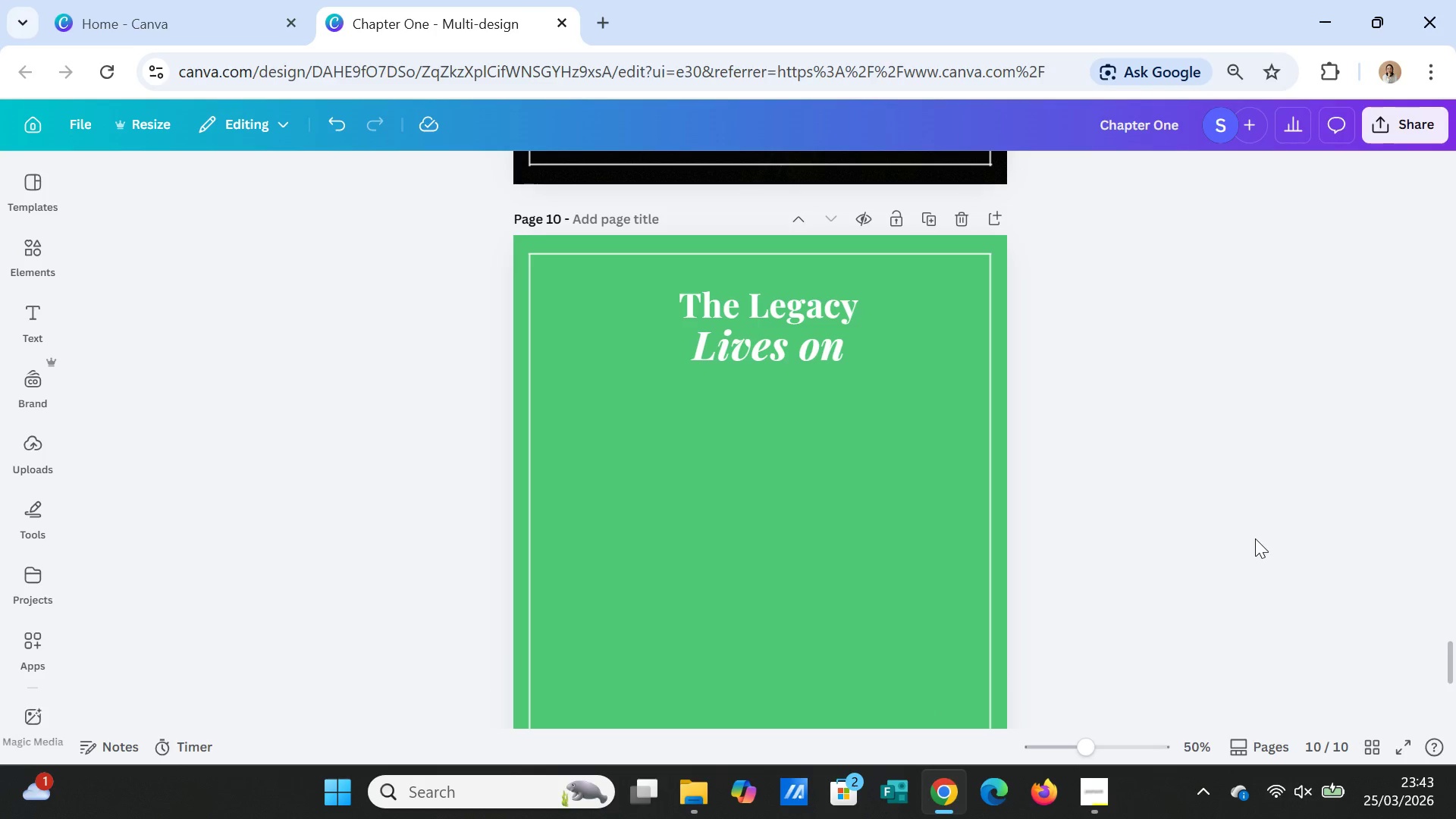 
wait(6.48)
 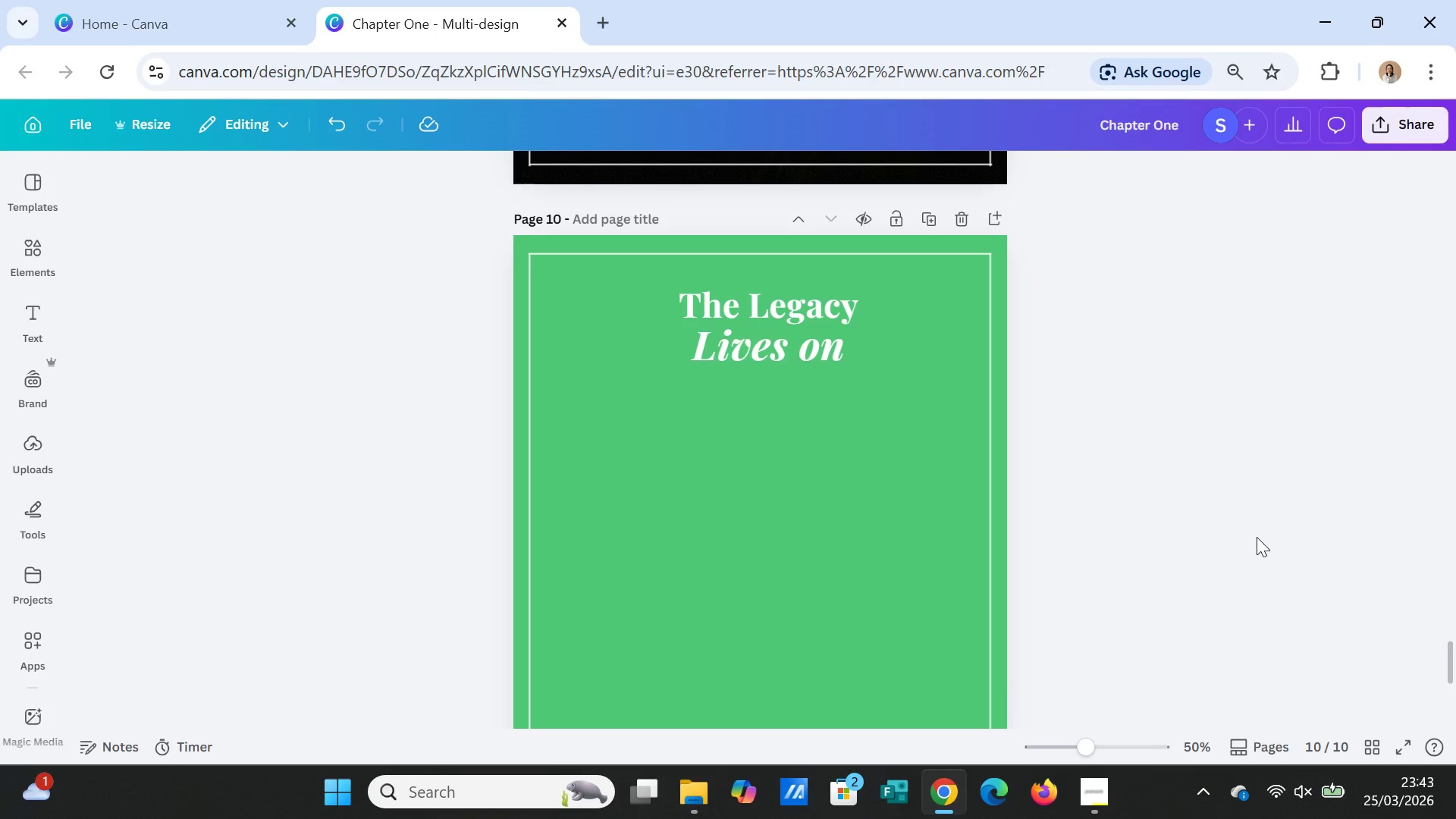 
left_click([40, 243])
 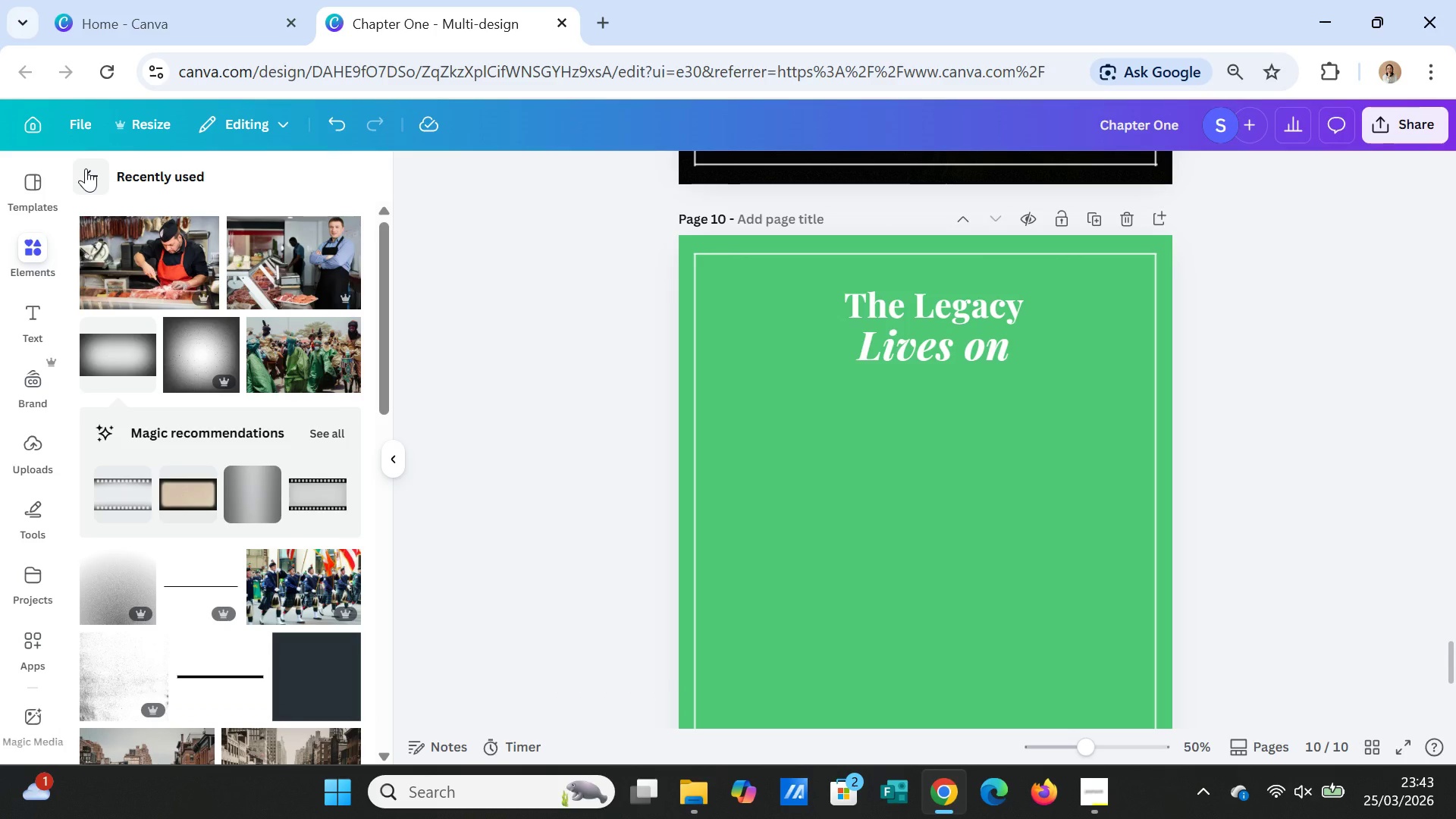 
scroll: coordinate [315, 541], scroll_direction: down, amount: 5.0
 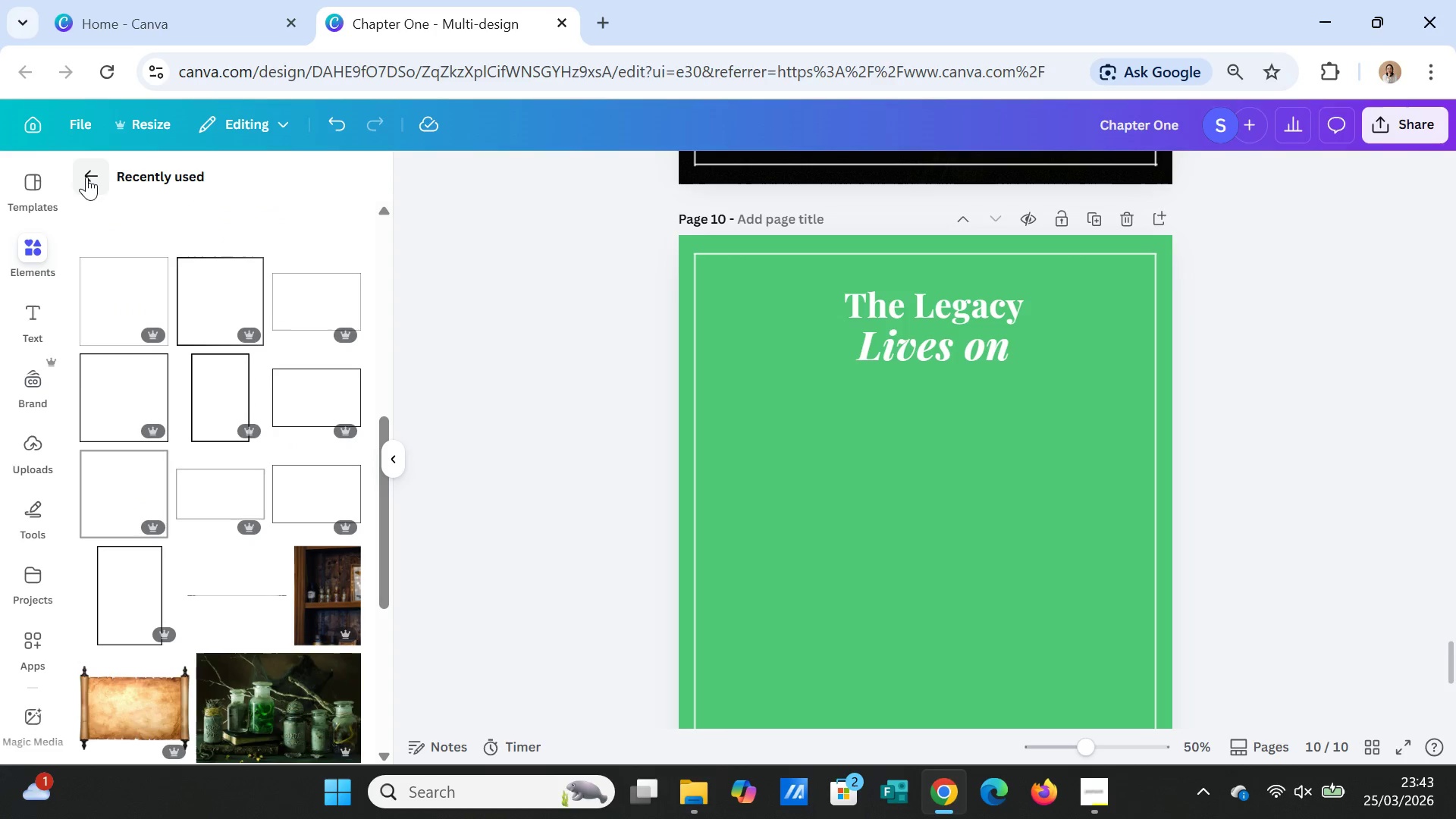 
left_click([86, 172])
 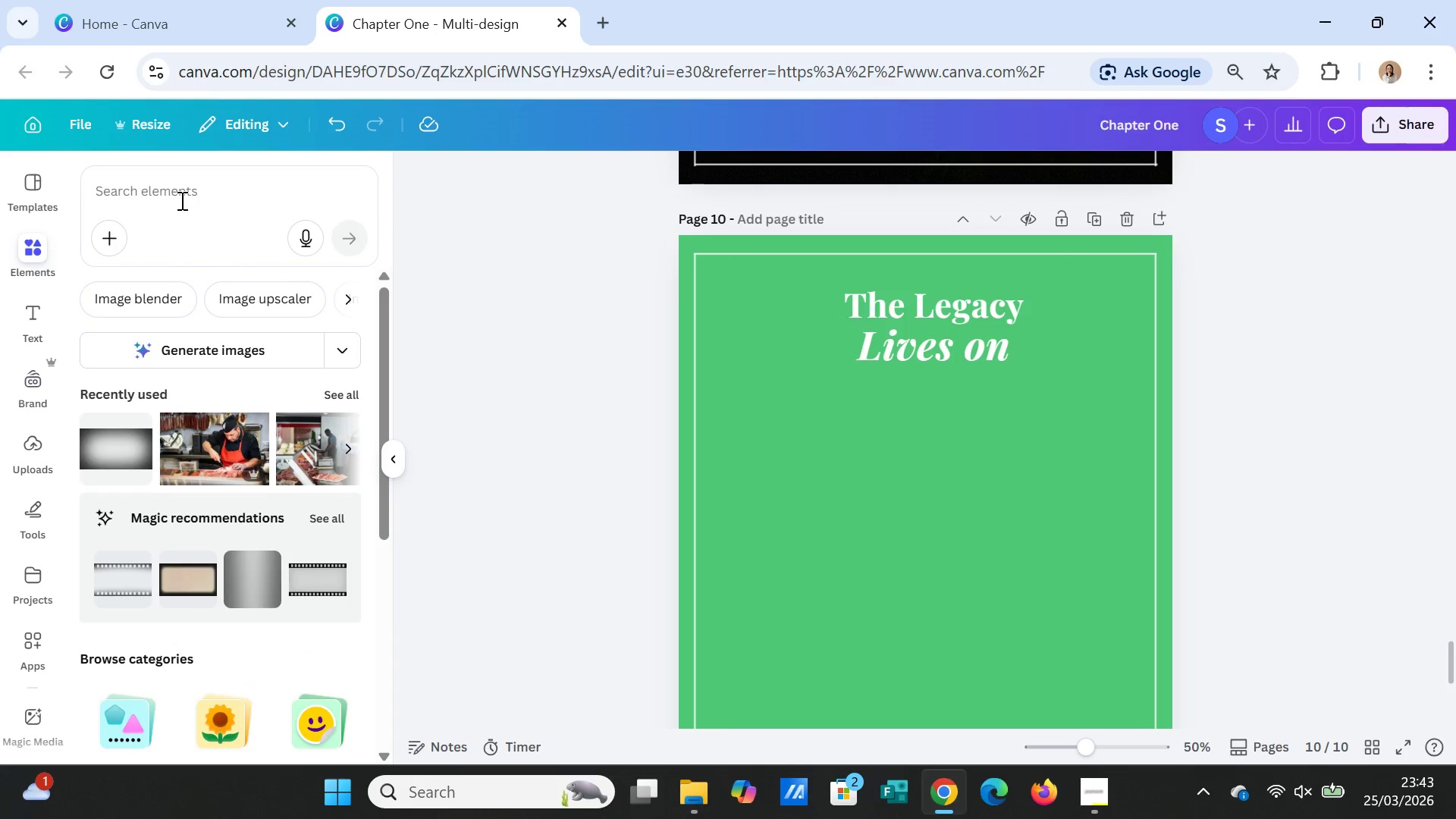 
left_click([180, 196])
 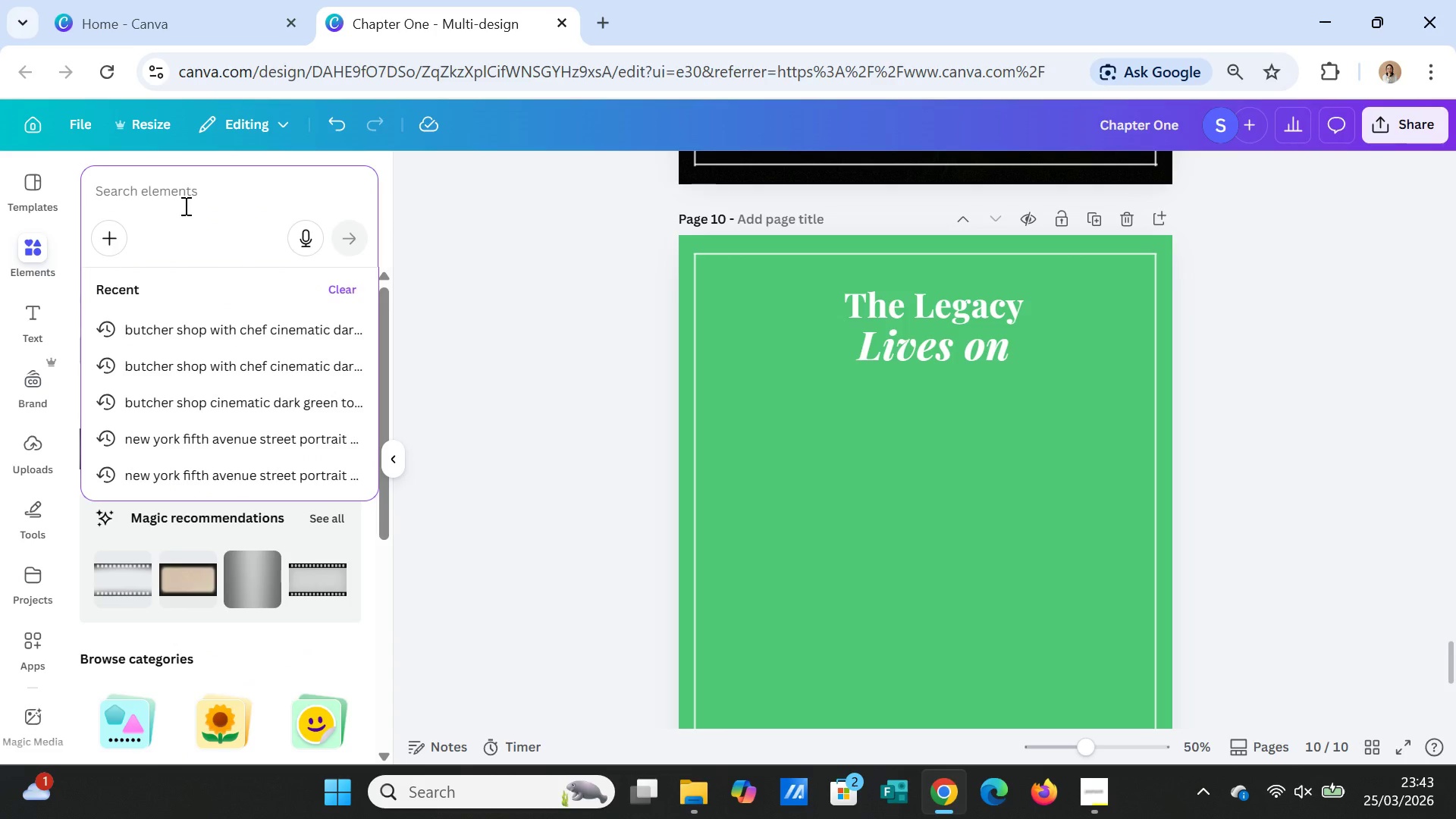 
hold_key(key=N, duration=11.08)
 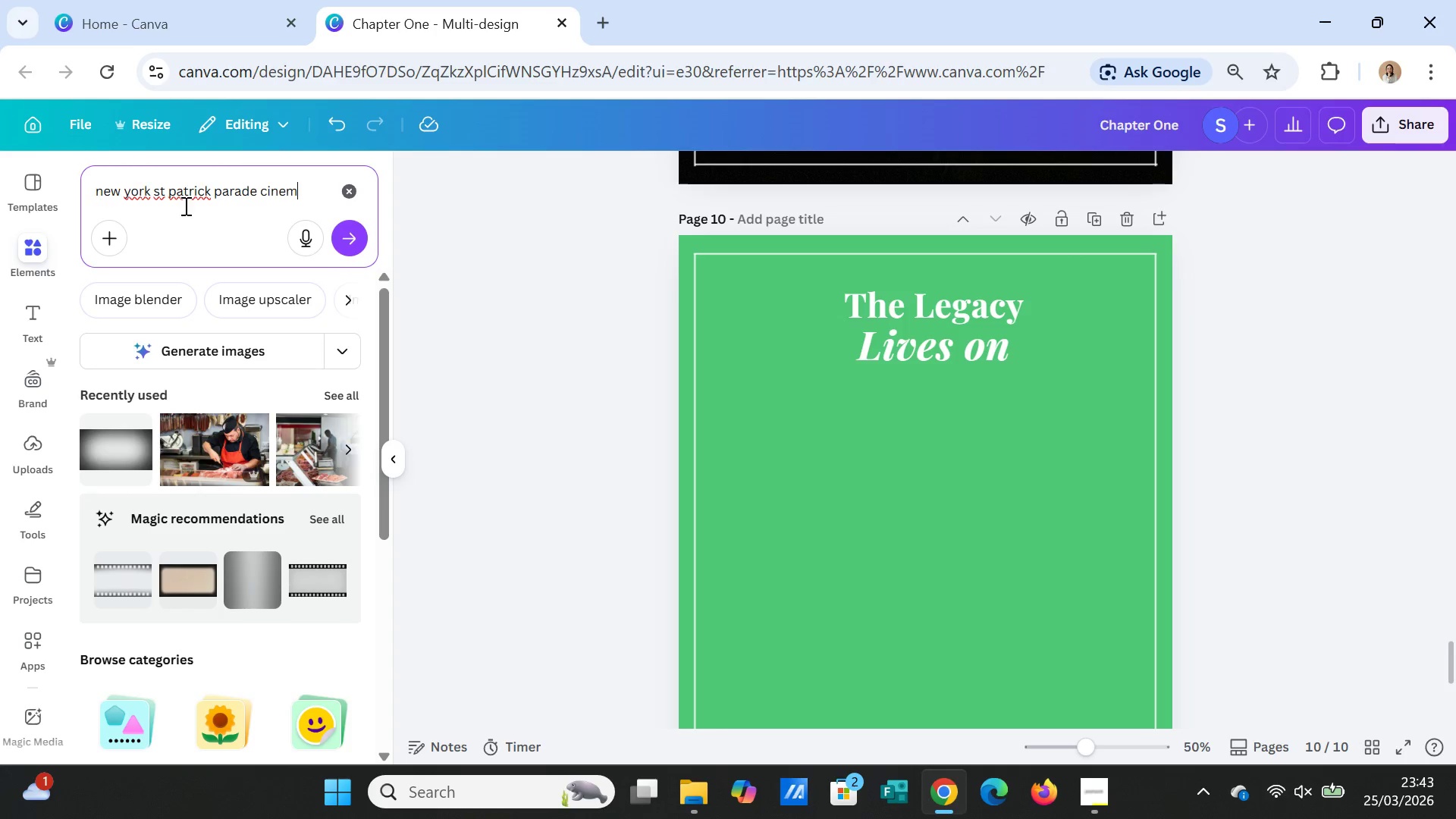 
type(ew york st patrick parade ciematic wide shot, emoi)
key(Backspace)
type(tionsl)
key(Backspace)
key(Backspace)
type(sl, )
 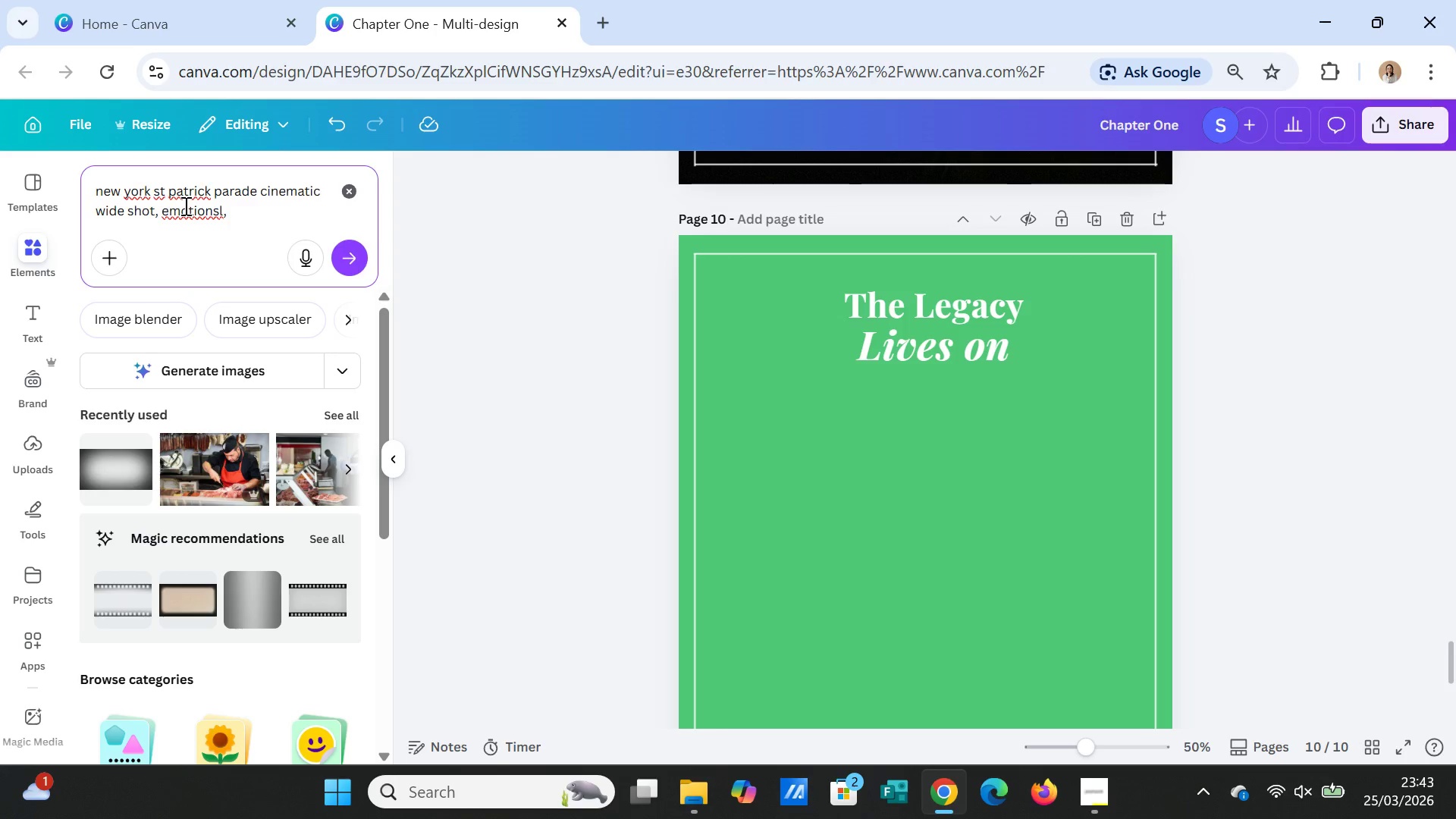 
key(Backspace)
key(Backspace)
key(Backspace)
key(Backspace)
type(al, green highlight)
 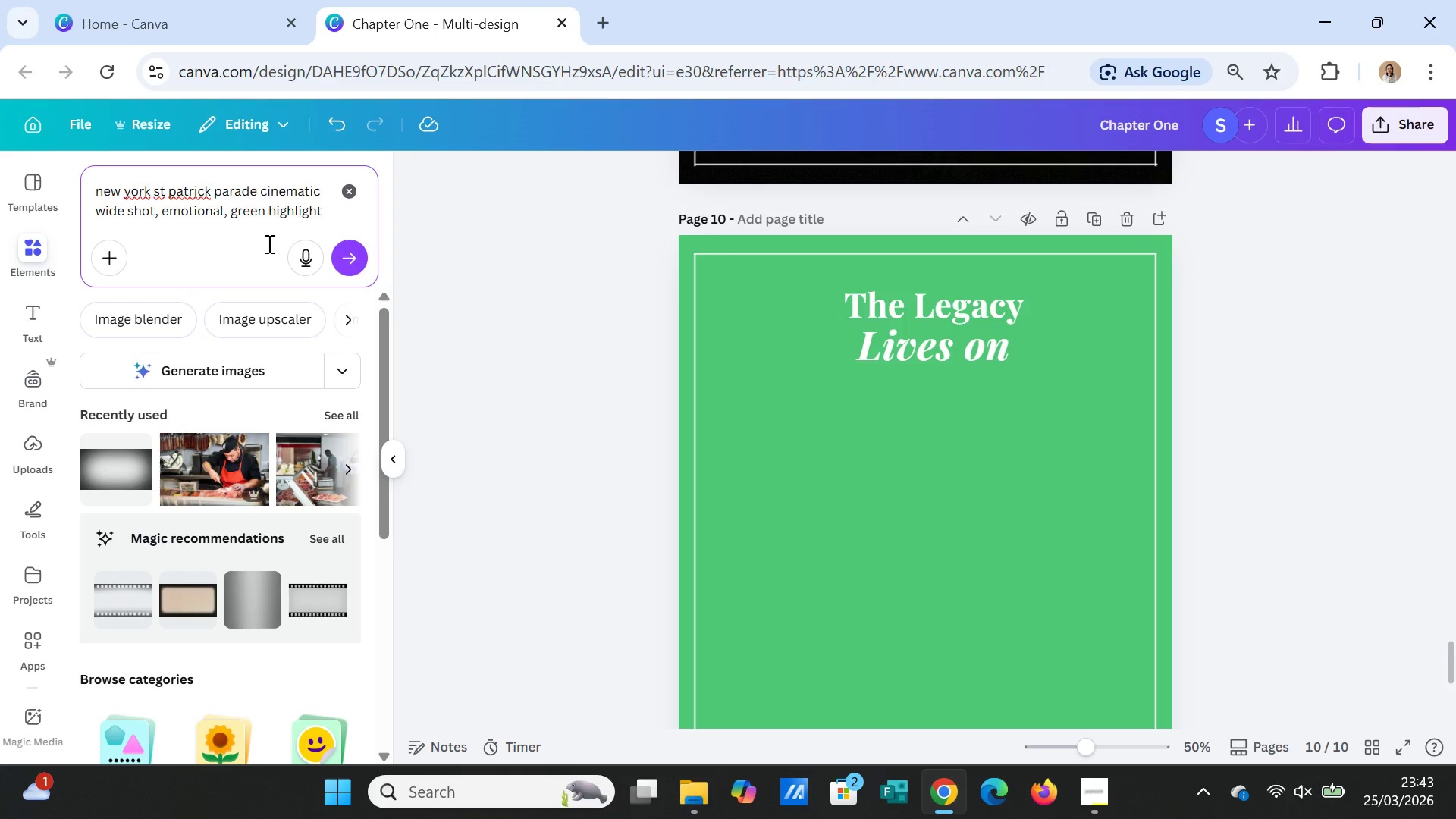 
type(, 1080x1920px)
 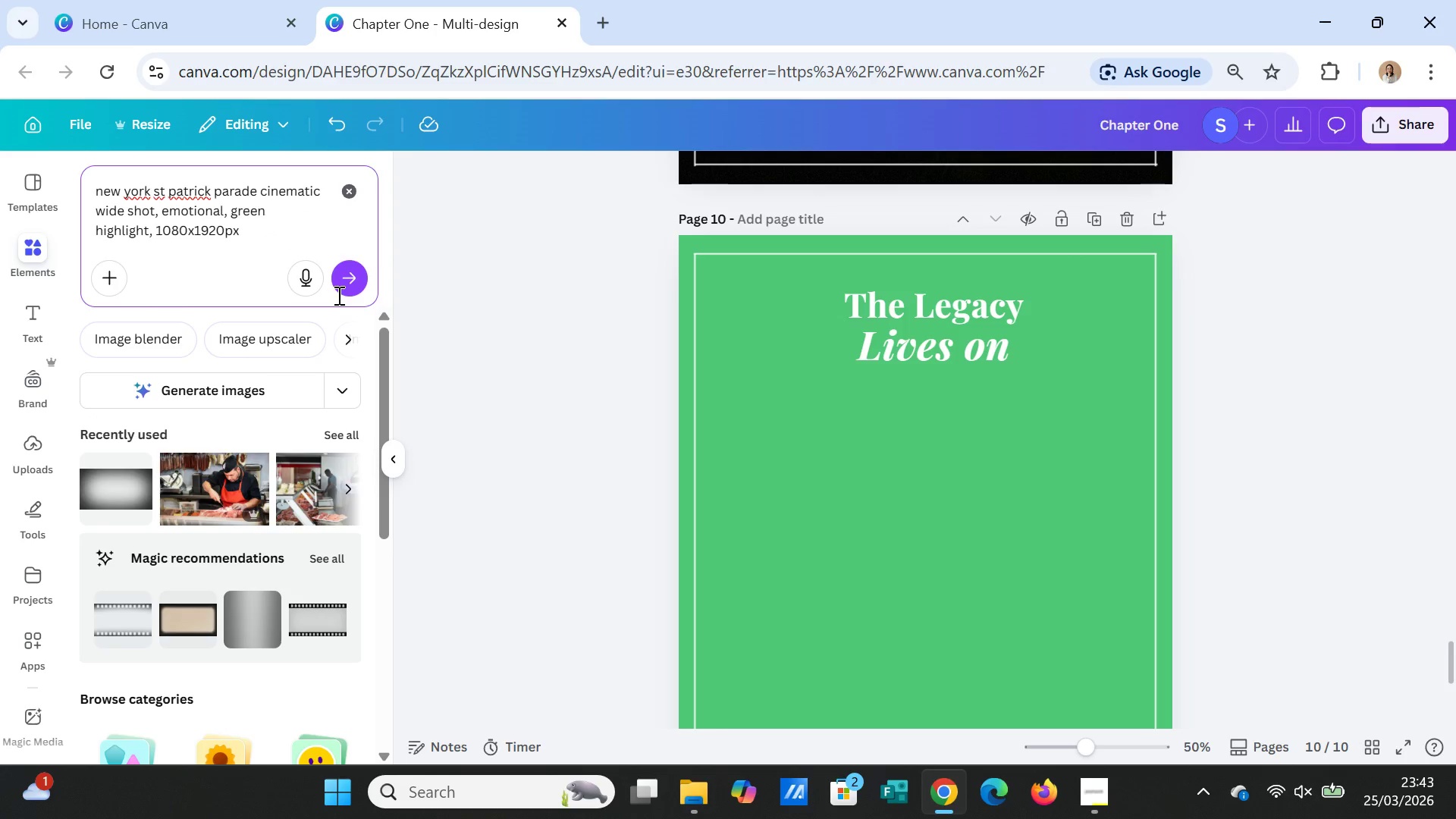 
left_click([346, 285])
 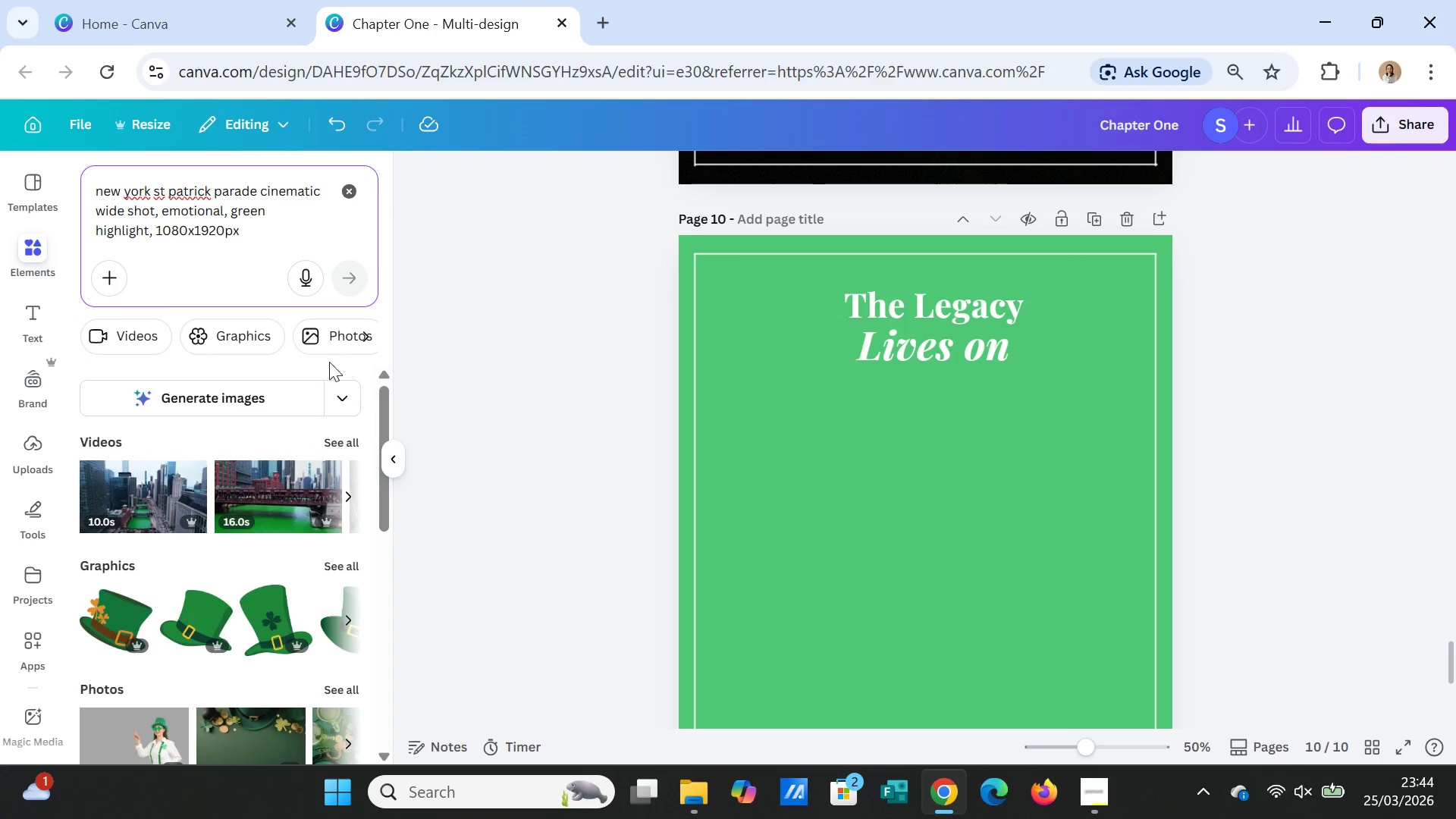 
left_click([266, 403])
 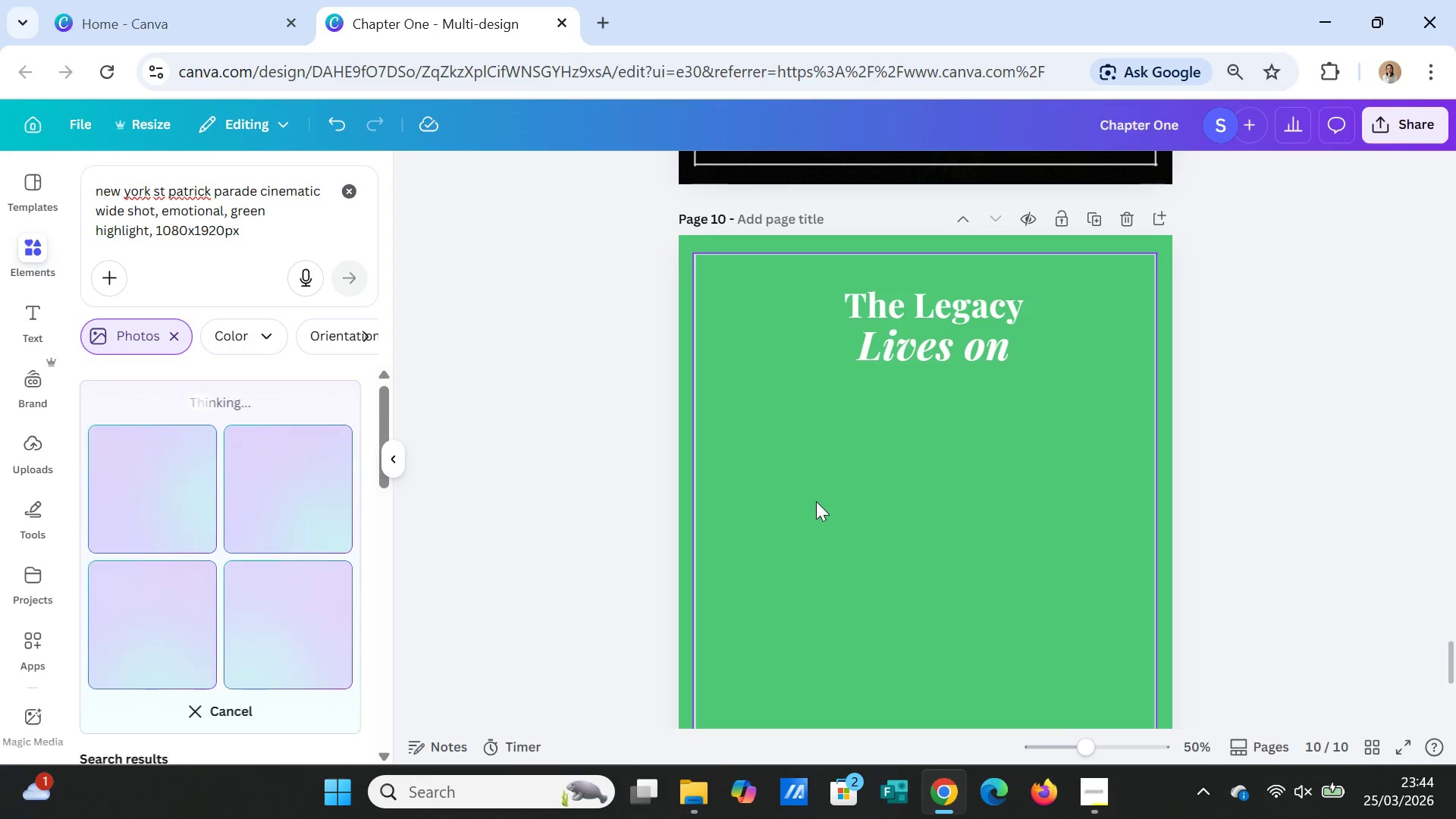 
wait(18.22)
 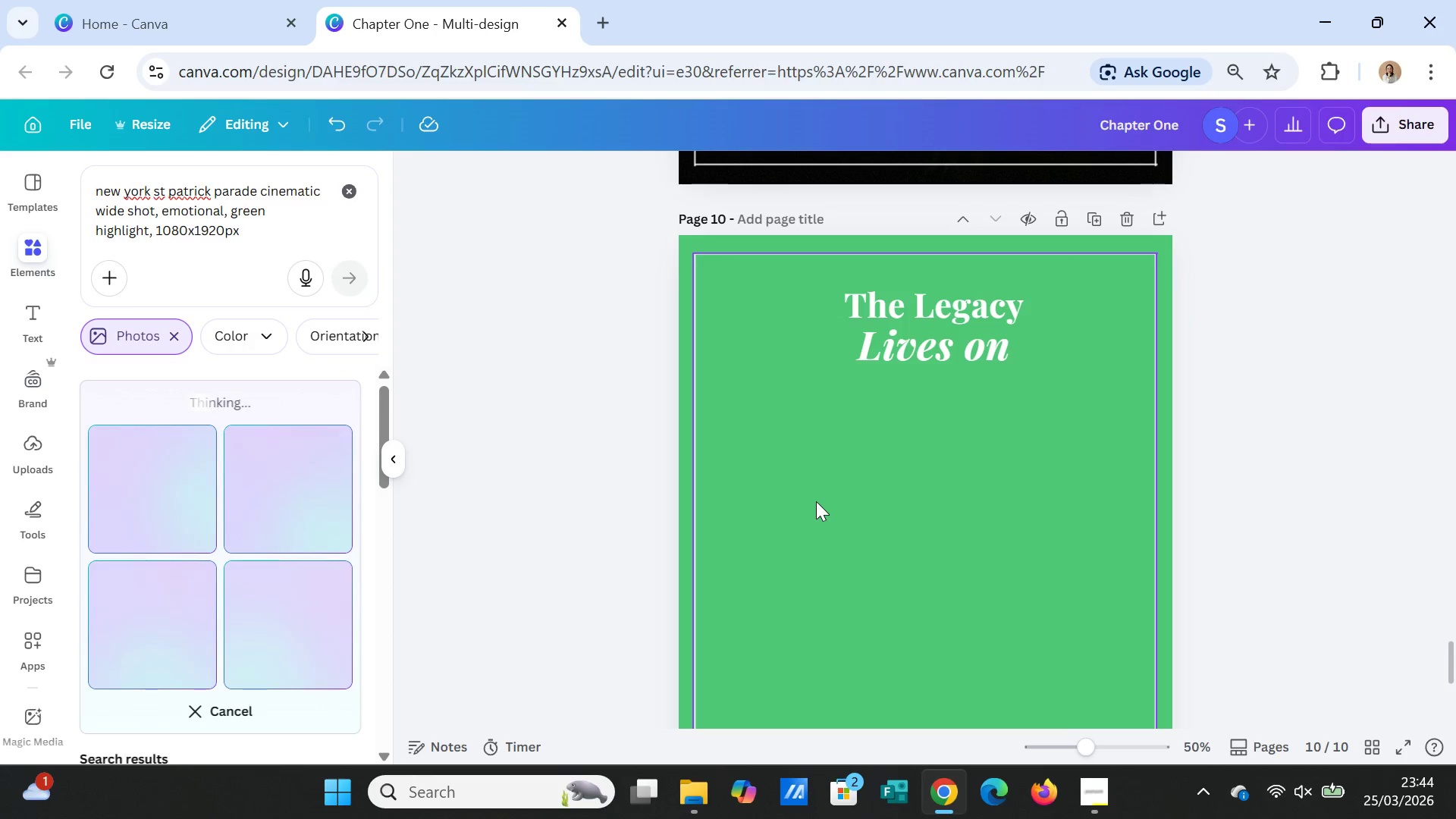 
scroll: coordinate [340, 596], scroll_direction: down, amount: 1.0
 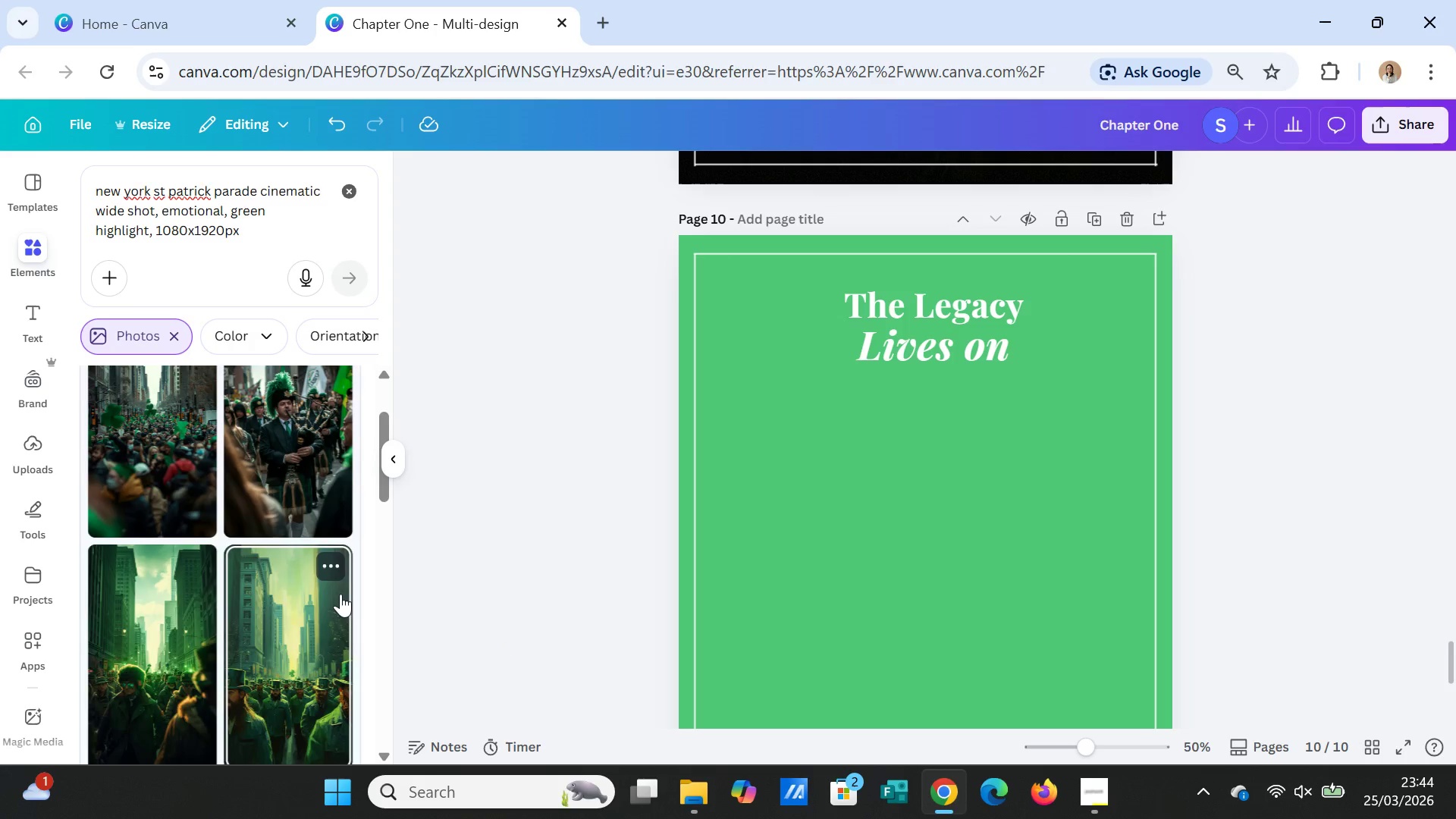 
scroll: coordinate [340, 594], scroll_direction: up, amount: 1.0
 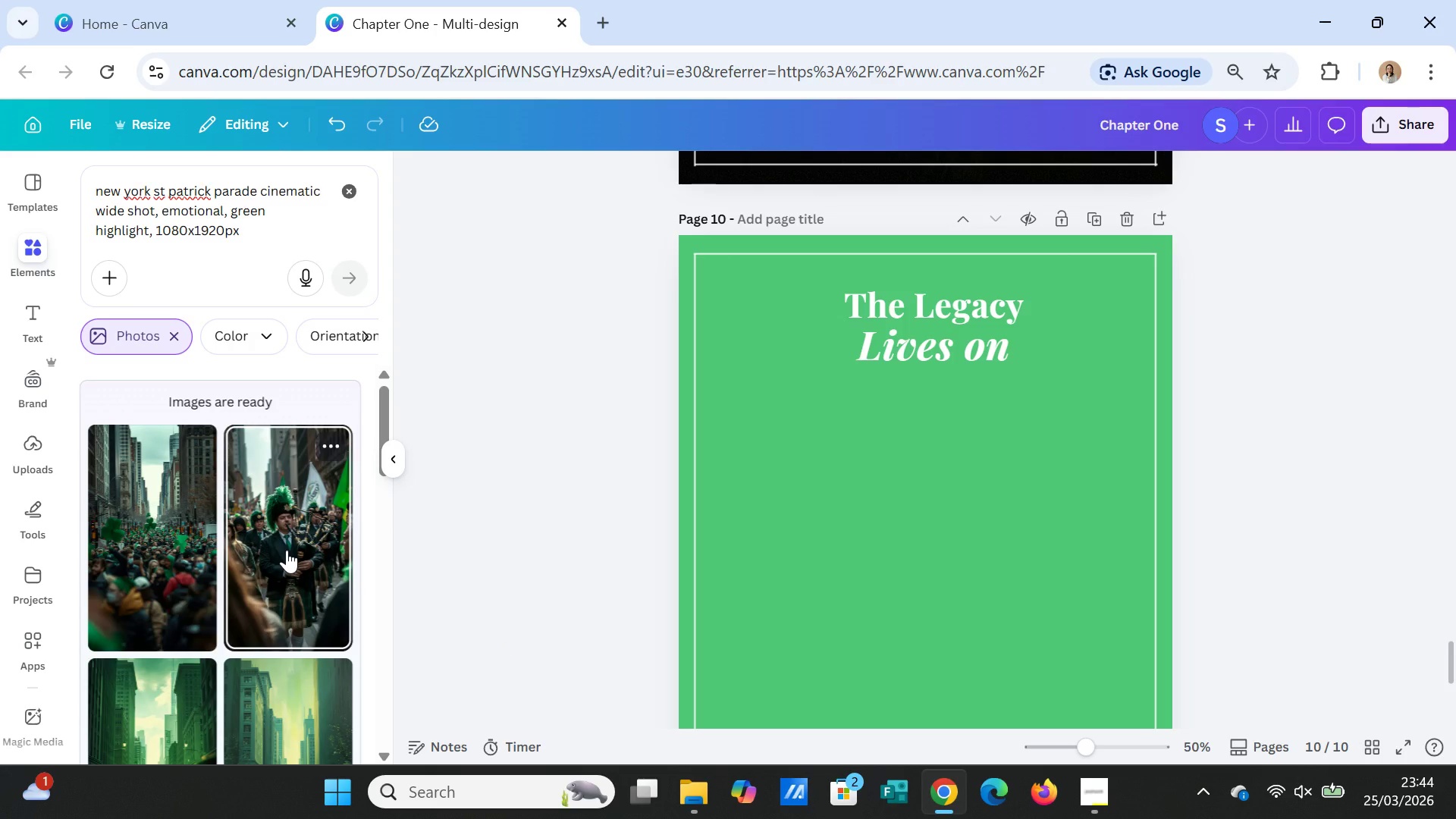 
left_click([287, 550])
 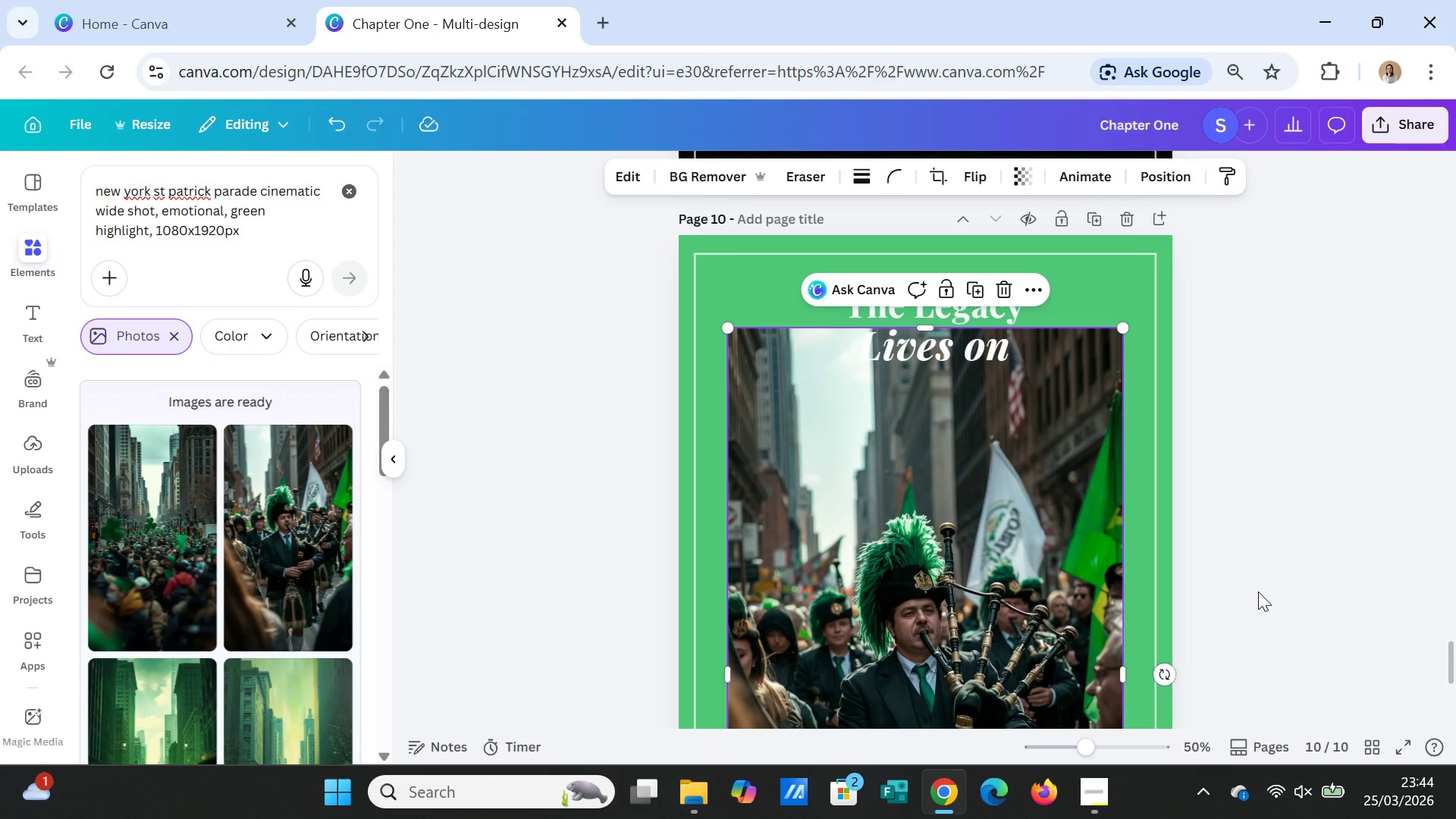 
scroll: coordinate [1258, 591], scroll_direction: down, amount: 2.0
 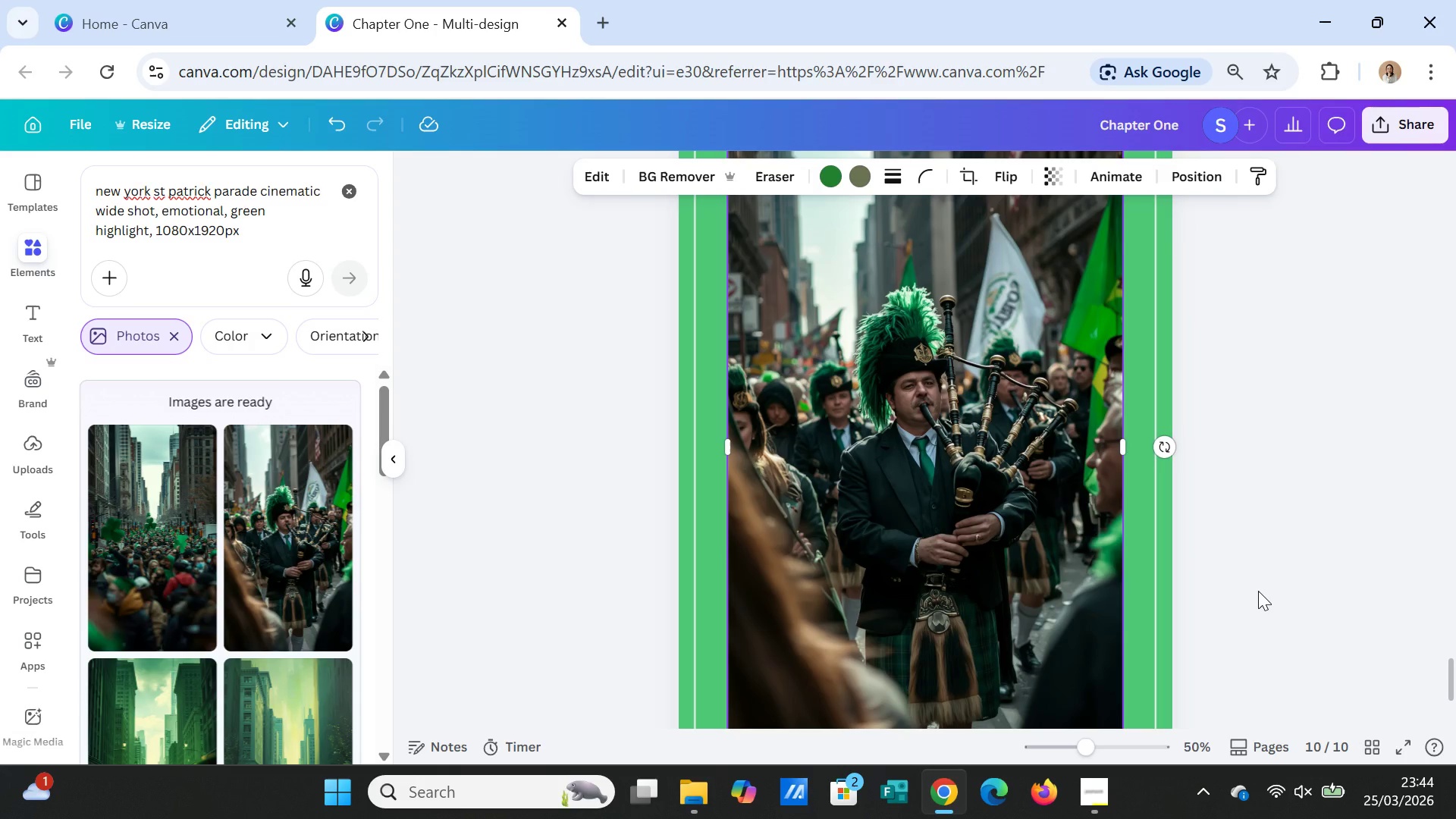 
scroll: coordinate [1258, 591], scroll_direction: up, amount: 2.0
 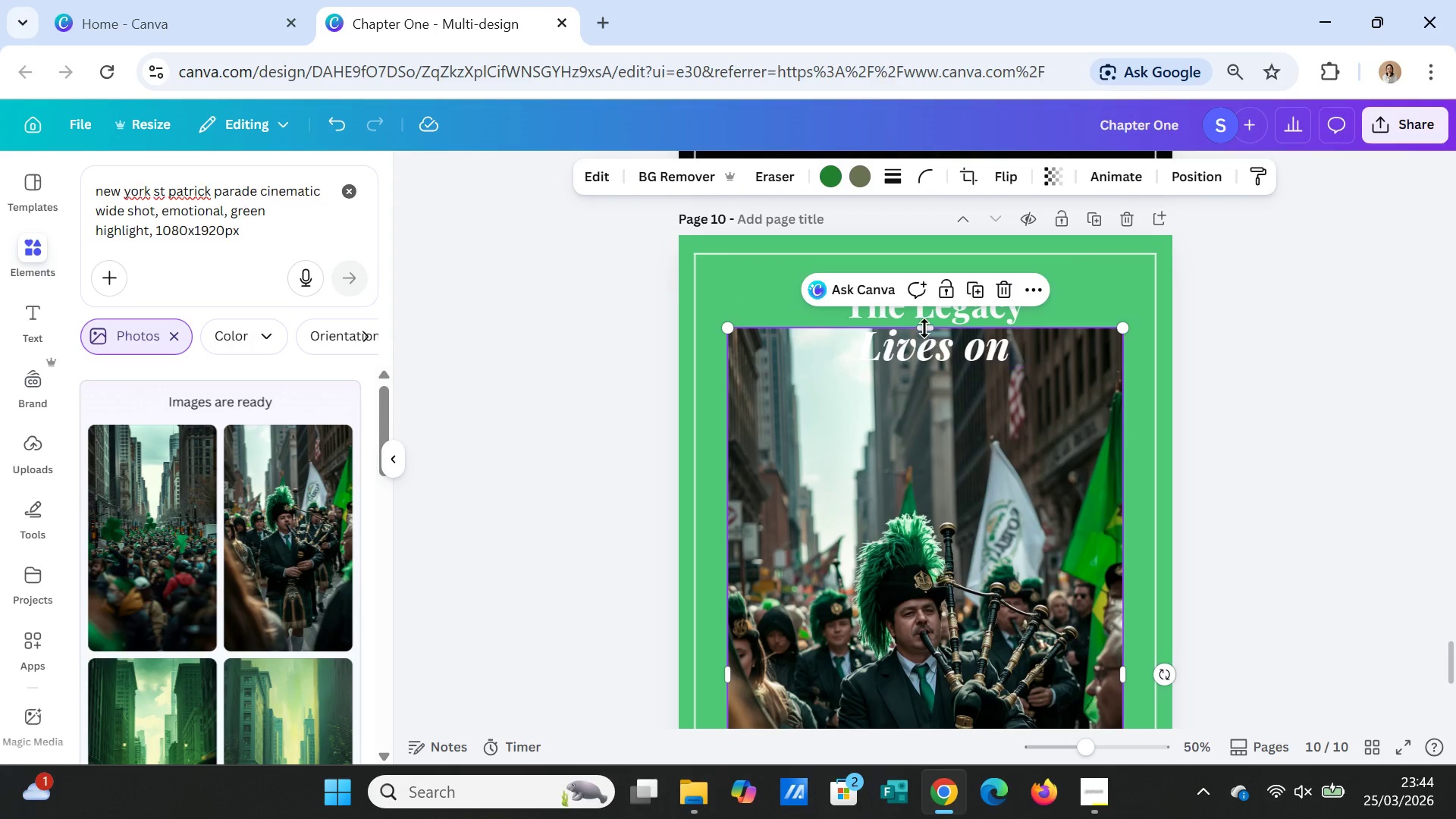 
left_click_drag(start_coordinate=[924, 325], to_coordinate=[924, 233])
 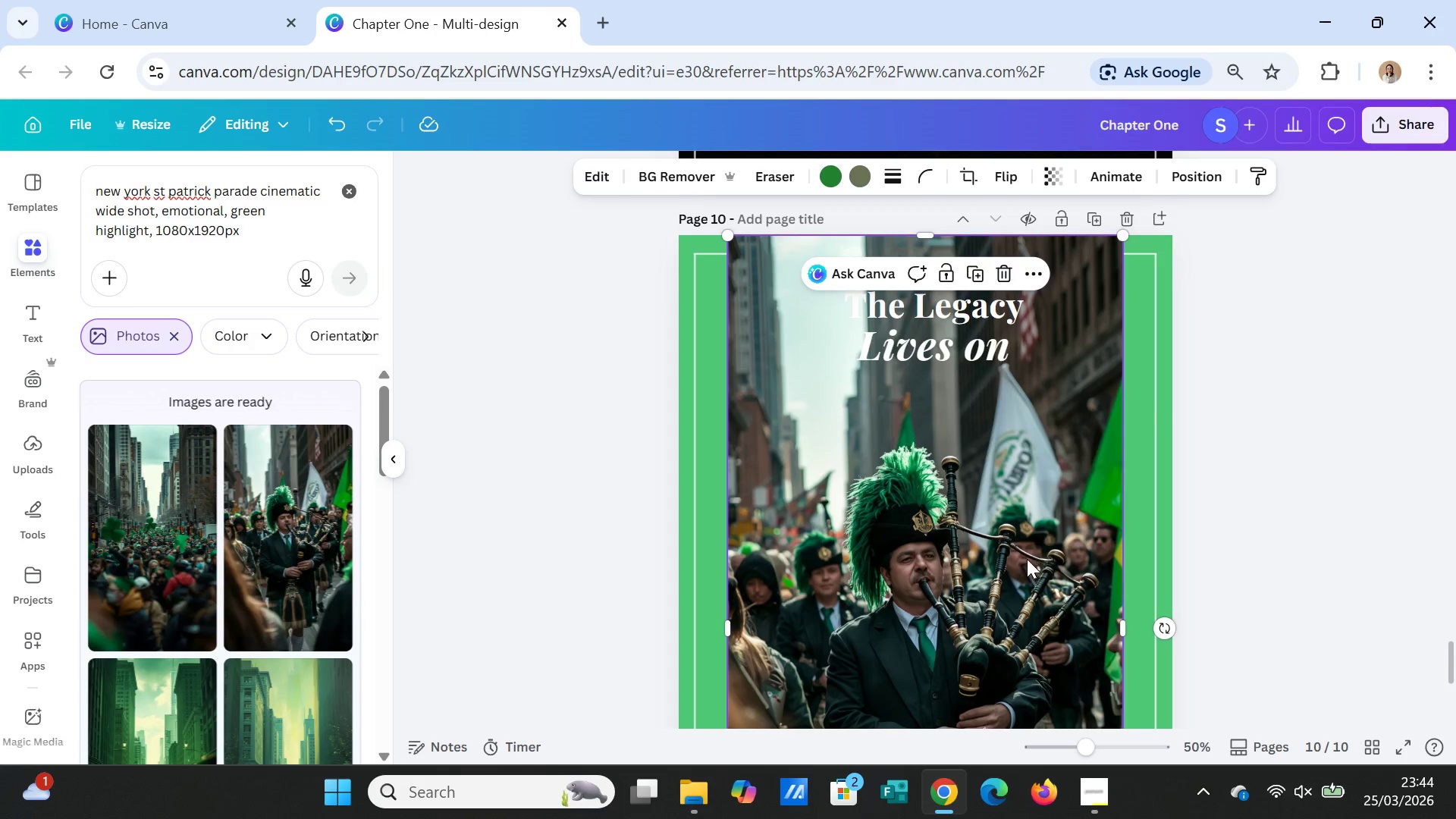 
scroll: coordinate [994, 596], scroll_direction: down, amount: 5.0
 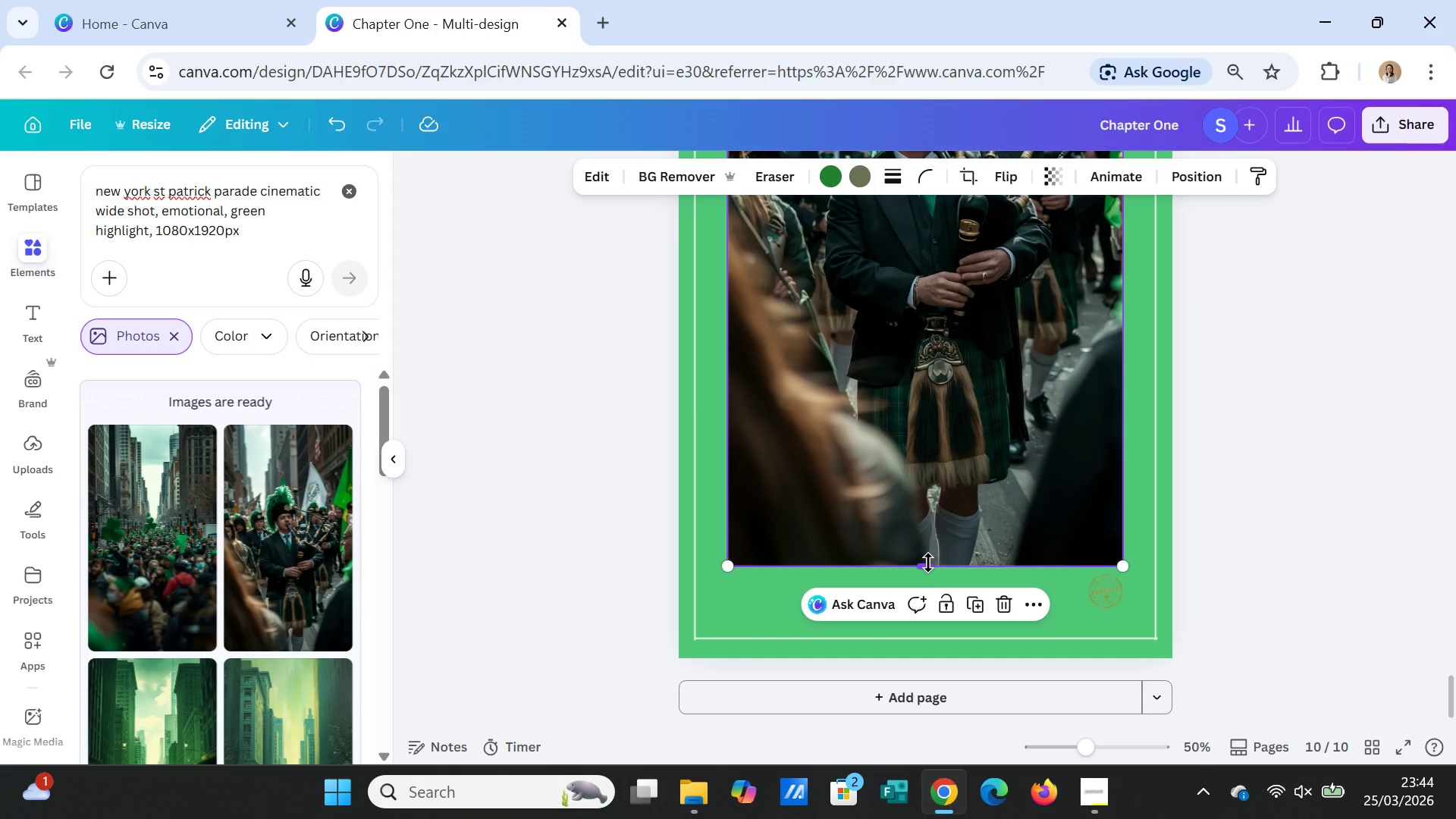 
wait(5.1)
 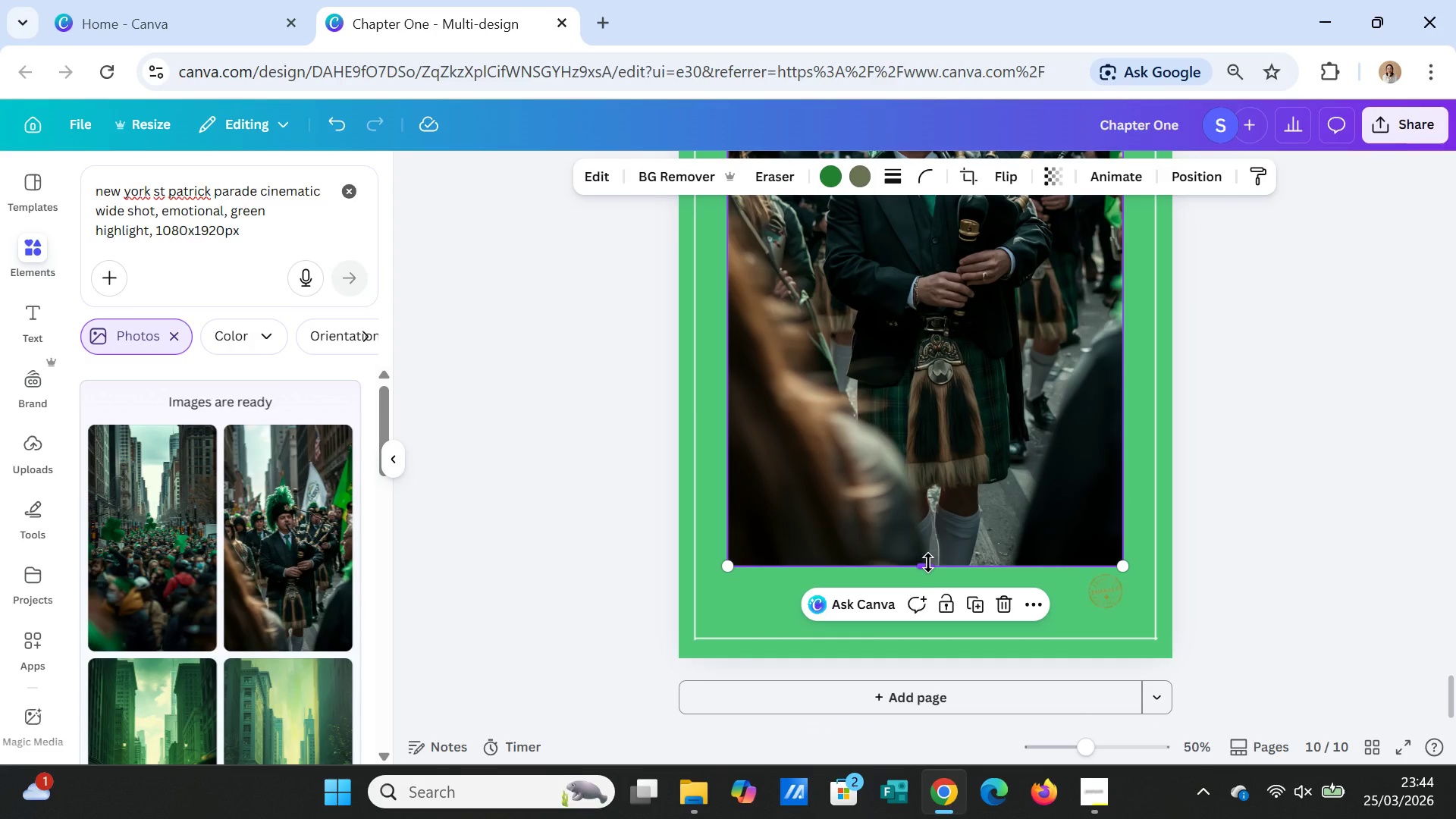 
scroll: coordinate [931, 568], scroll_direction: up, amount: 2.0
 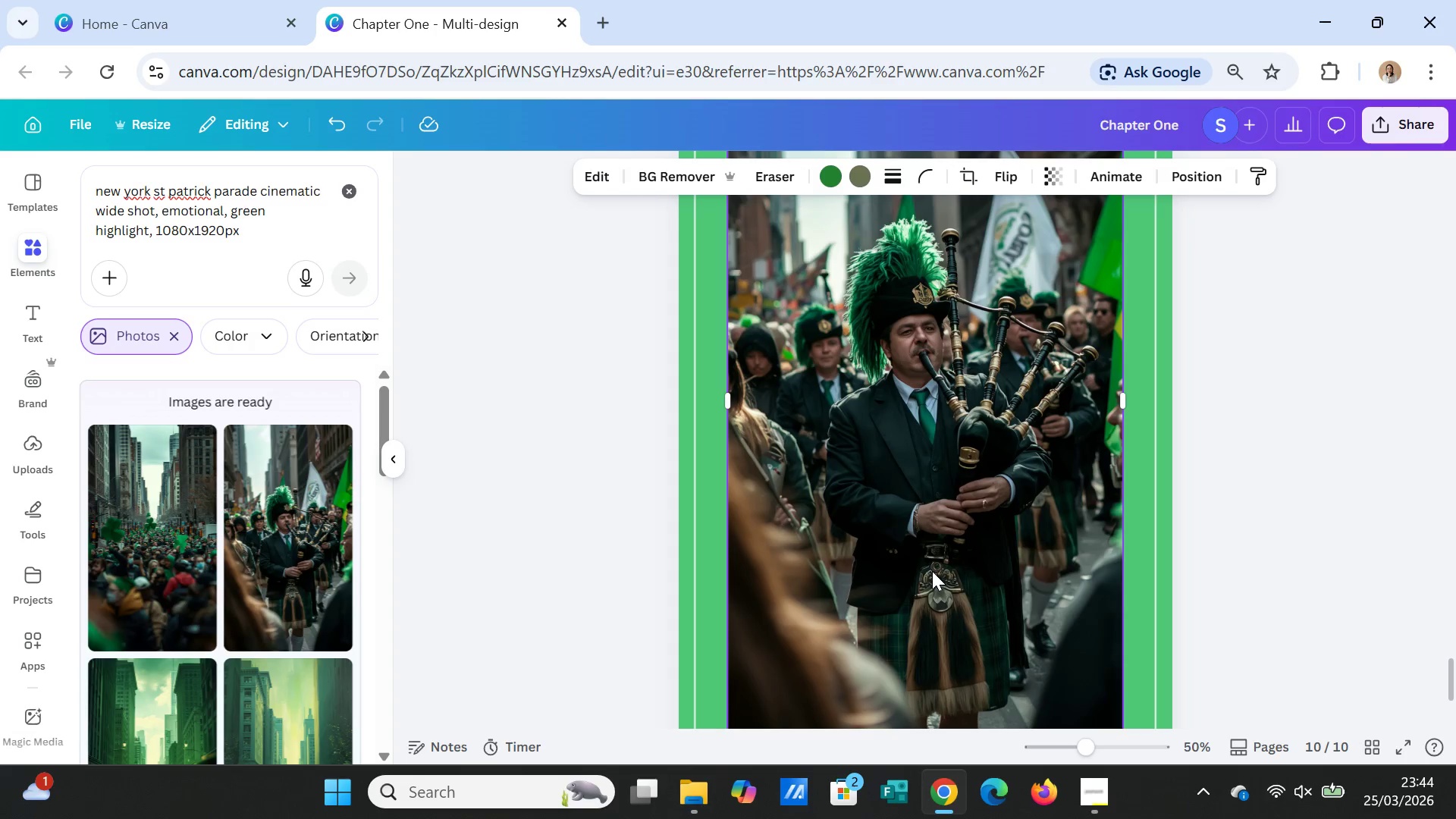 
scroll: coordinate [932, 571], scroll_direction: down, amount: 1.0
 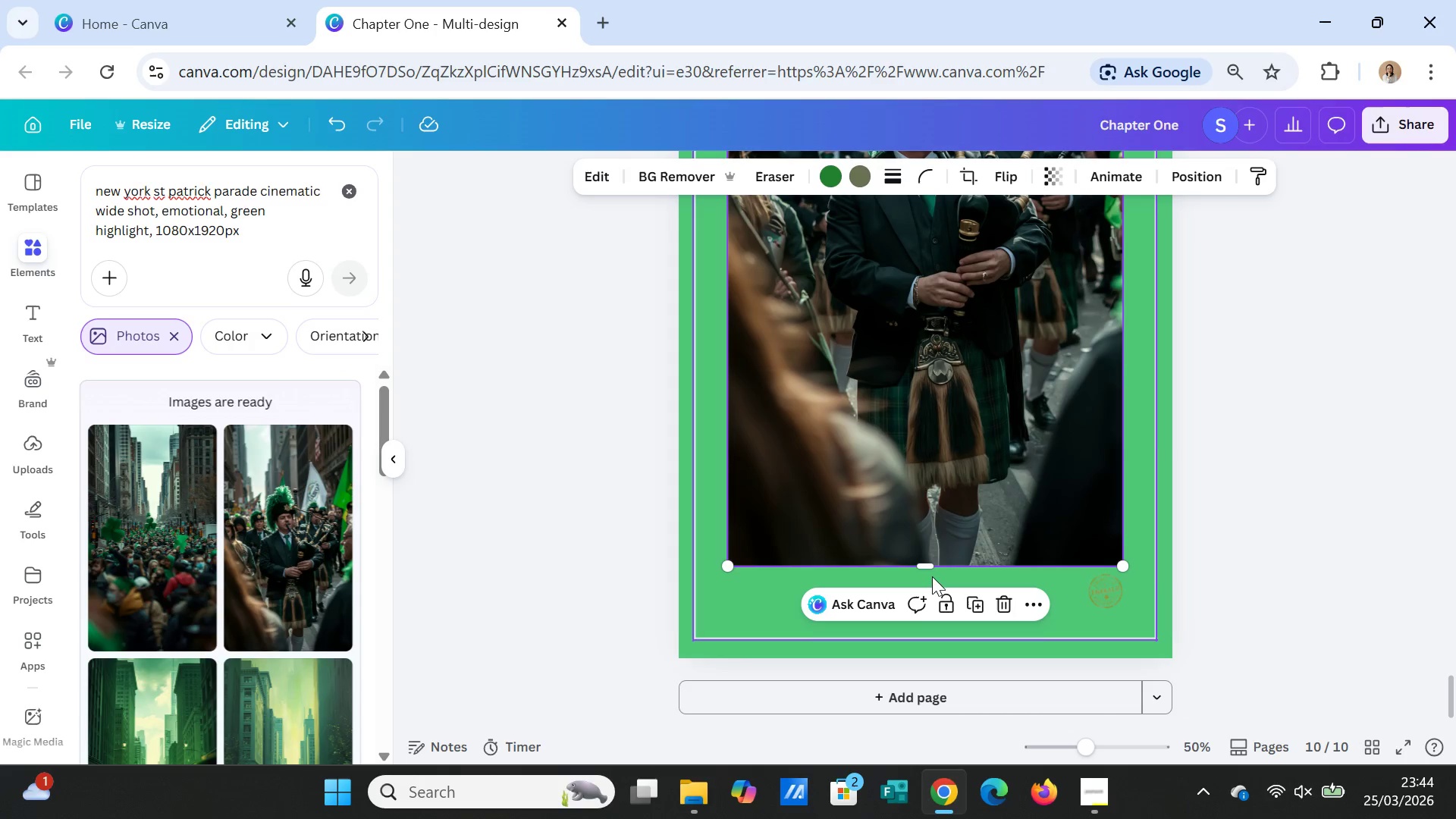 
left_click_drag(start_coordinate=[926, 564], to_coordinate=[924, 652])
 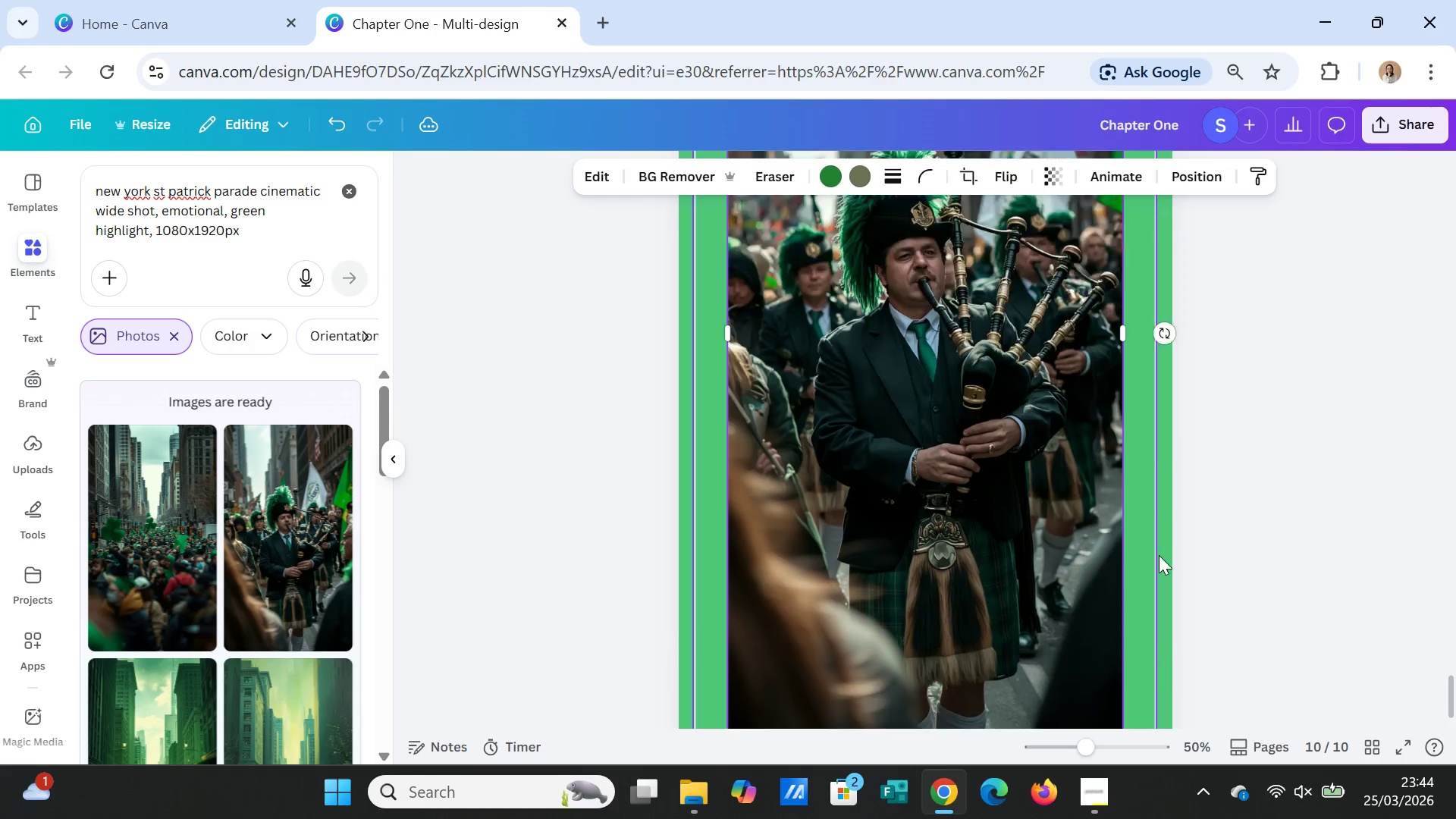 
scroll: coordinate [1159, 555], scroll_direction: up, amount: 2.0
 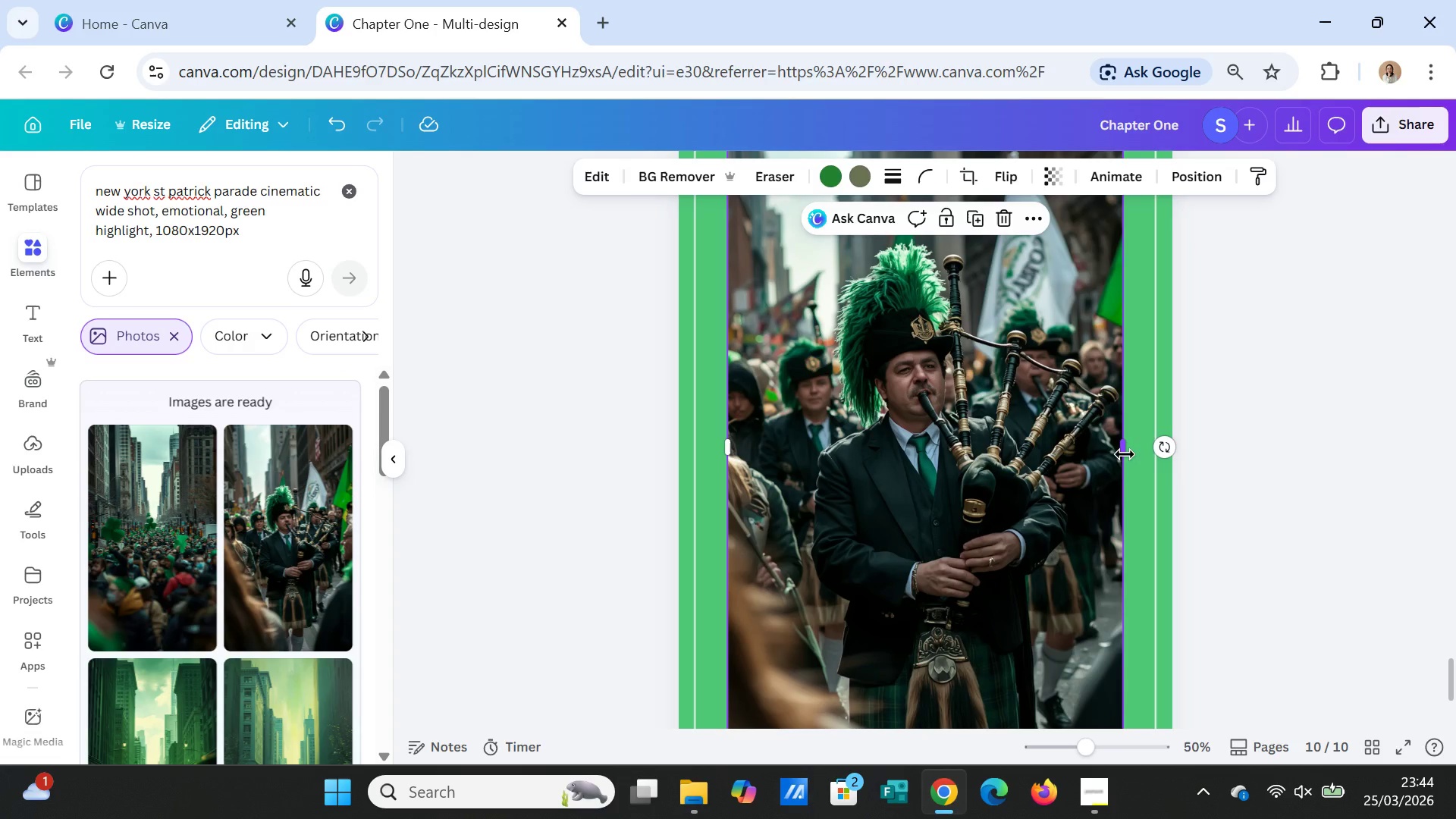 
left_click_drag(start_coordinate=[1125, 454], to_coordinate=[1169, 450])
 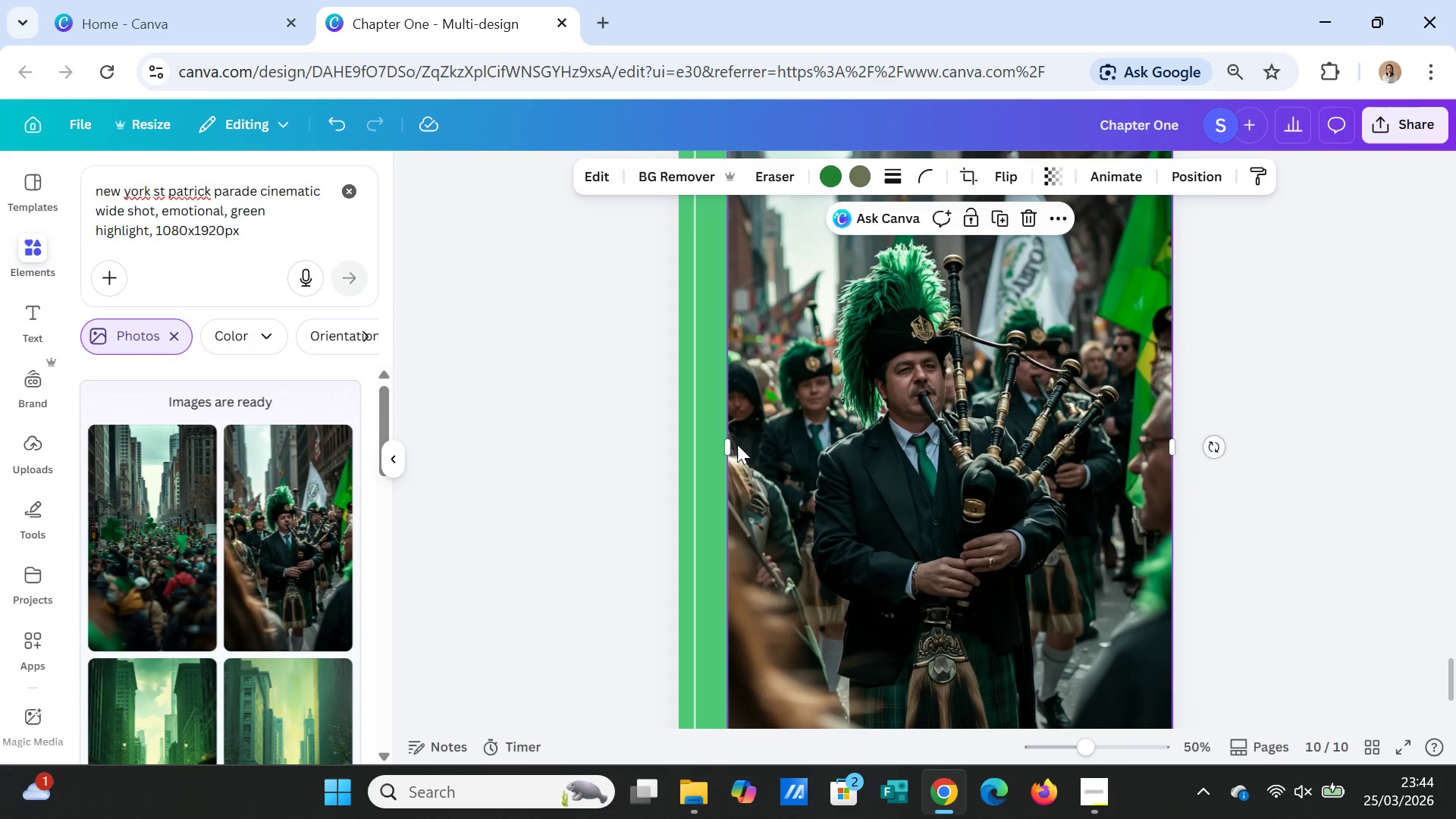 
left_click_drag(start_coordinate=[733, 447], to_coordinate=[687, 441])
 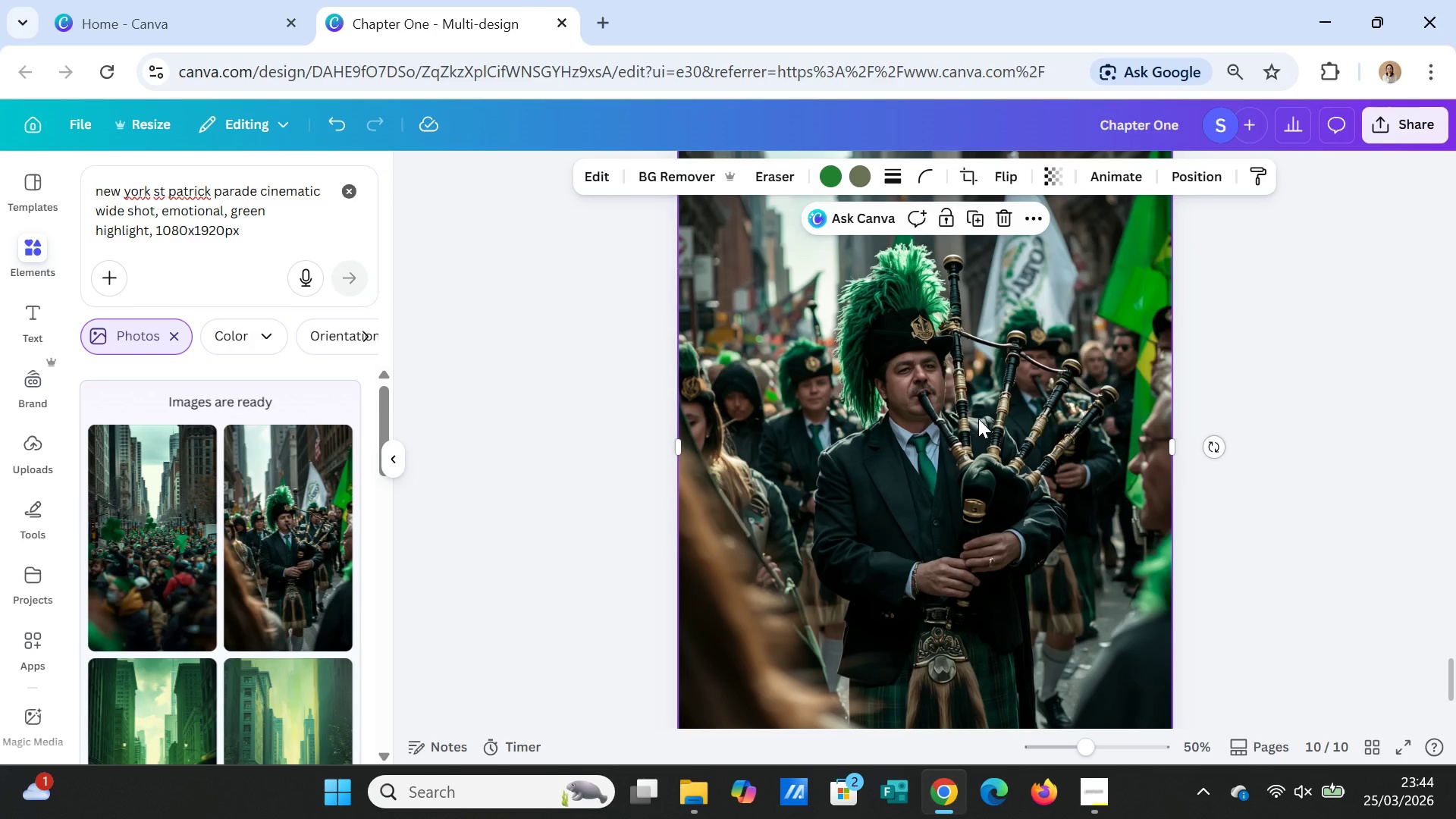 
right_click([978, 419])
 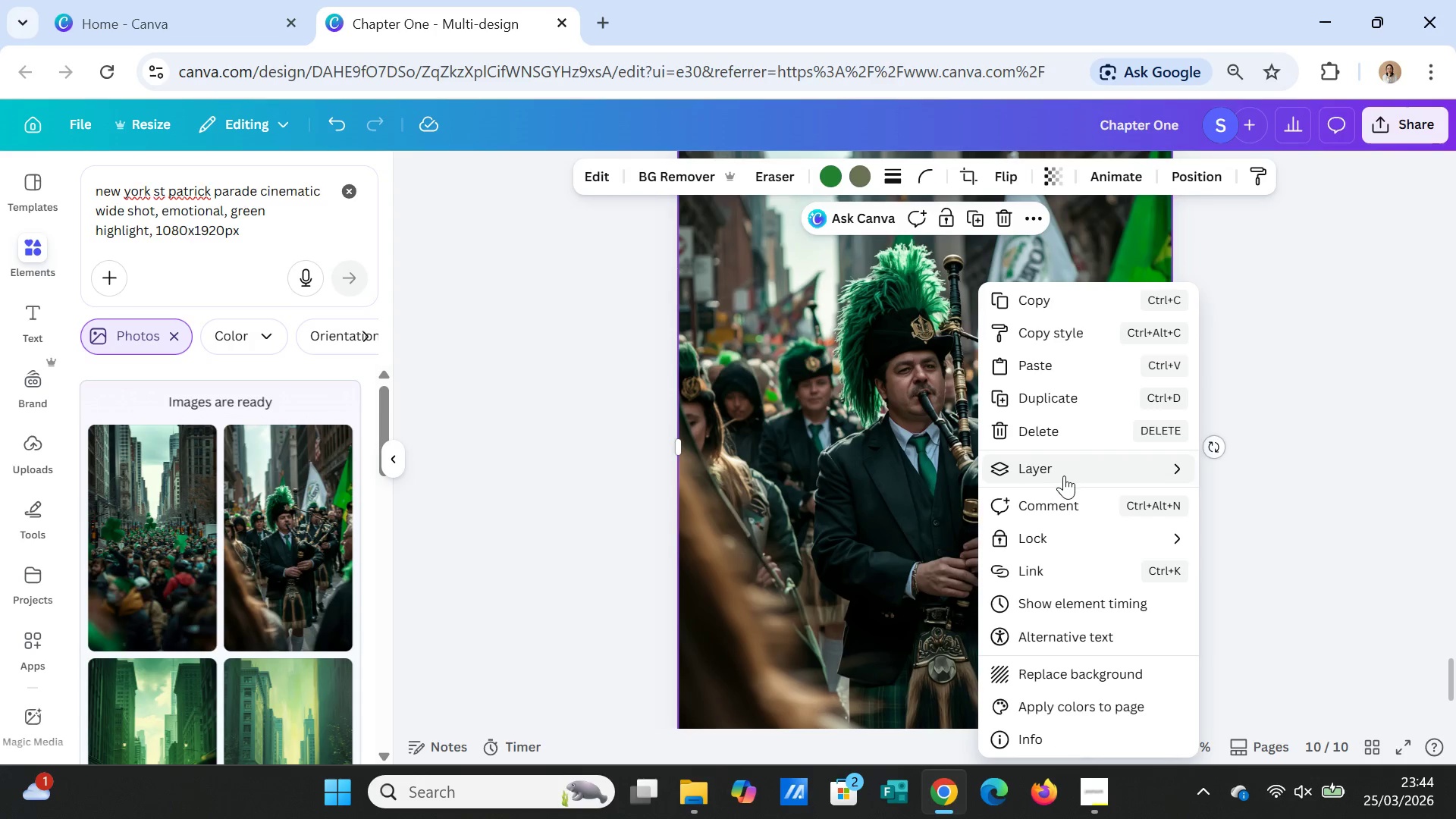 
left_click([1064, 475])
 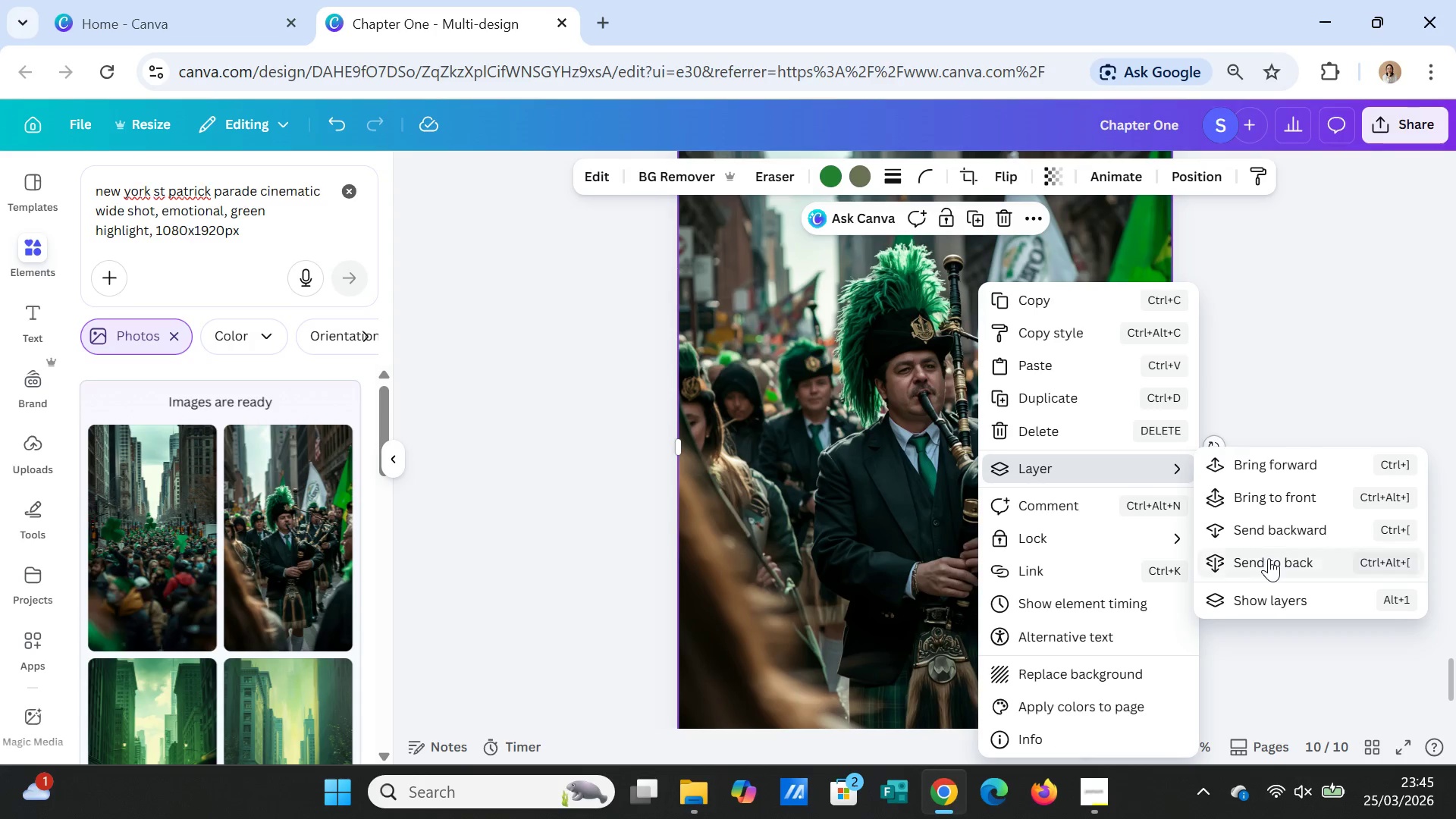 
left_click([1269, 558])
 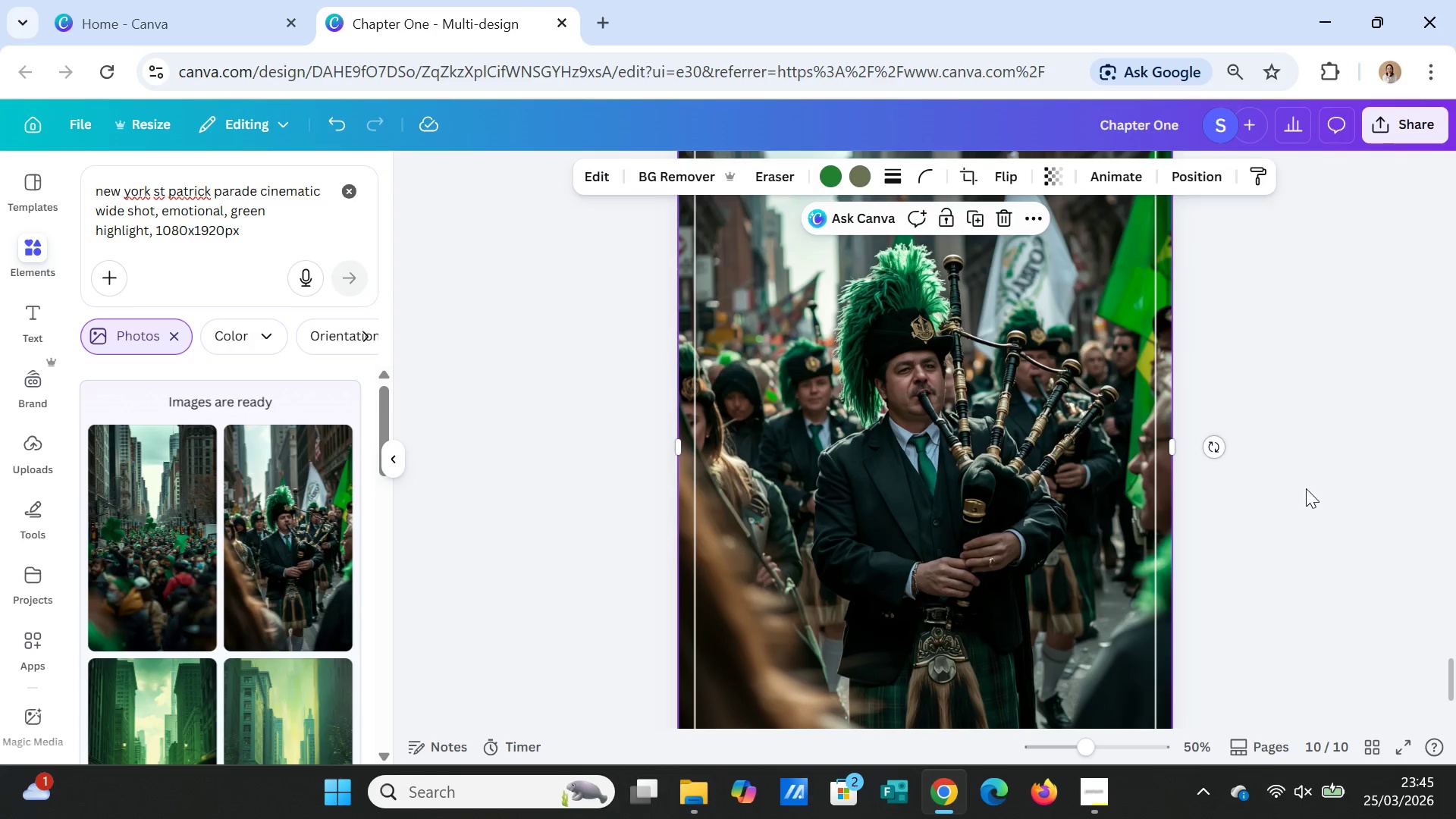 
left_click([1309, 483])
 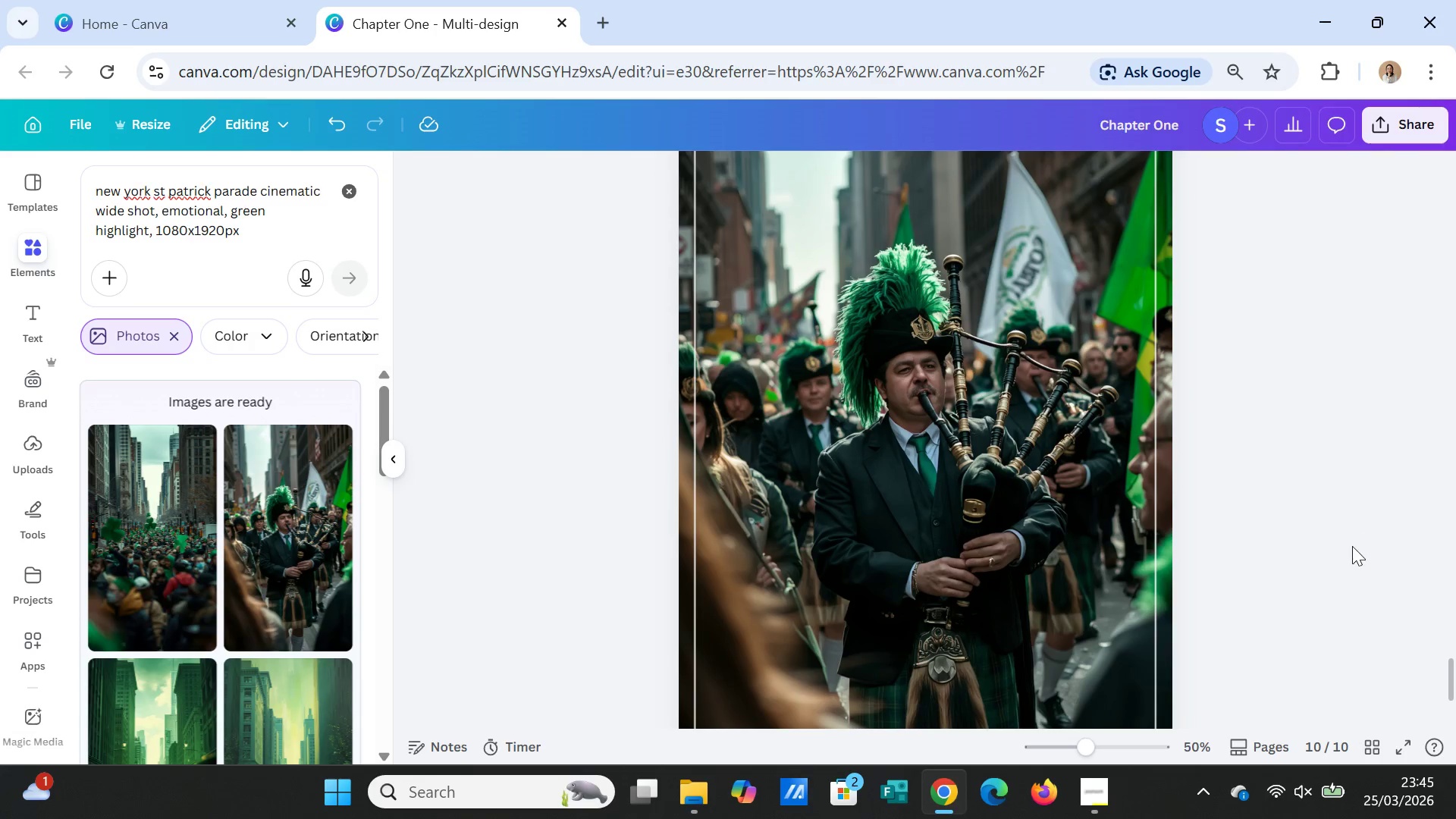 
scroll: coordinate [1350, 551], scroll_direction: down, amount: 3.0
 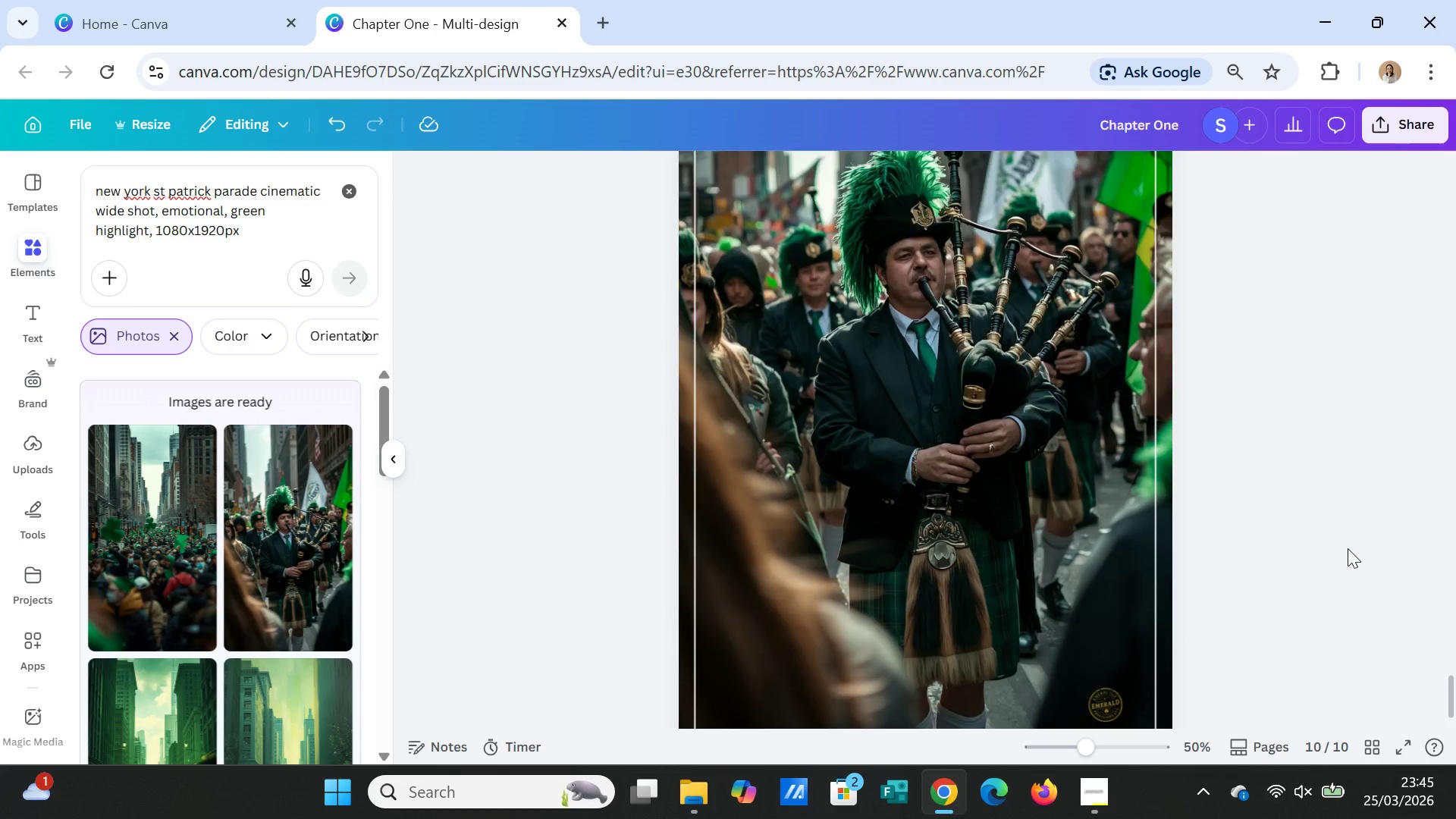 
scroll: coordinate [1348, 548], scroll_direction: up, amount: 3.0
 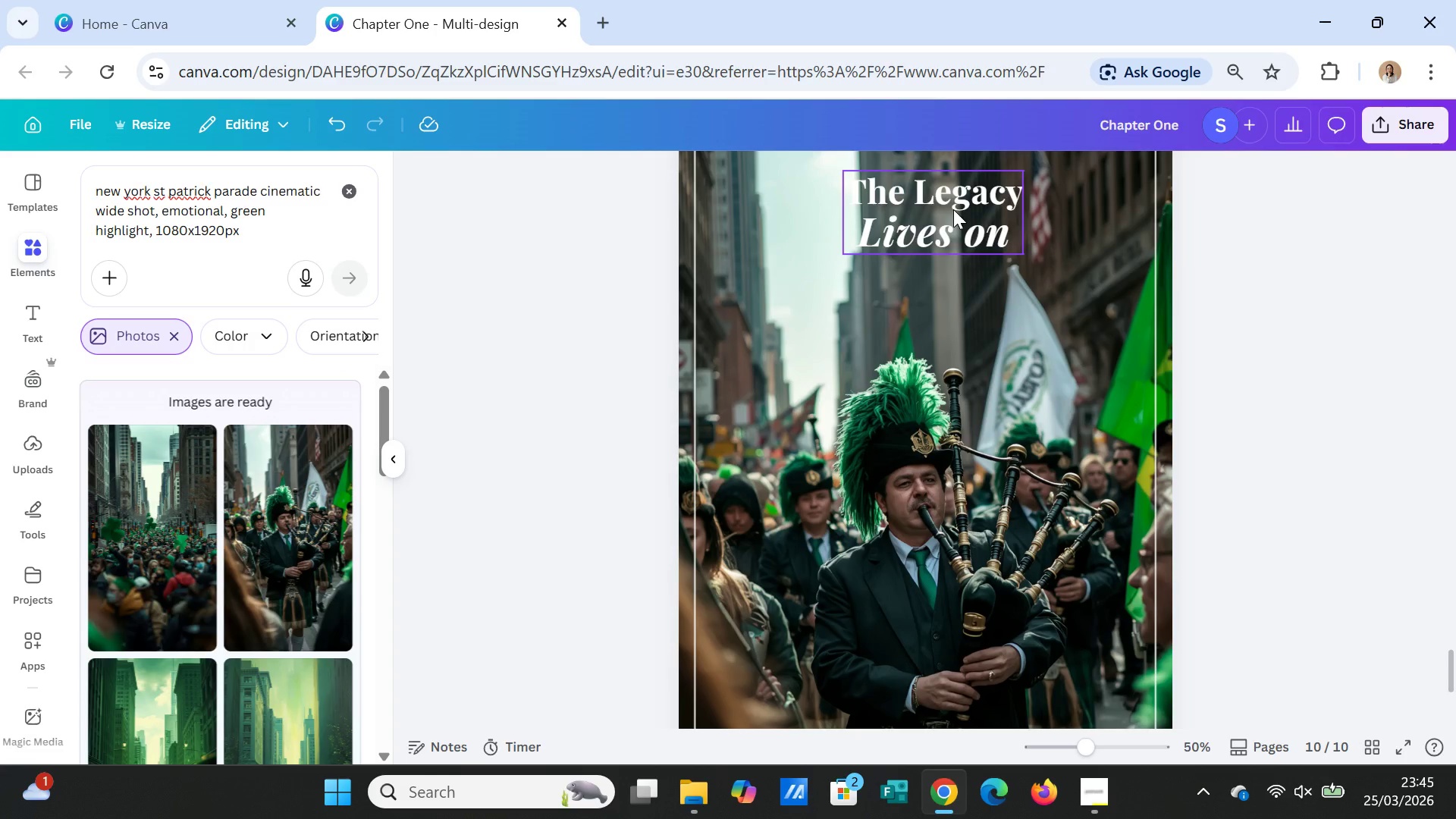 
double_click([953, 209])
 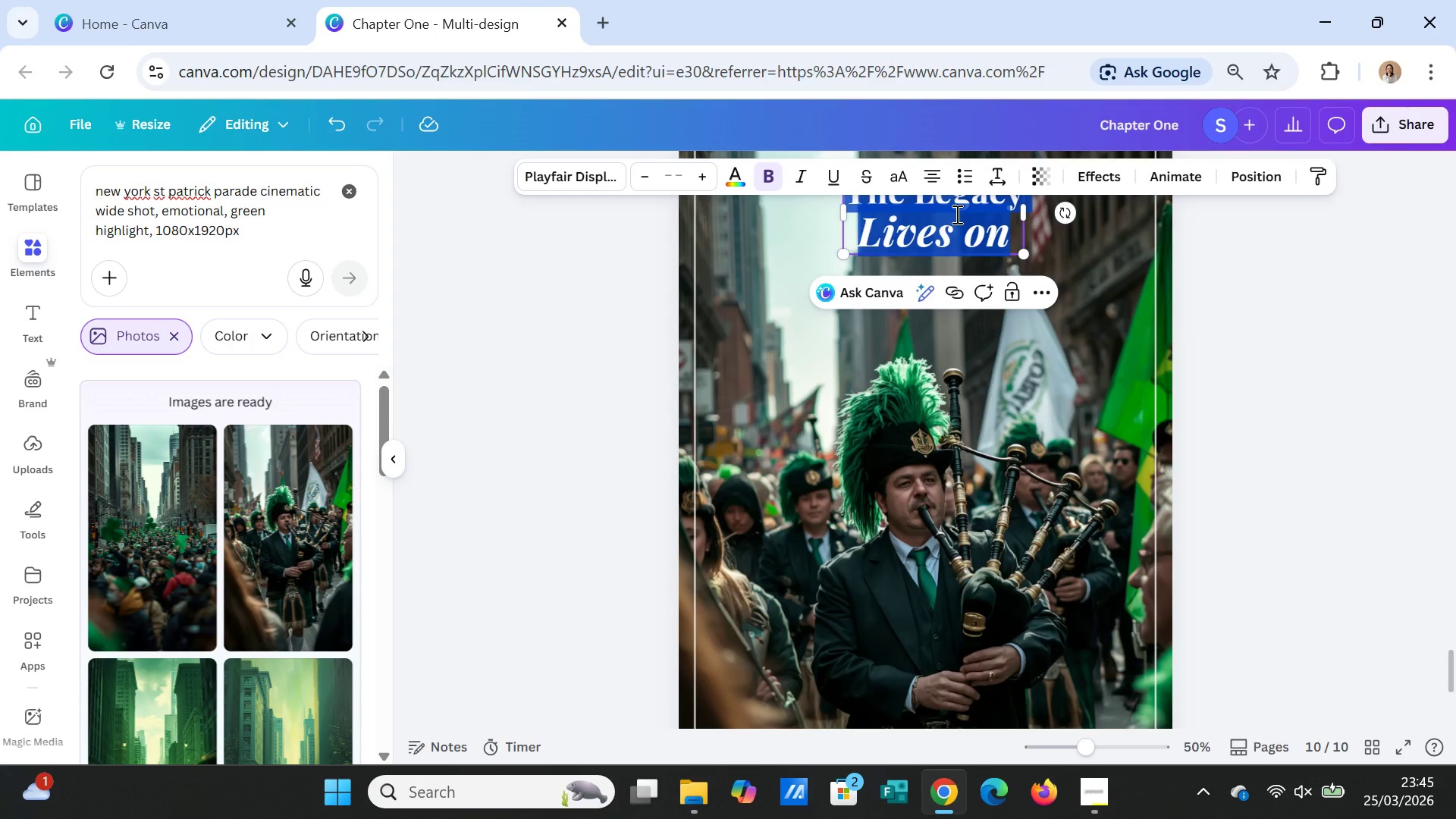 
type(A FIFT)
 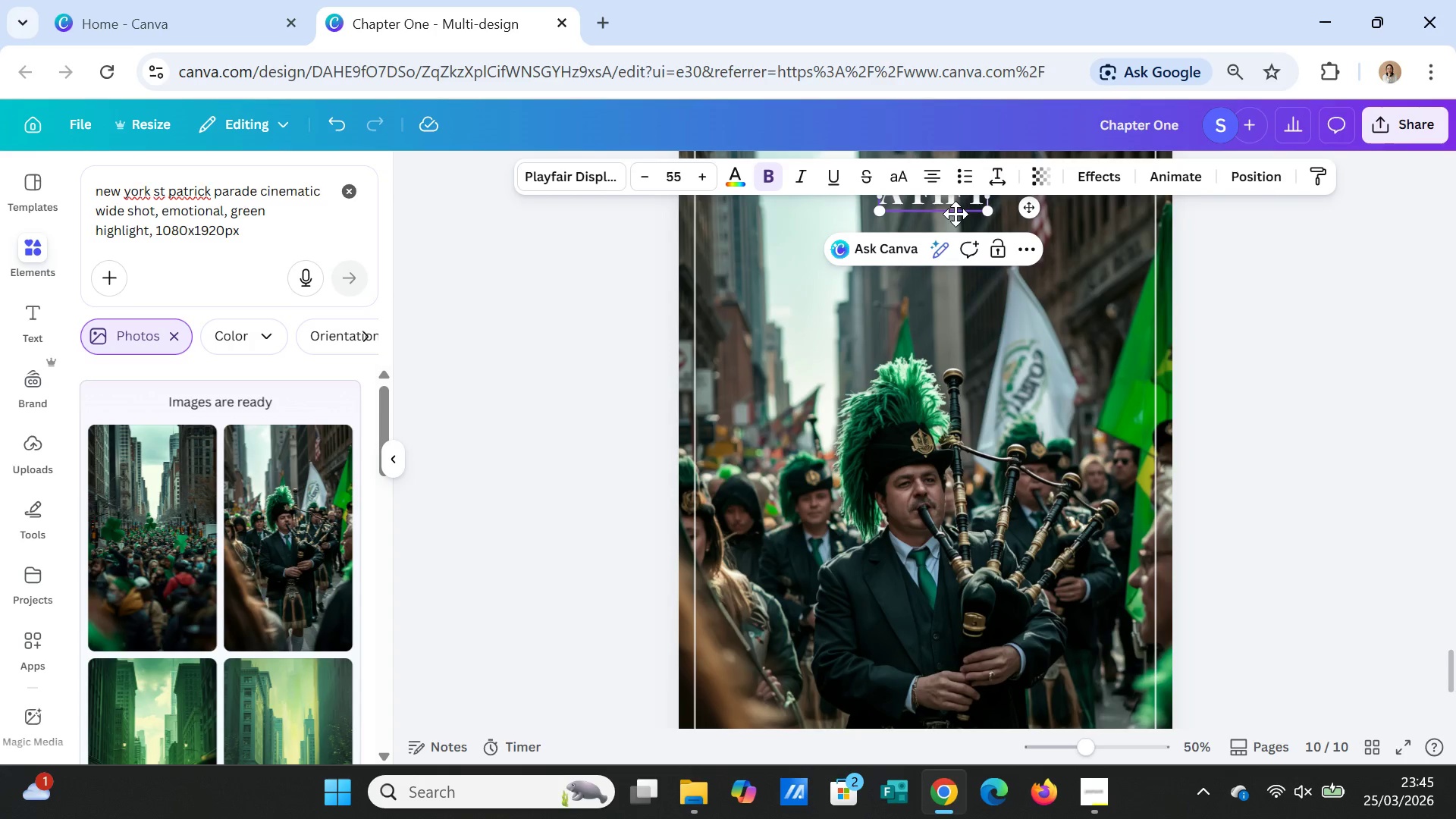 
key(Backspace)
 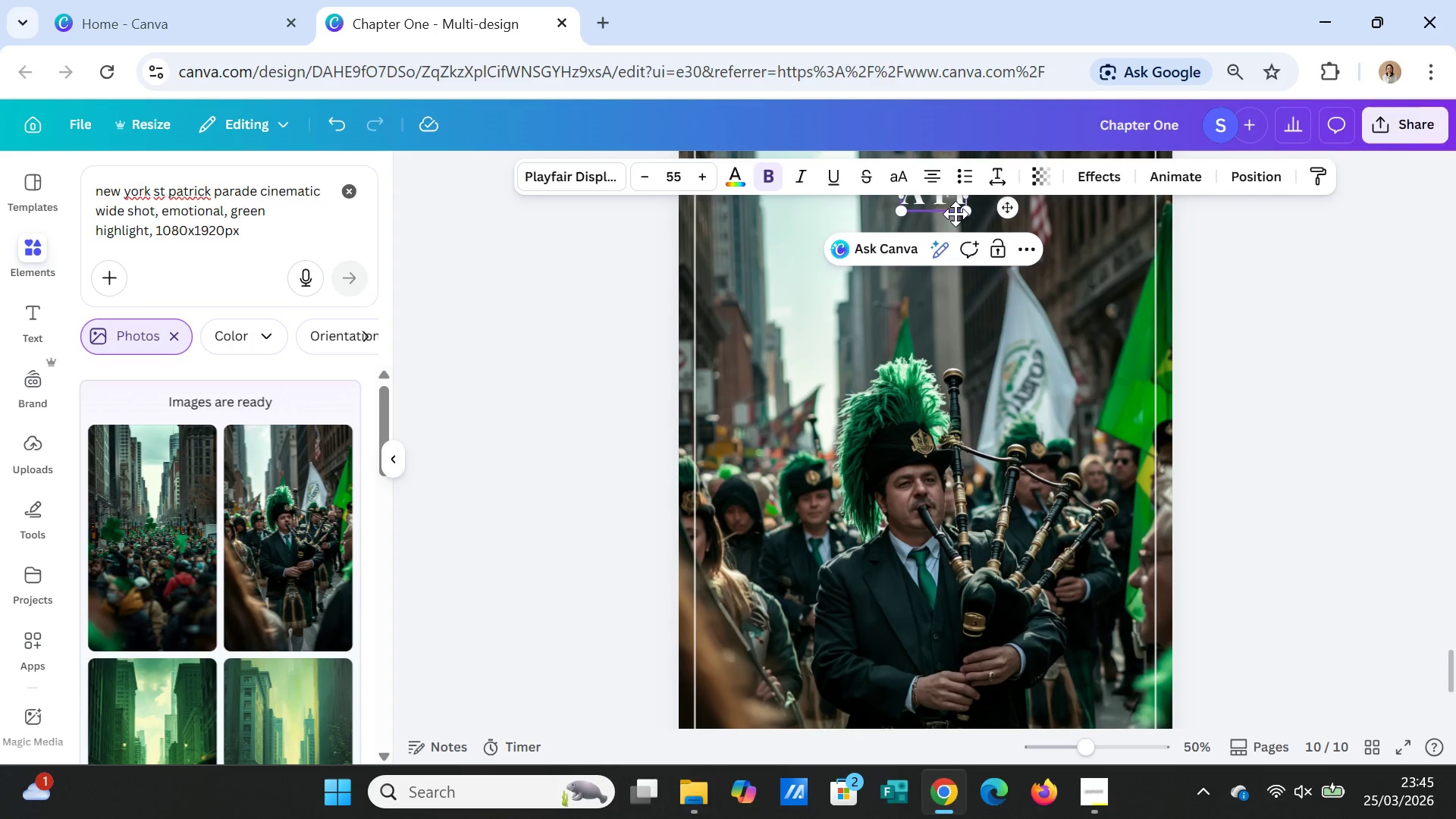 
key(Backspace)
 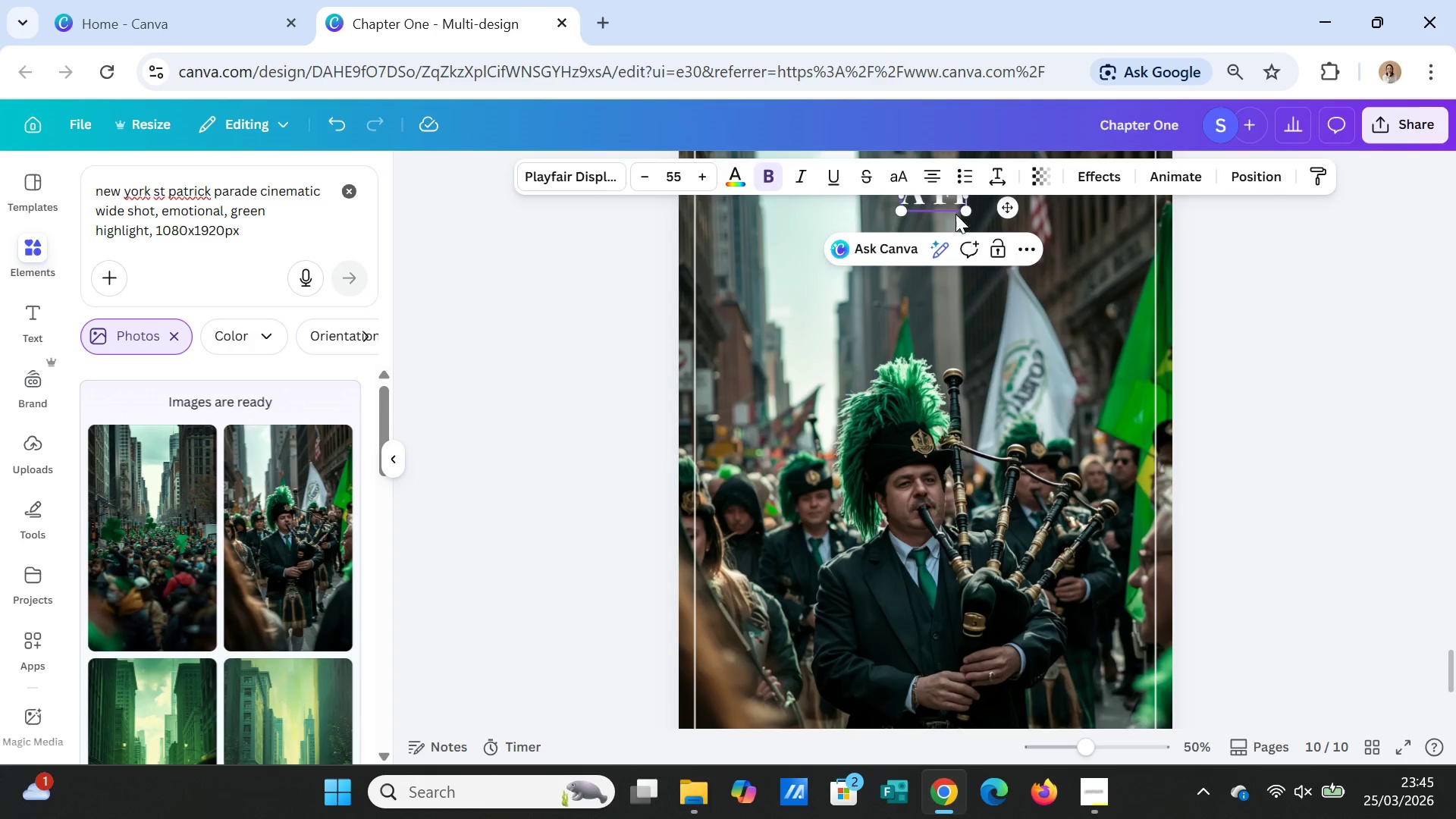 
key(Backspace)
 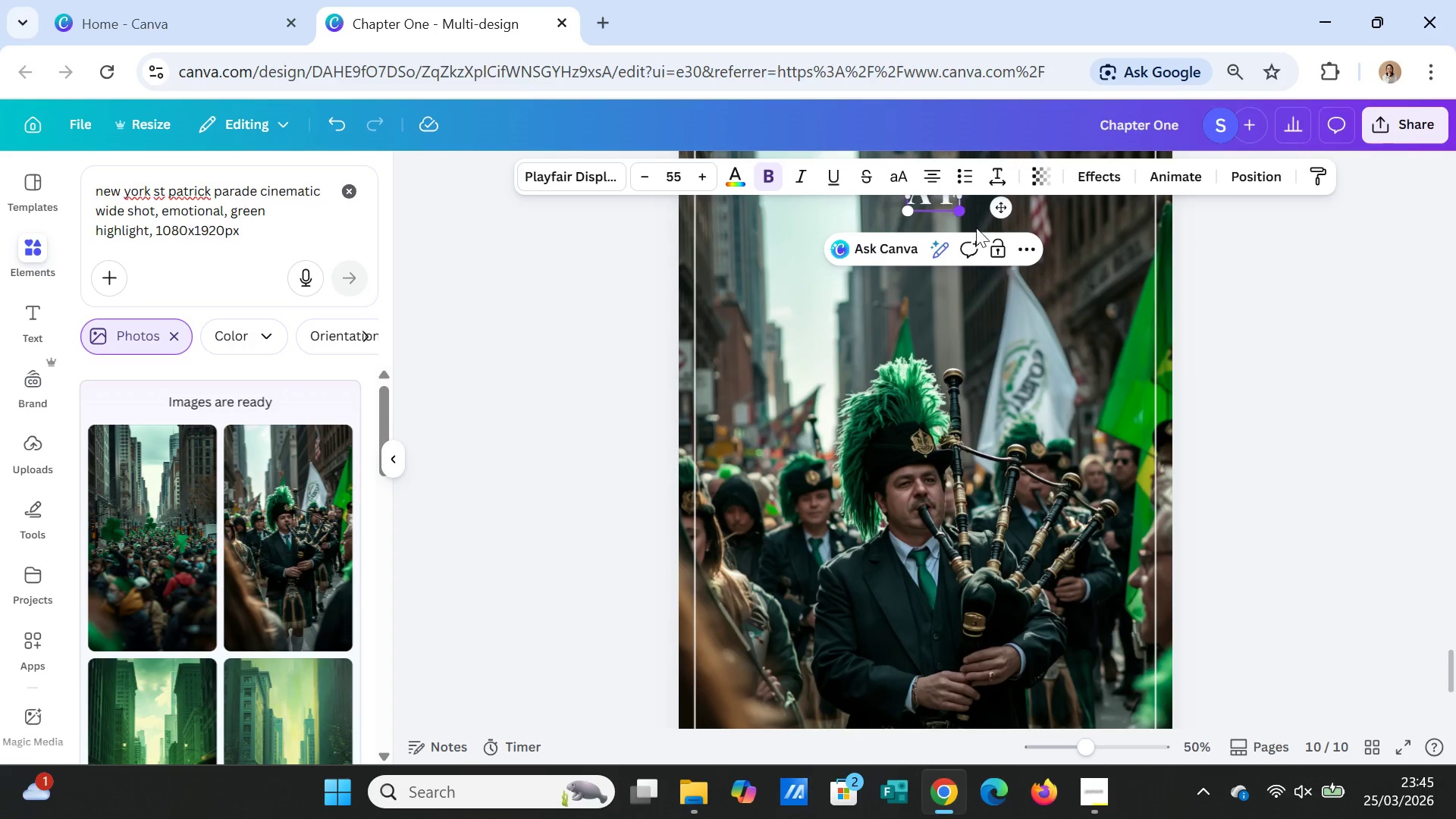 
scroll: coordinate [1168, 338], scroll_direction: up, amount: 1.0
 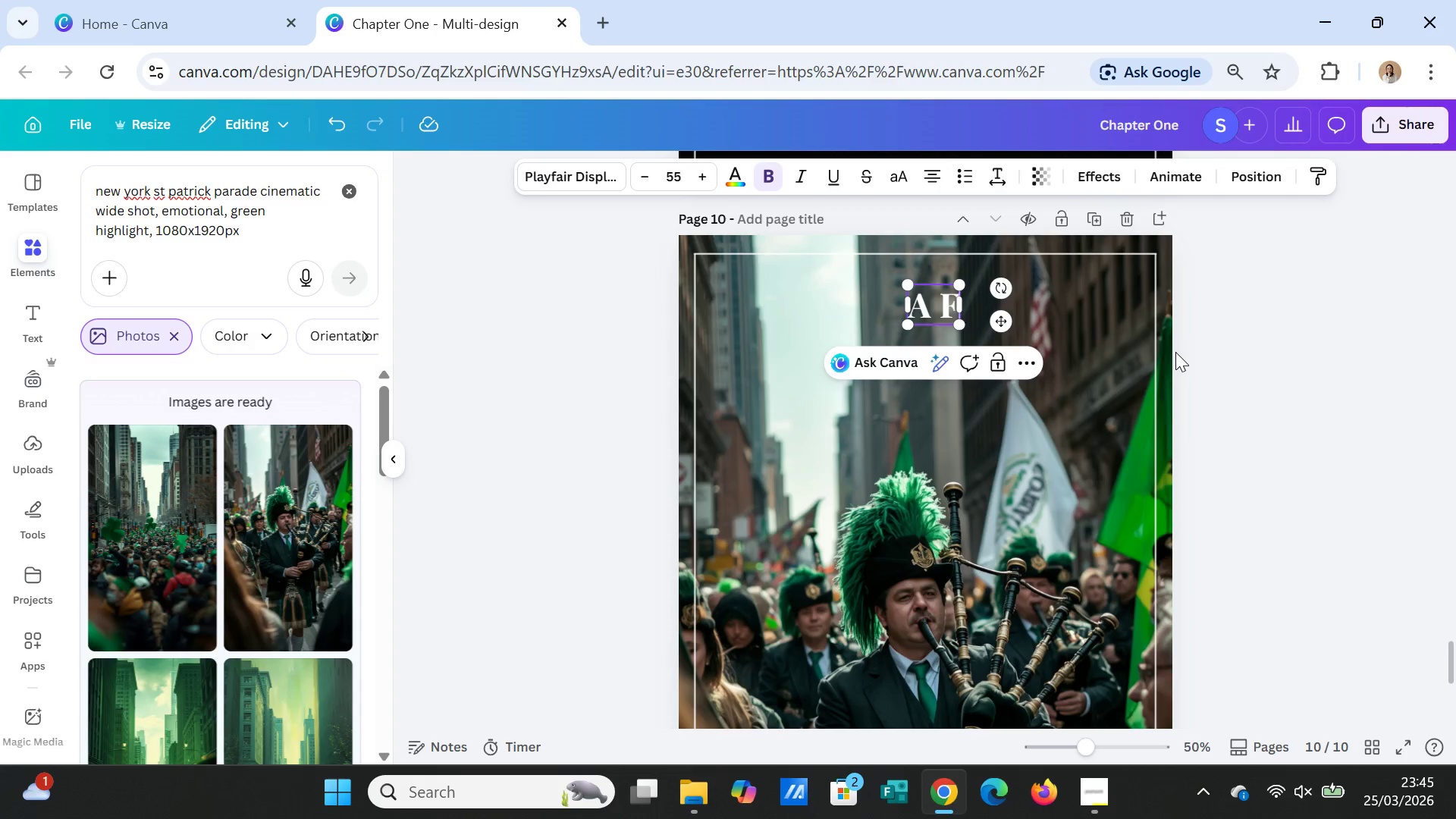 
type(IFTH)
key(Backspace)
key(Backspace)
key(Backspace)
key(Backspace)
key(Backspace)
type(Fifth )
 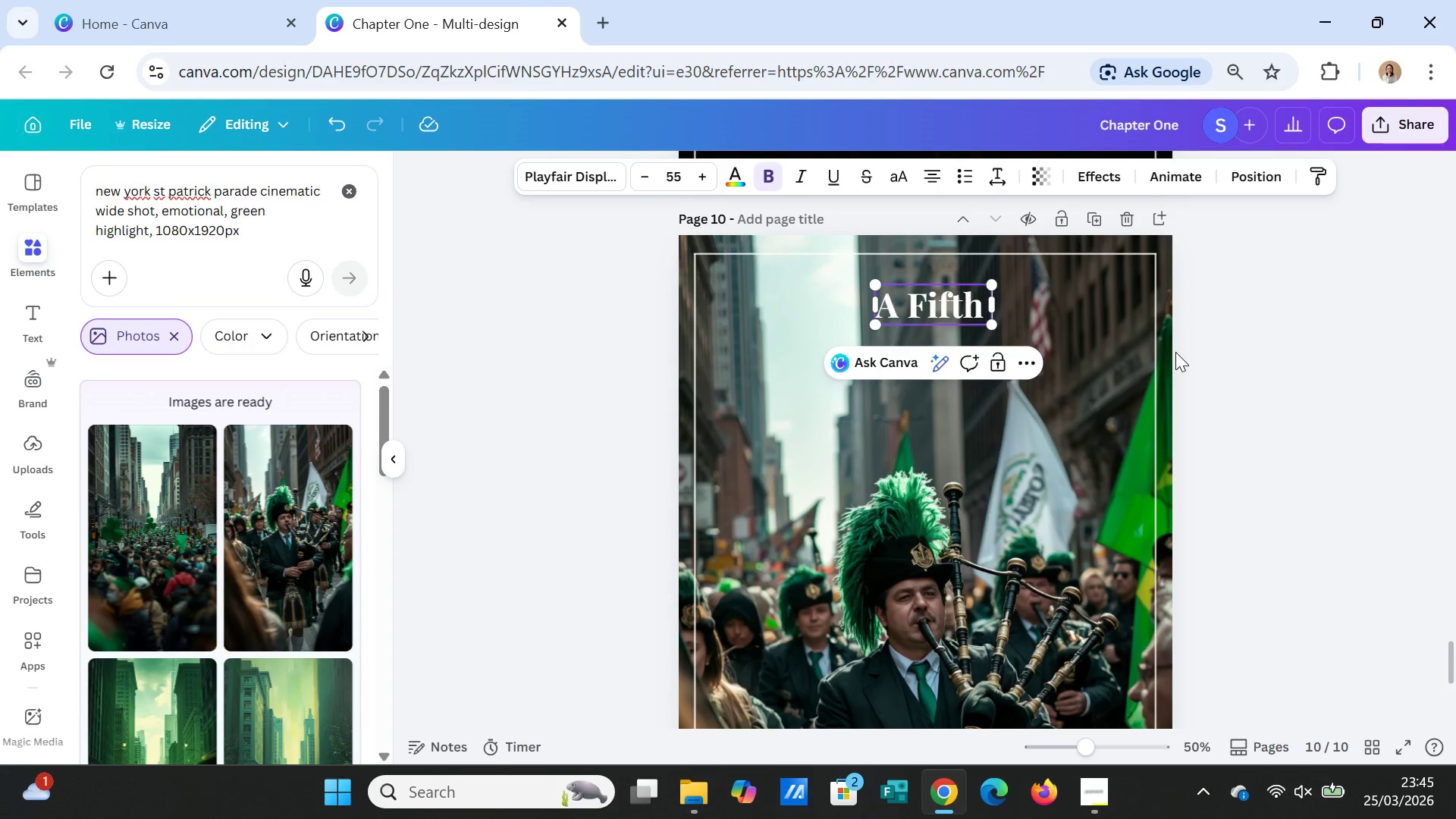 
type(Avenue )
 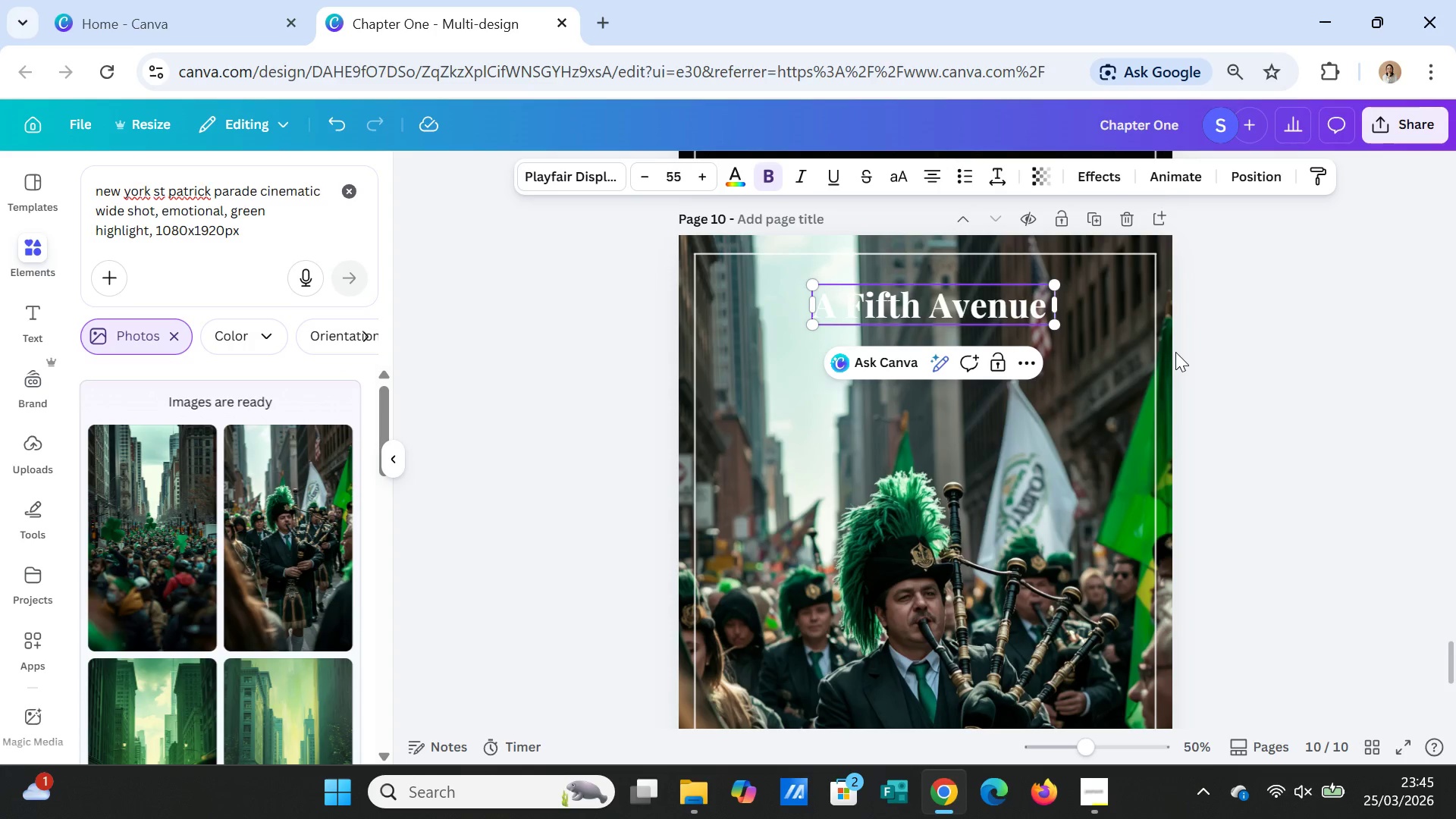 
key(Enter)
 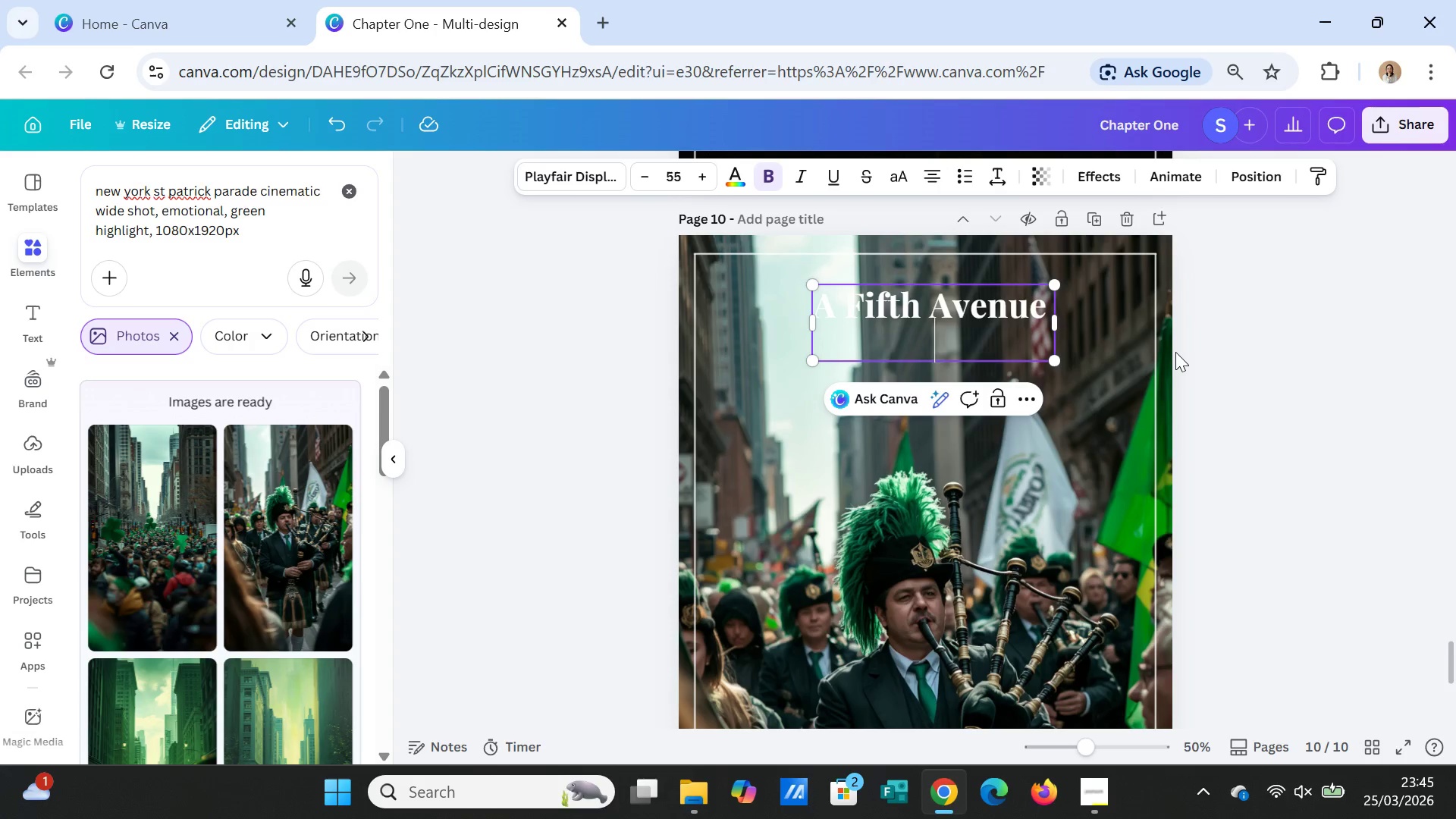 
type(Story)
 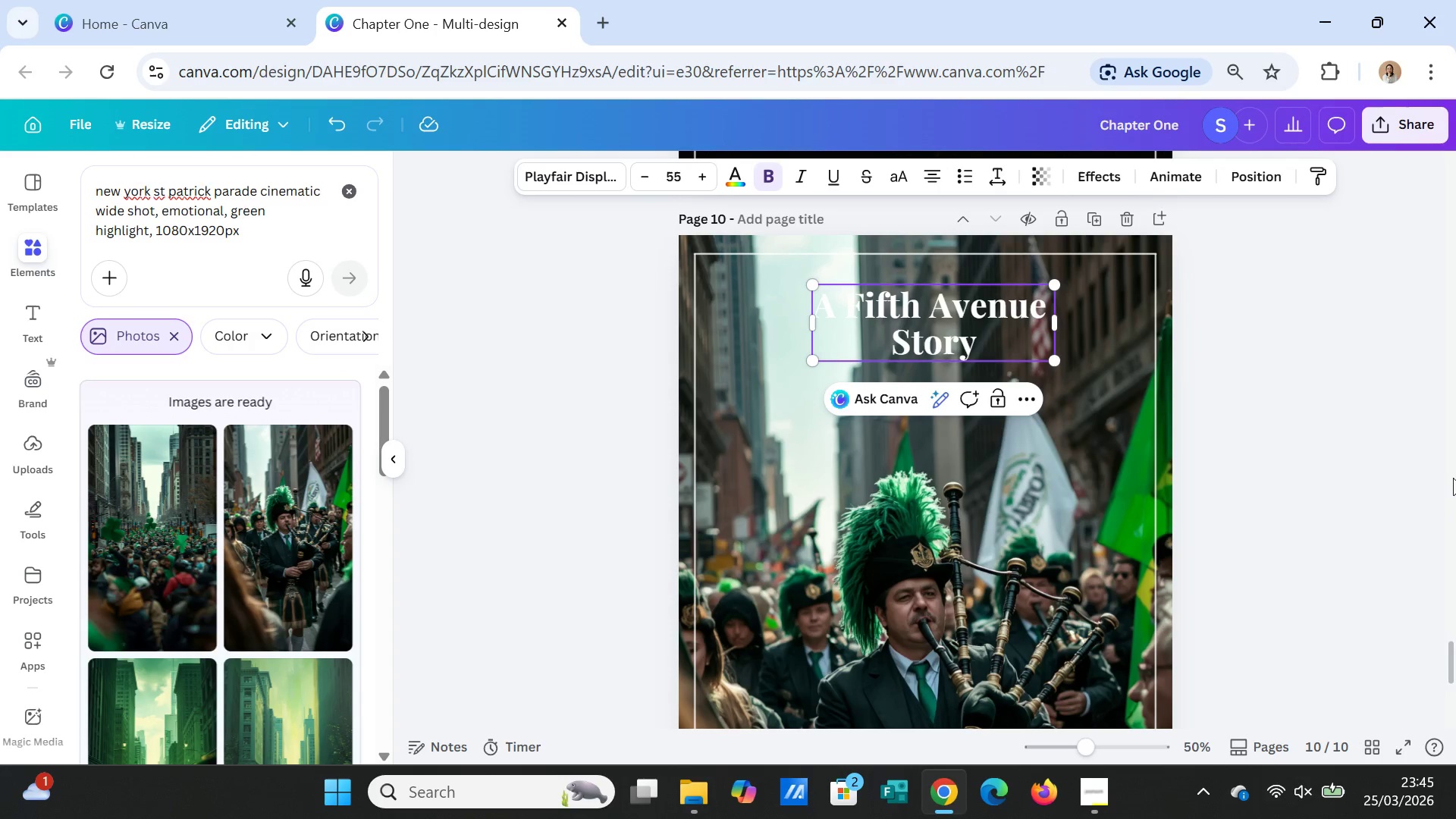 
left_click([1294, 457])
 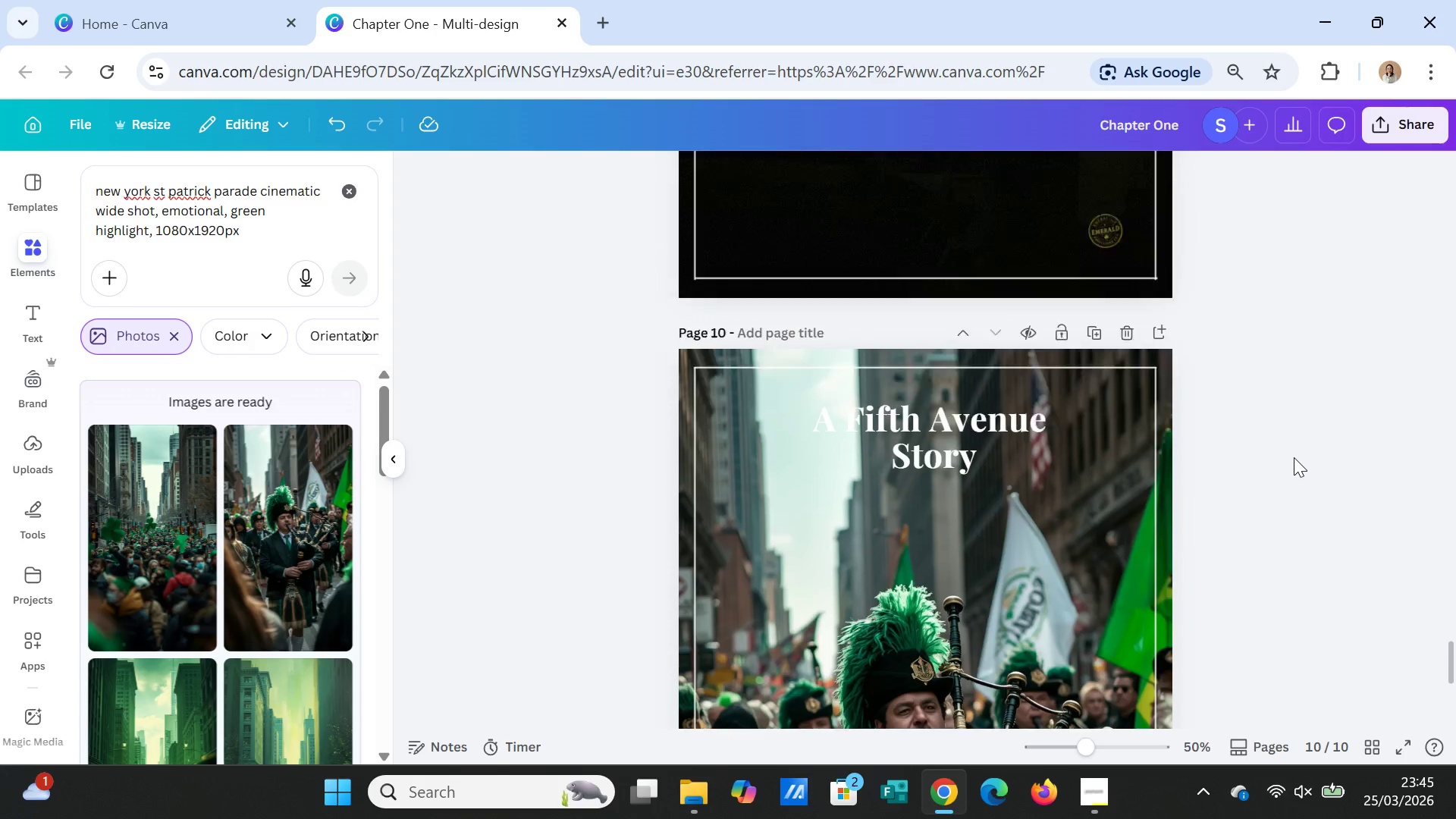 
scroll: coordinate [1294, 457], scroll_direction: up, amount: 2.0
 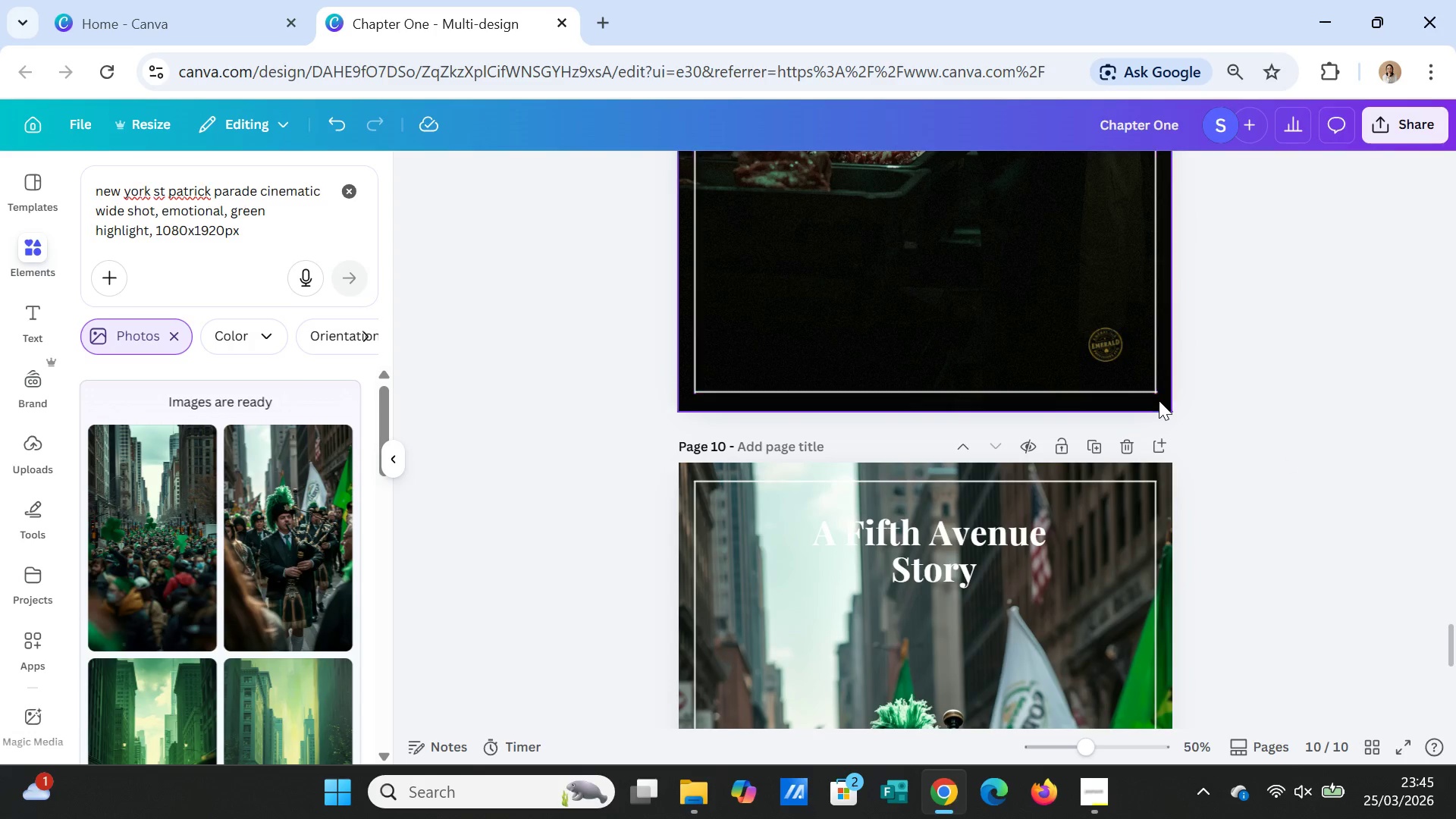 
left_click([1159, 400])
 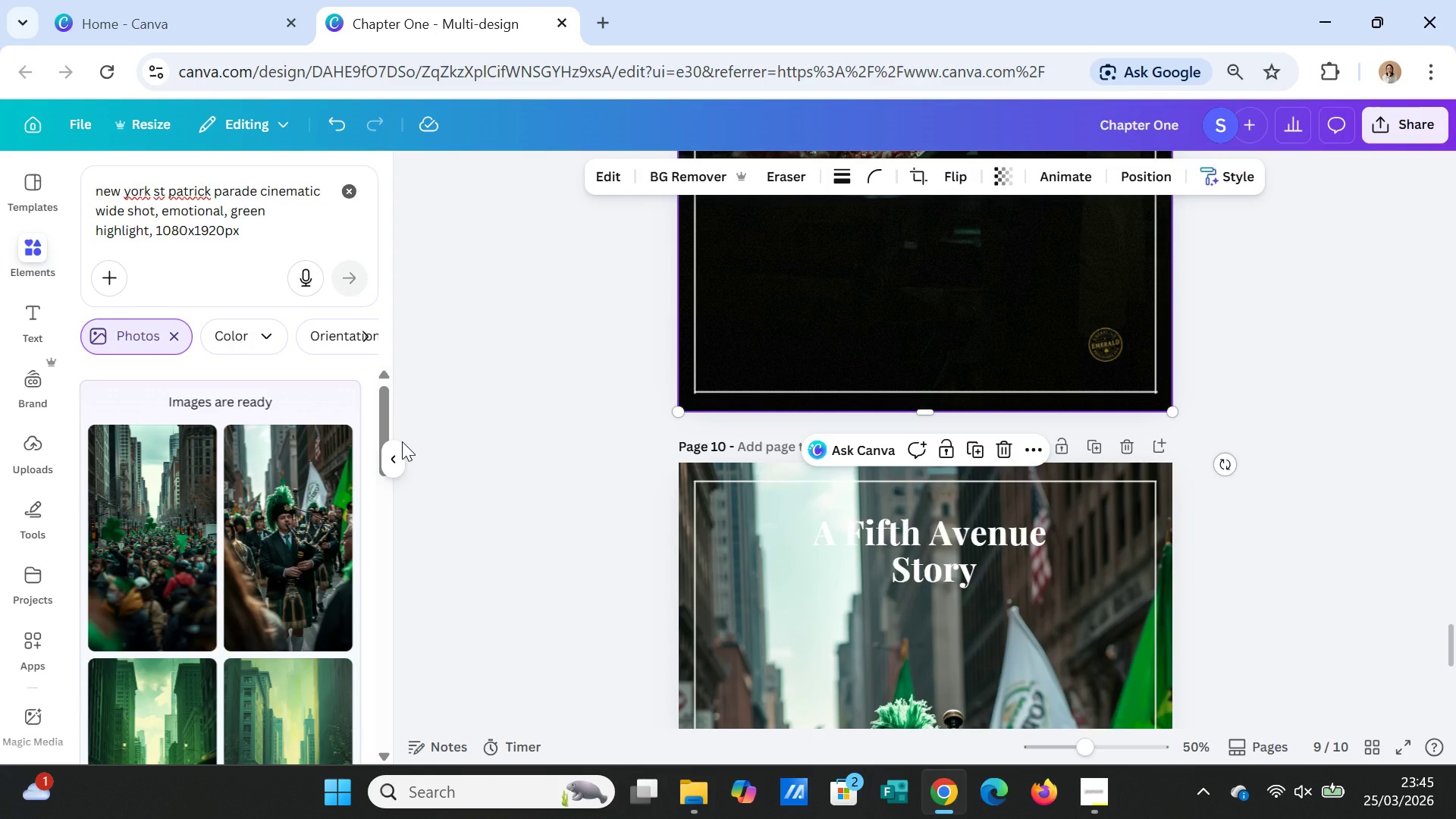 
key(Control+C)
 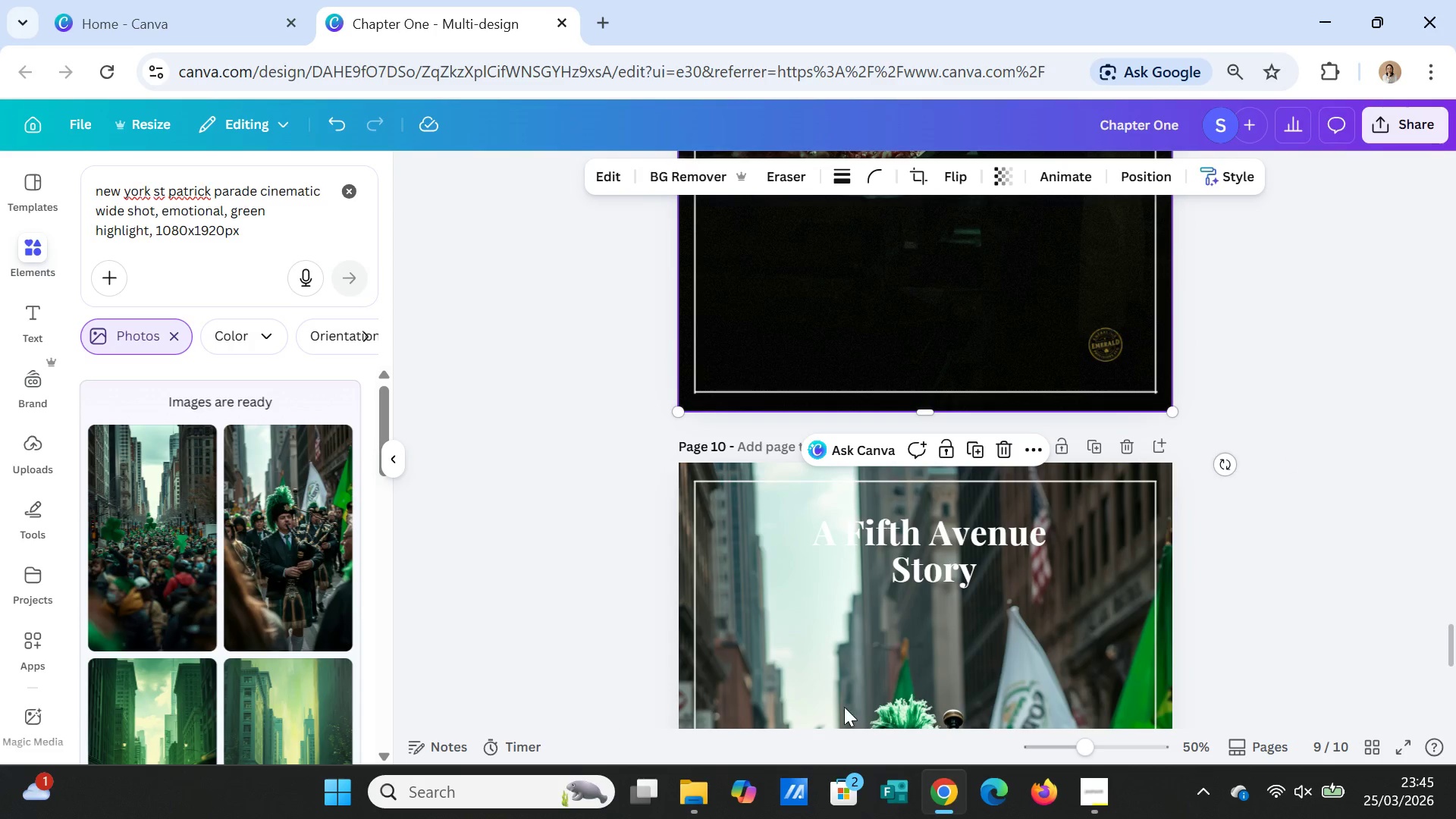 
scroll: coordinate [1027, 578], scroll_direction: down, amount: 3.0
 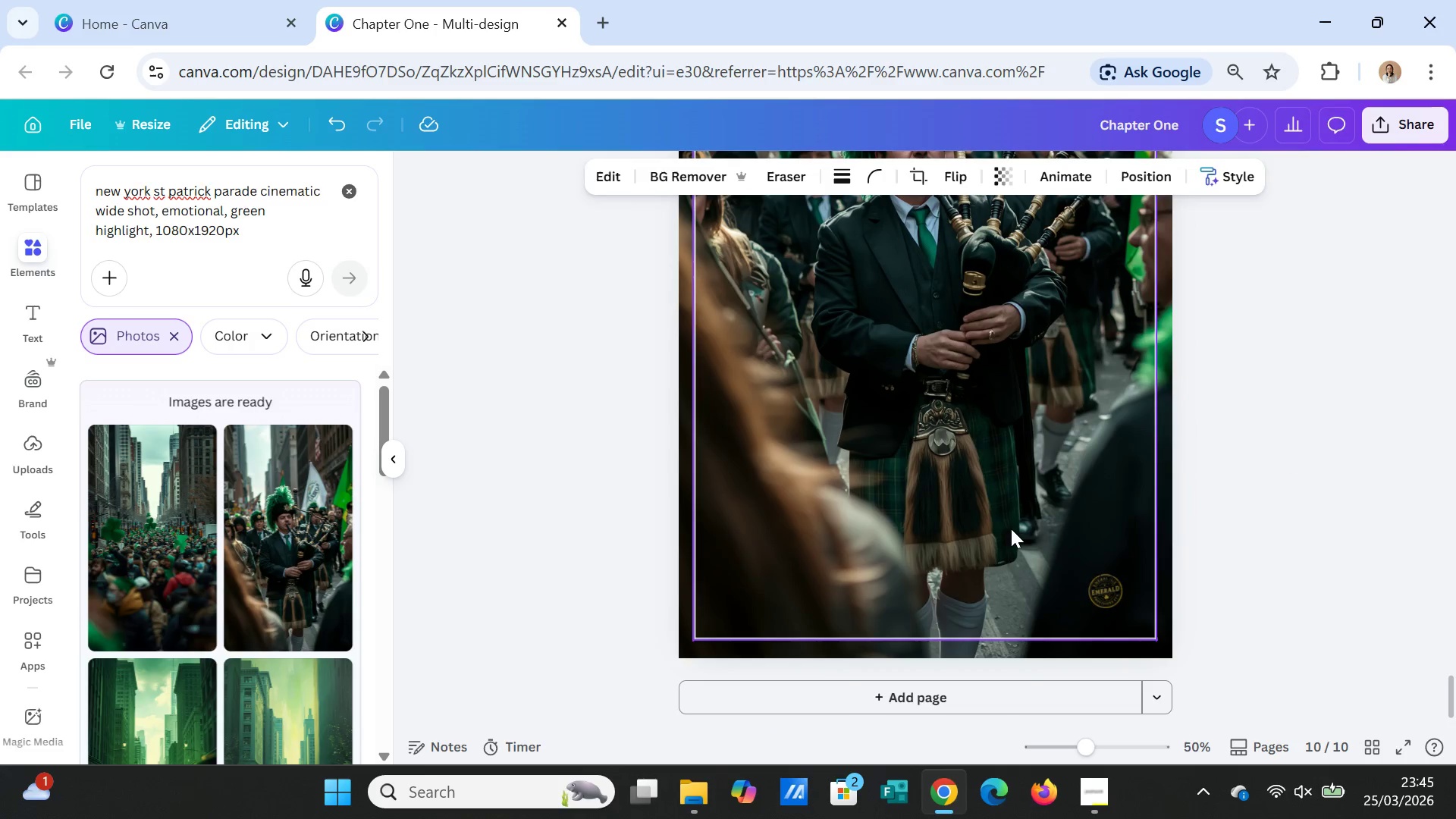 
left_click([1010, 528])
 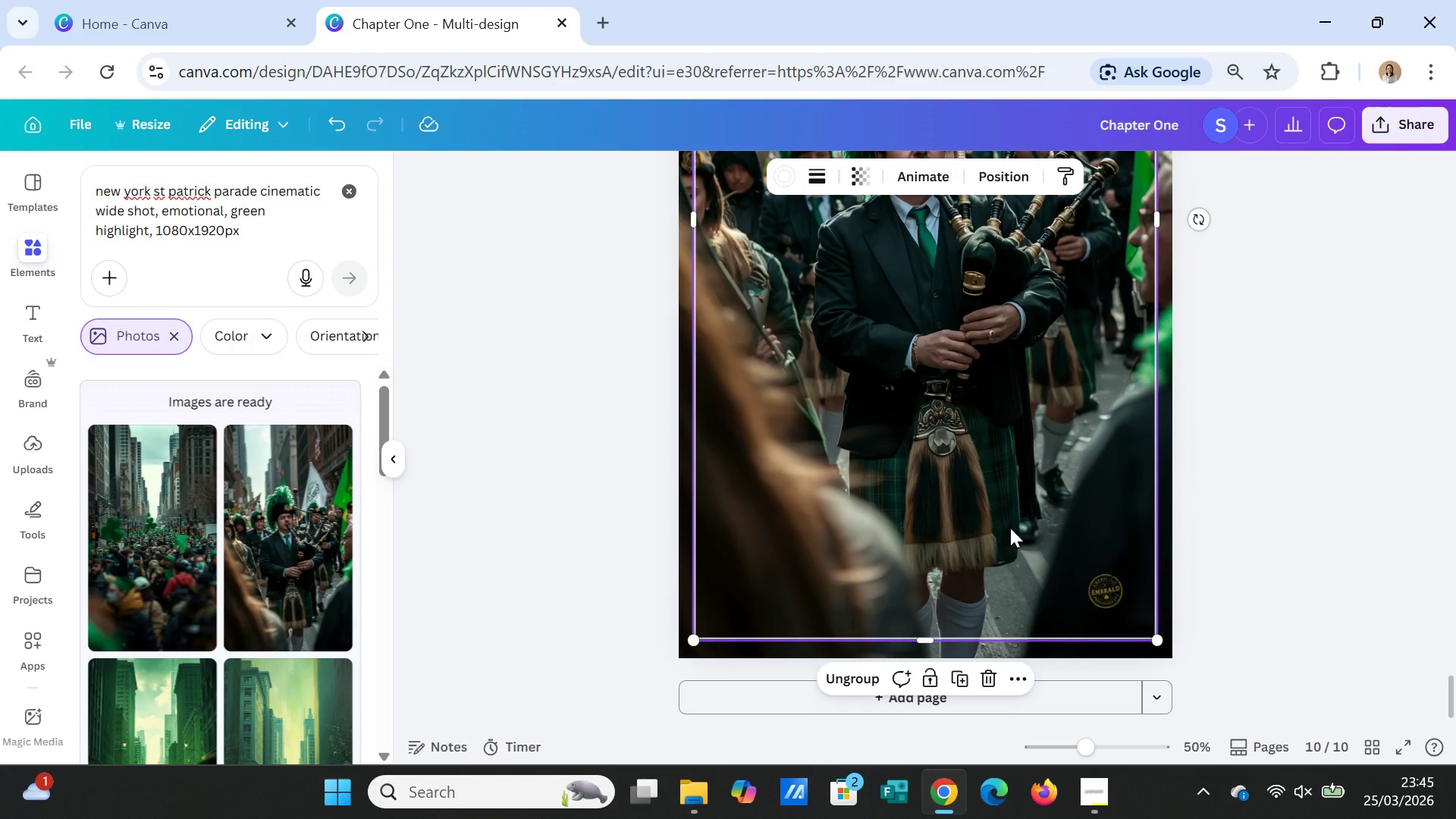 
key(Control+V)
 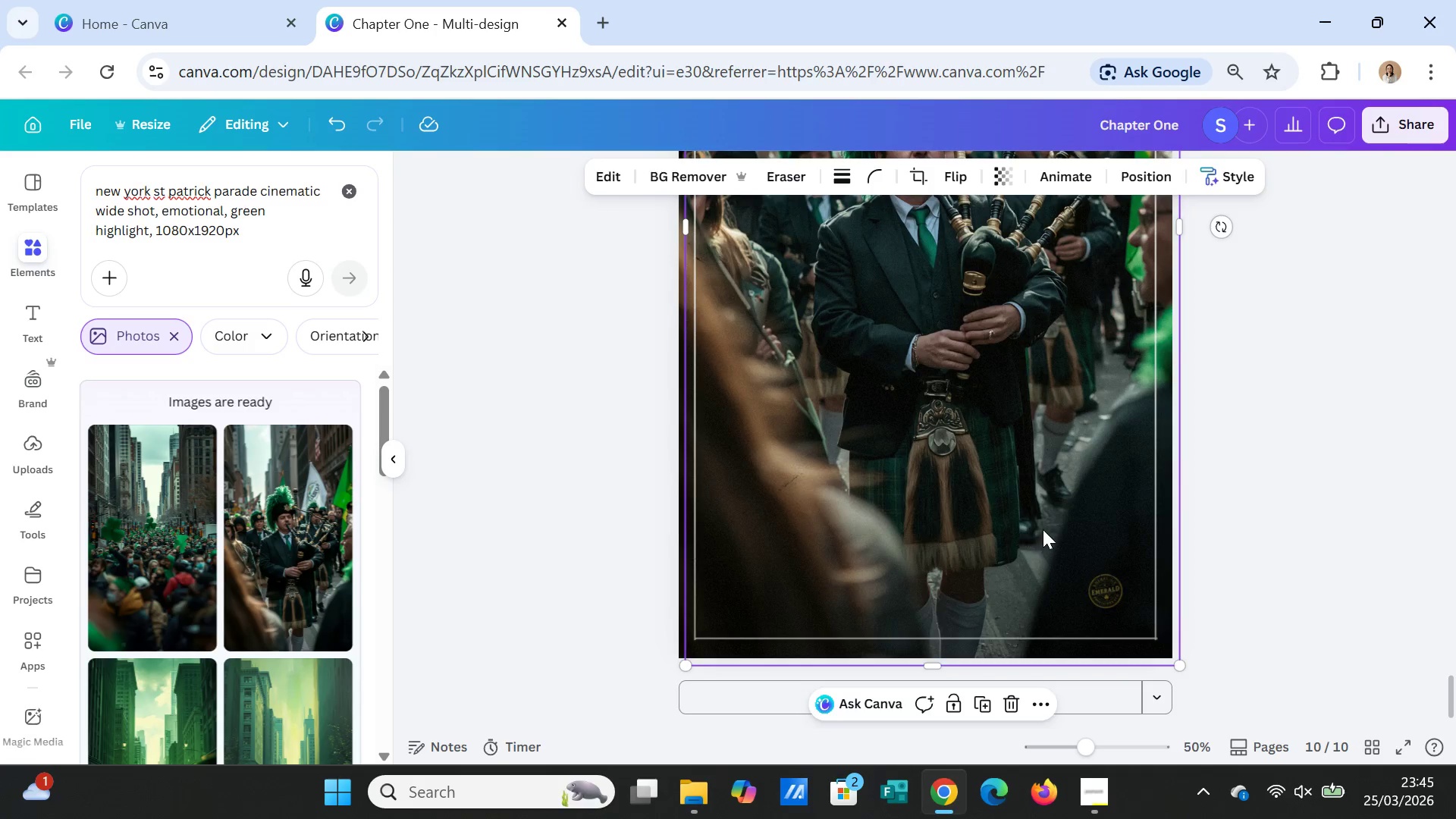 
scroll: coordinate [1168, 535], scroll_direction: up, amount: 5.0
 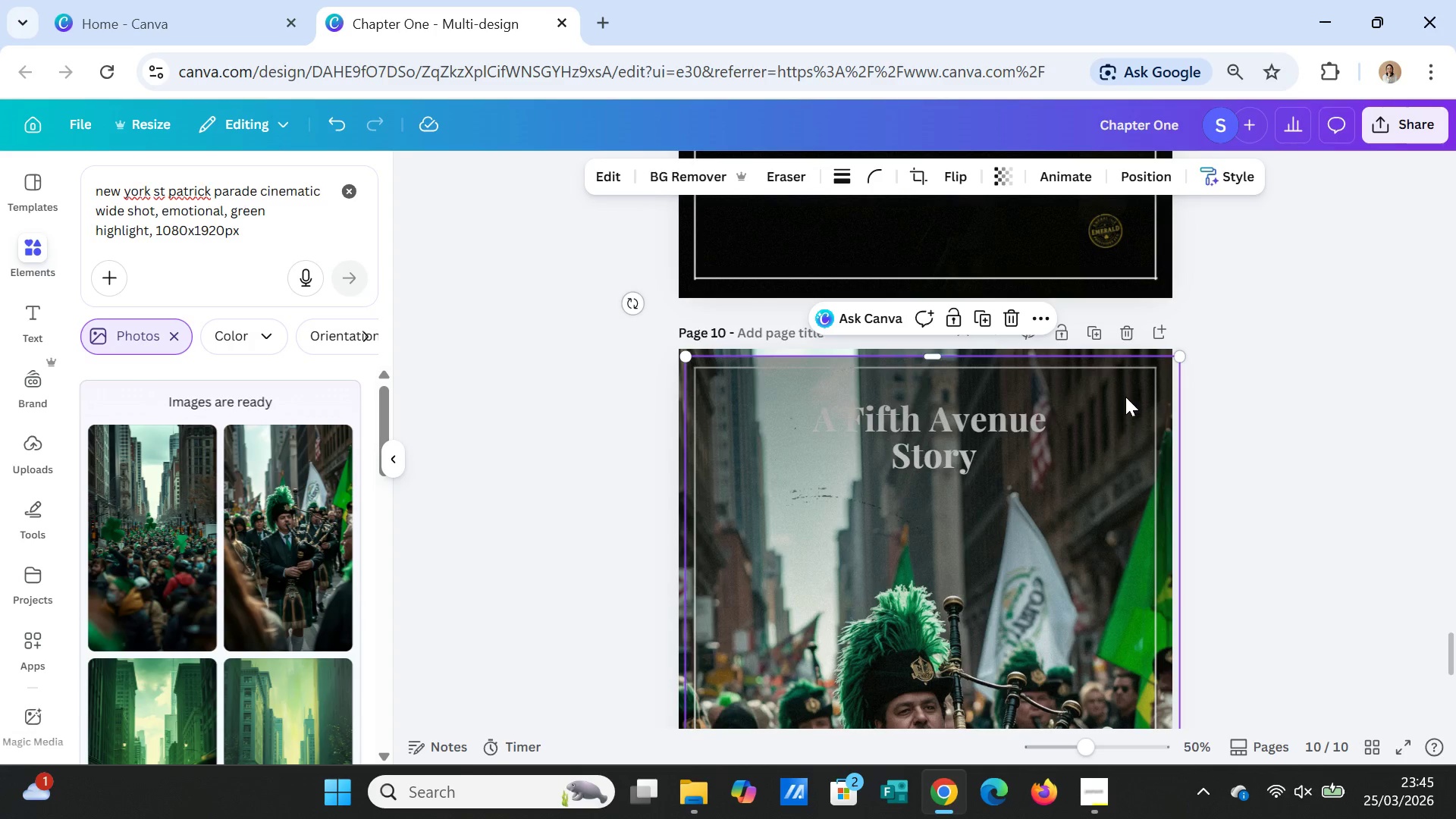 
left_click([1125, 397])
 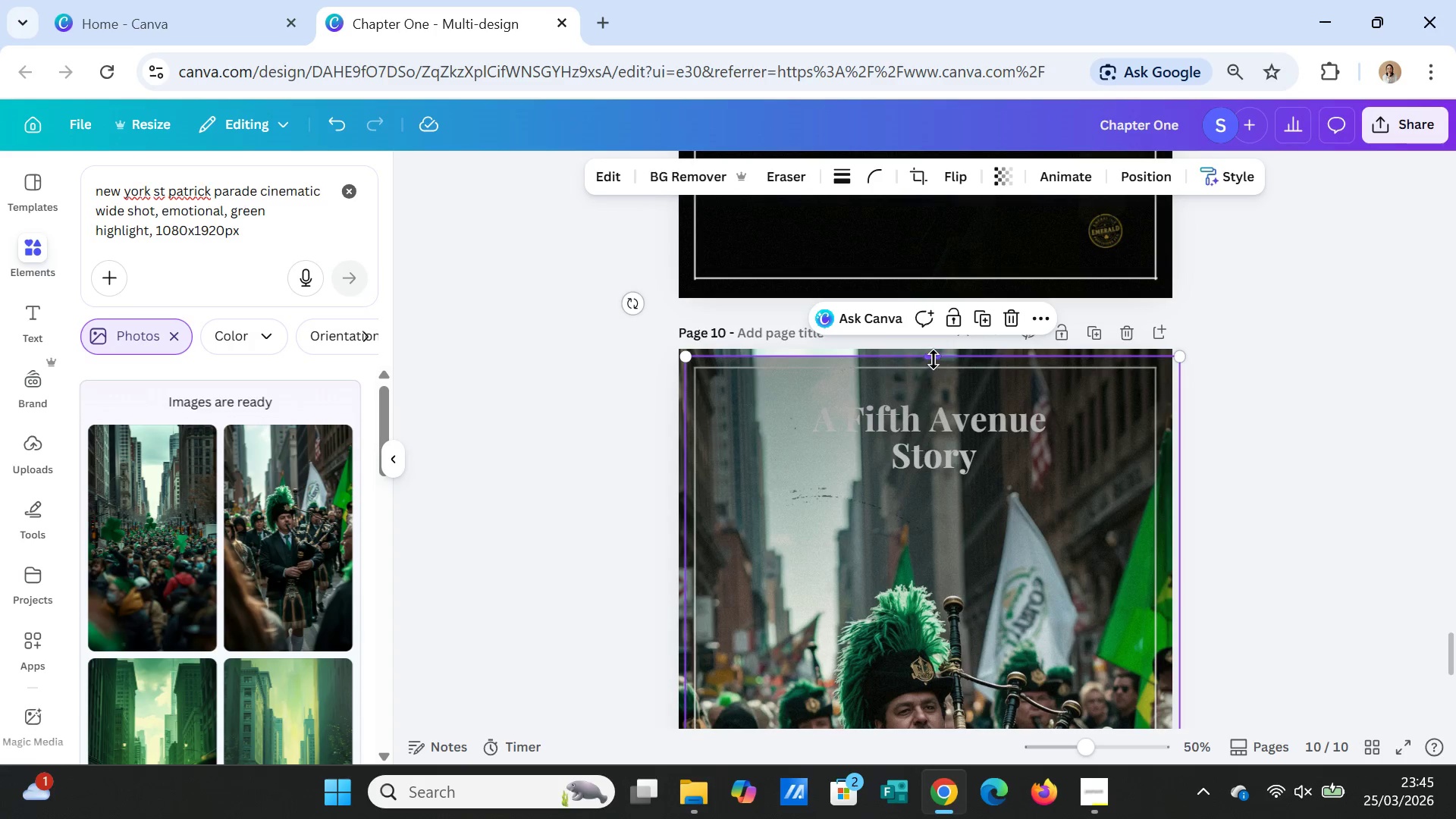 
left_click_drag(start_coordinate=[932, 357], to_coordinate=[930, 345])
 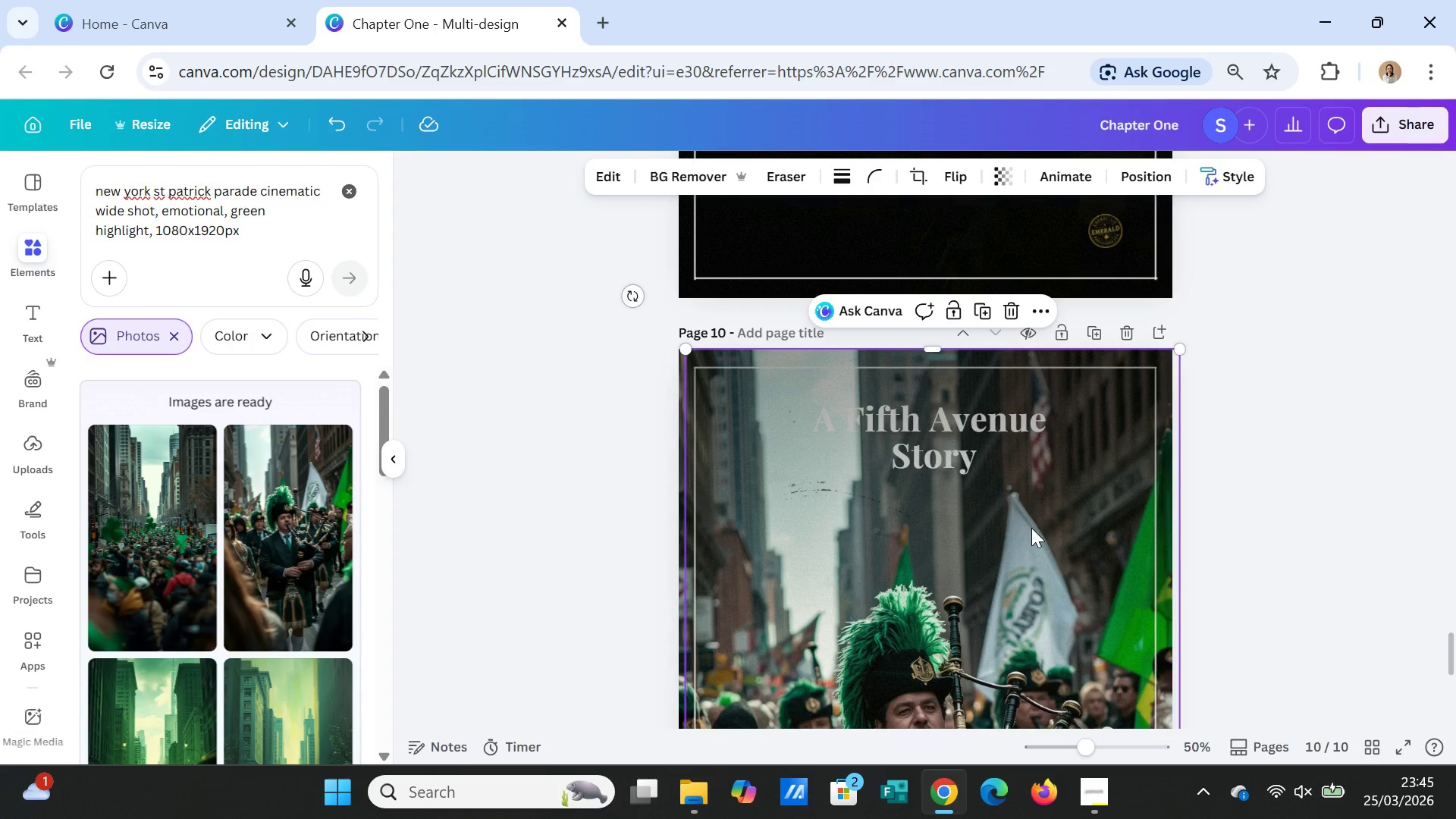 
scroll: coordinate [1031, 529], scroll_direction: down, amount: 2.0
 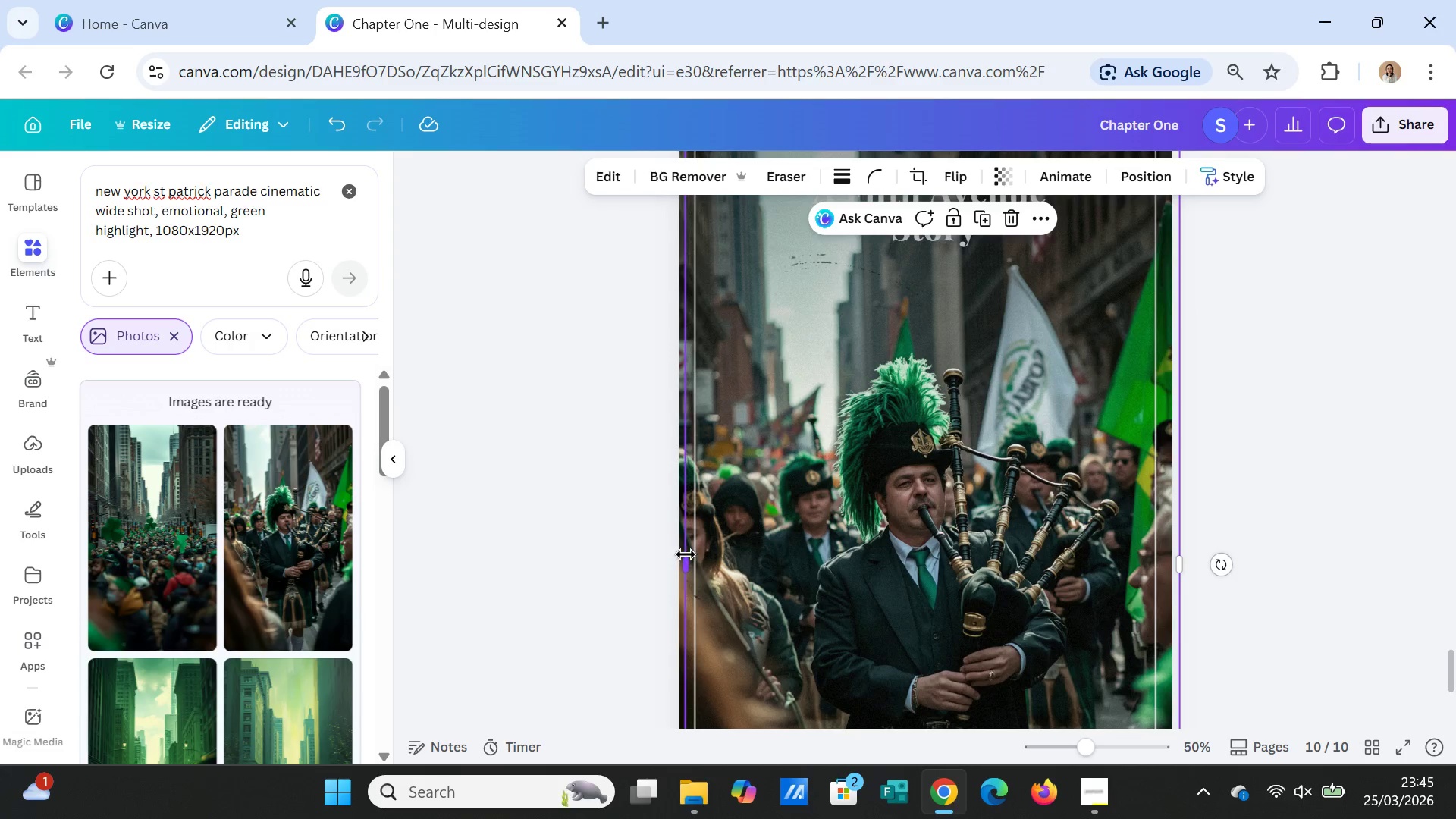 
left_click_drag(start_coordinate=[687, 560], to_coordinate=[679, 560])
 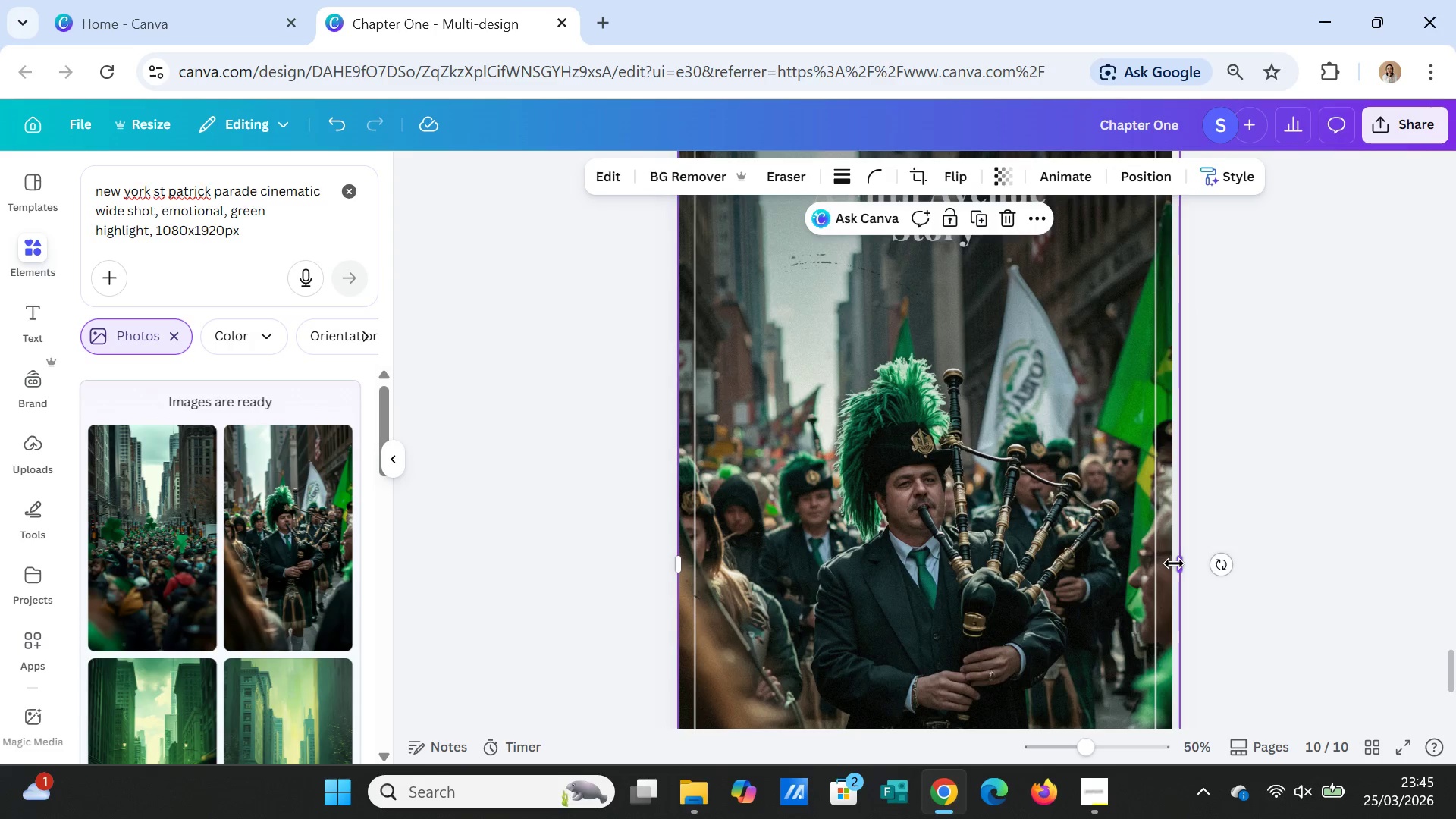 
left_click_drag(start_coordinate=[1177, 563], to_coordinate=[1165, 562])
 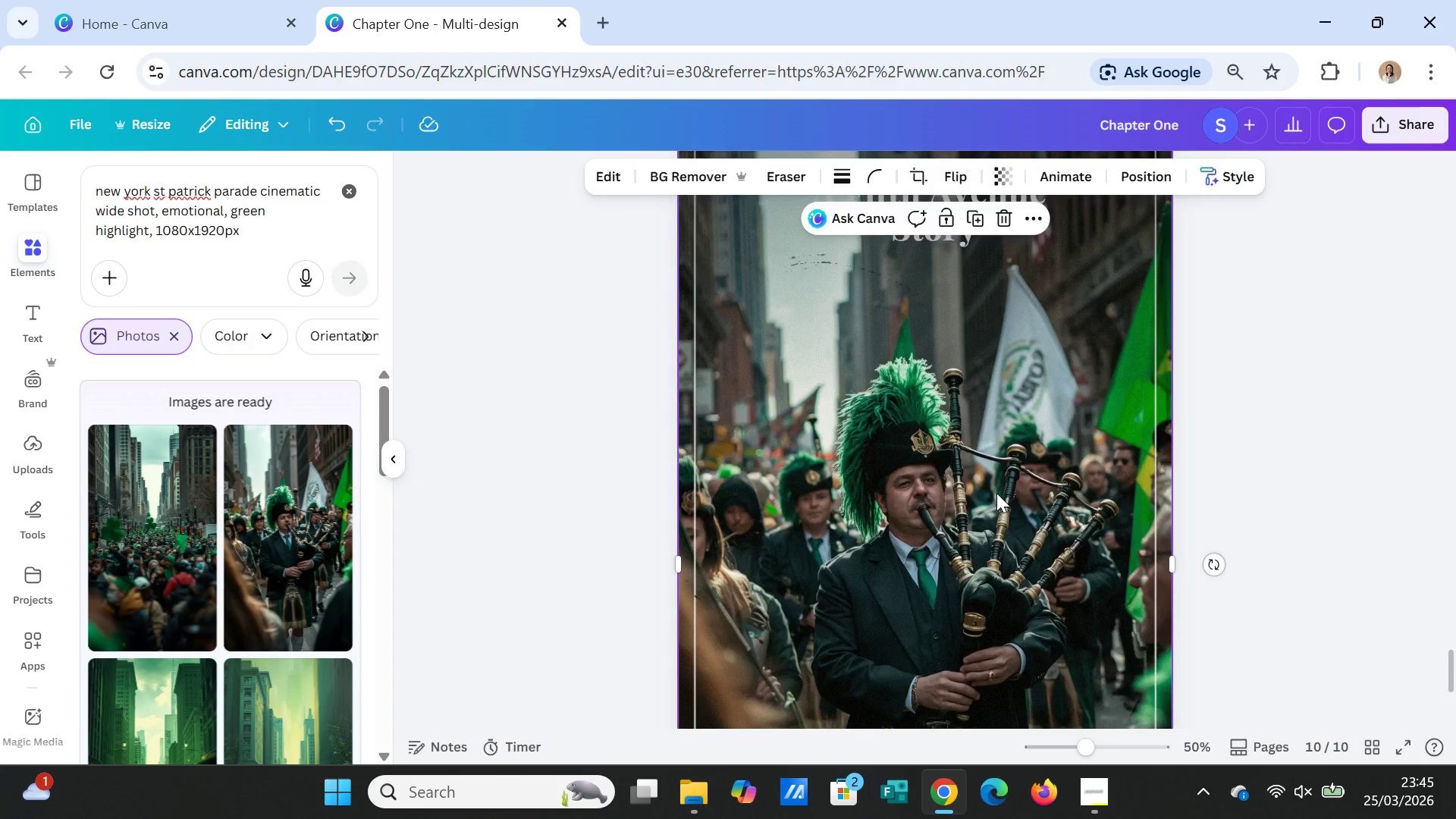 
scroll: coordinate [1015, 507], scroll_direction: down, amount: 3.0
 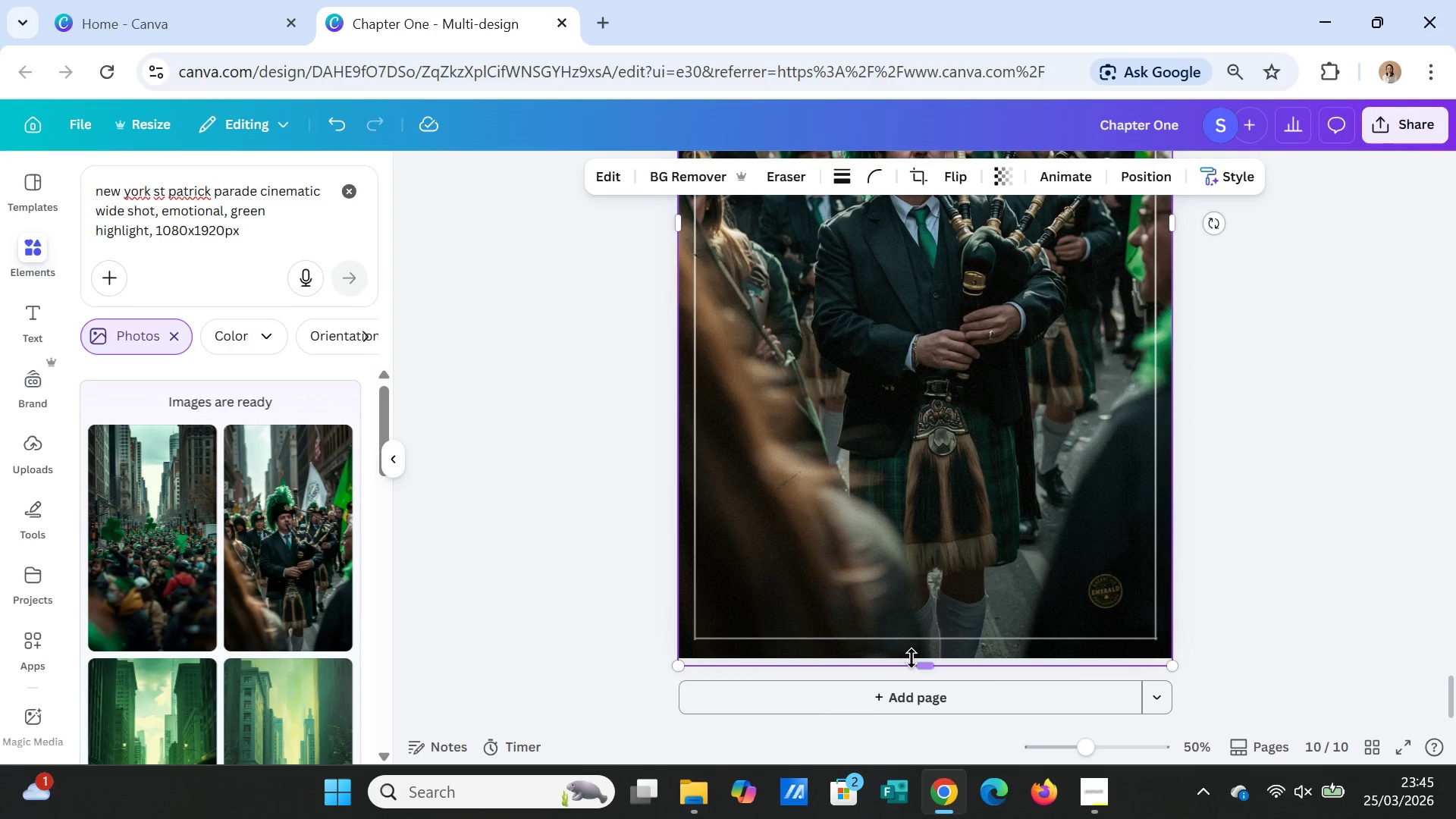 
left_click_drag(start_coordinate=[927, 661], to_coordinate=[926, 651])
 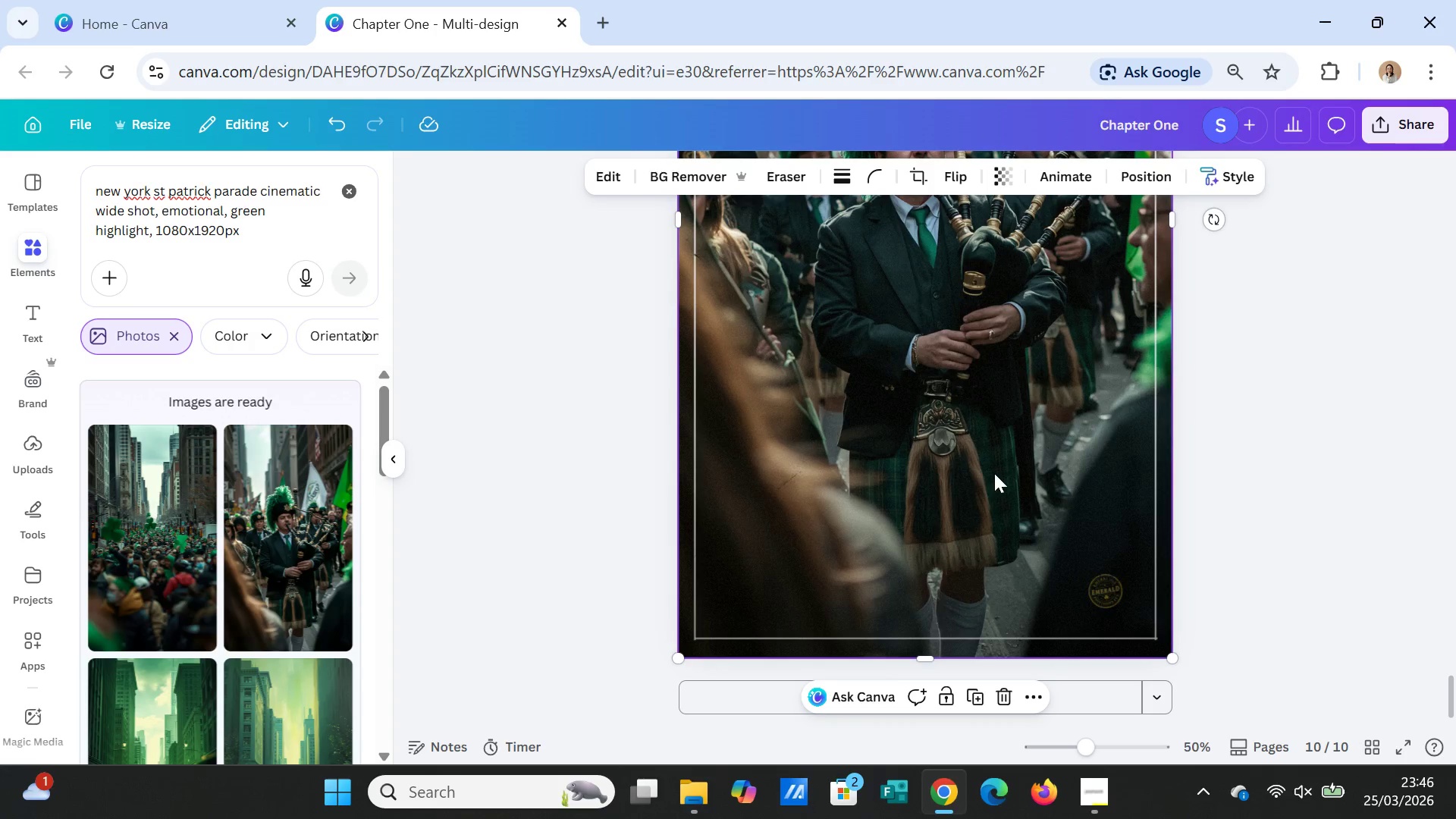 
right_click([996, 471])
 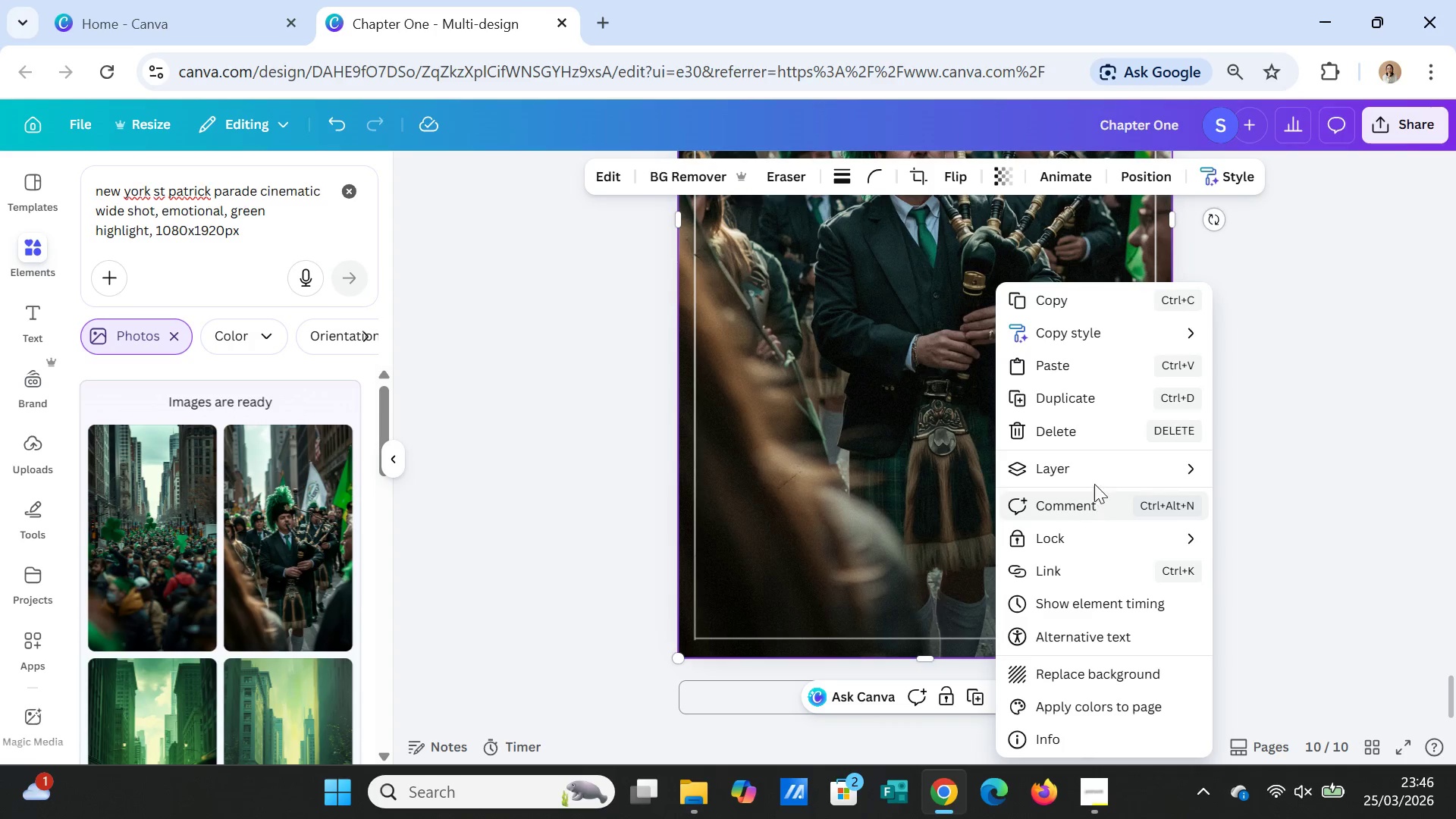 
left_click([1097, 481])
 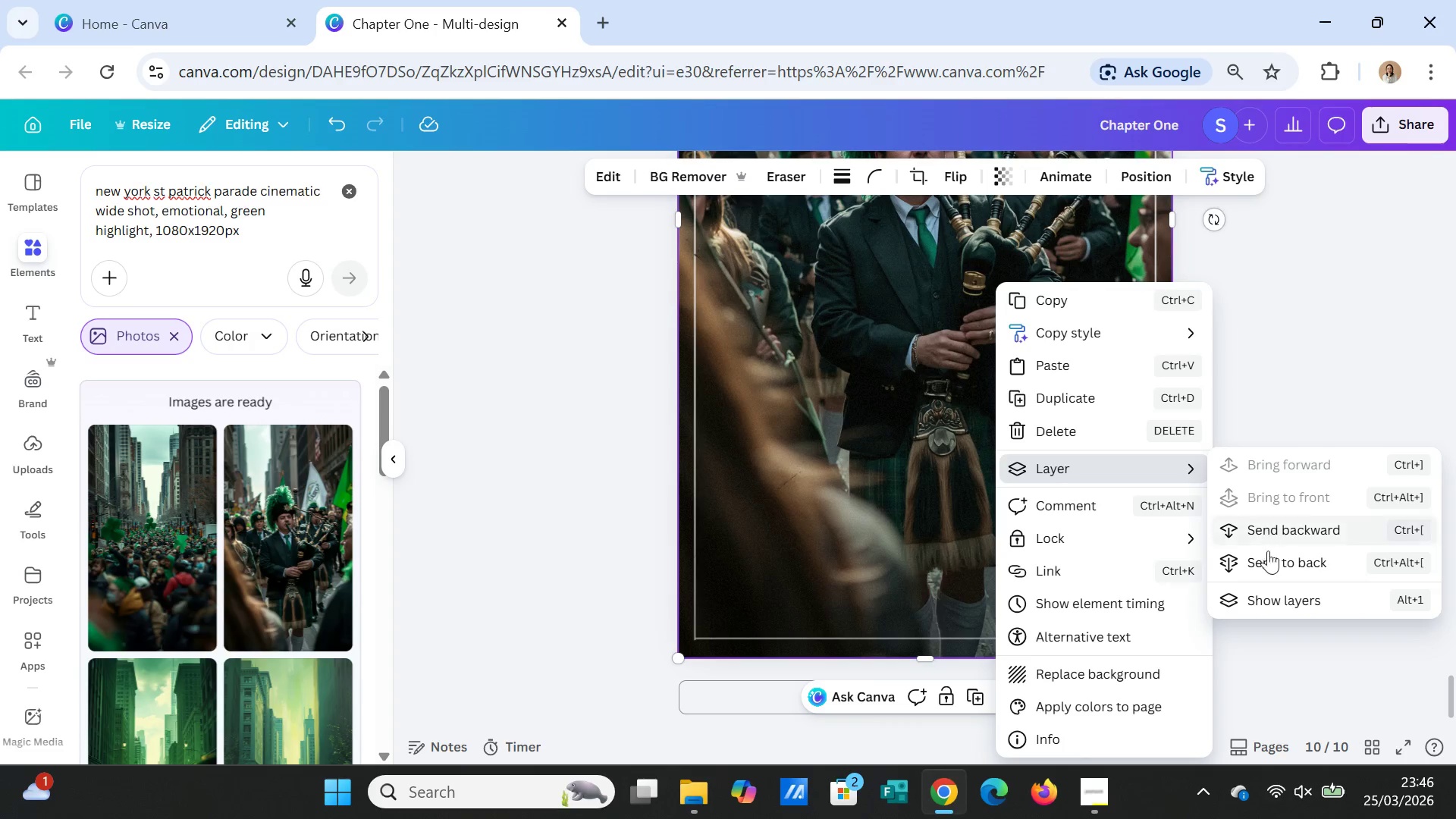 
left_click([1268, 561])
 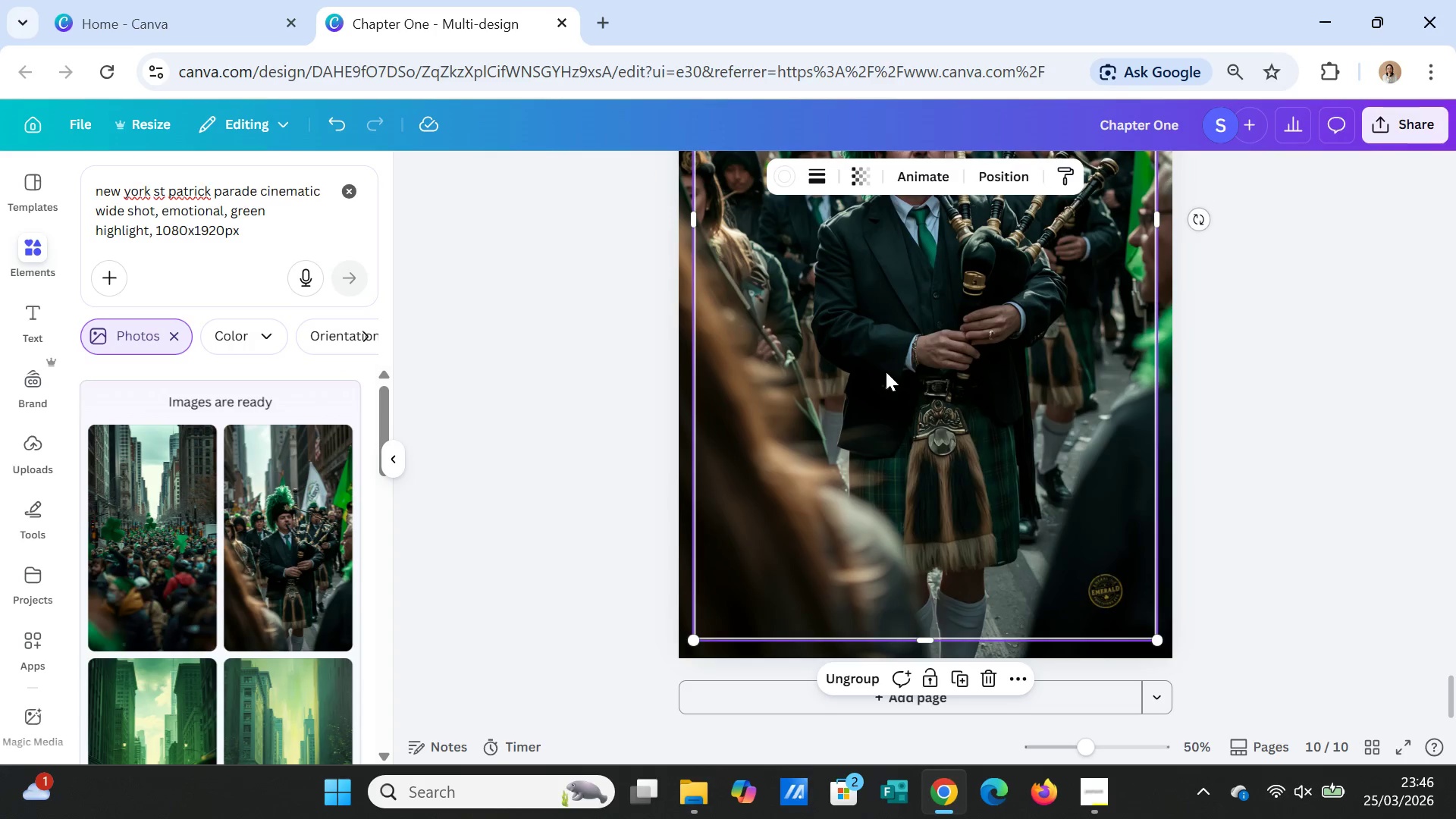 
left_click([1052, 528])
 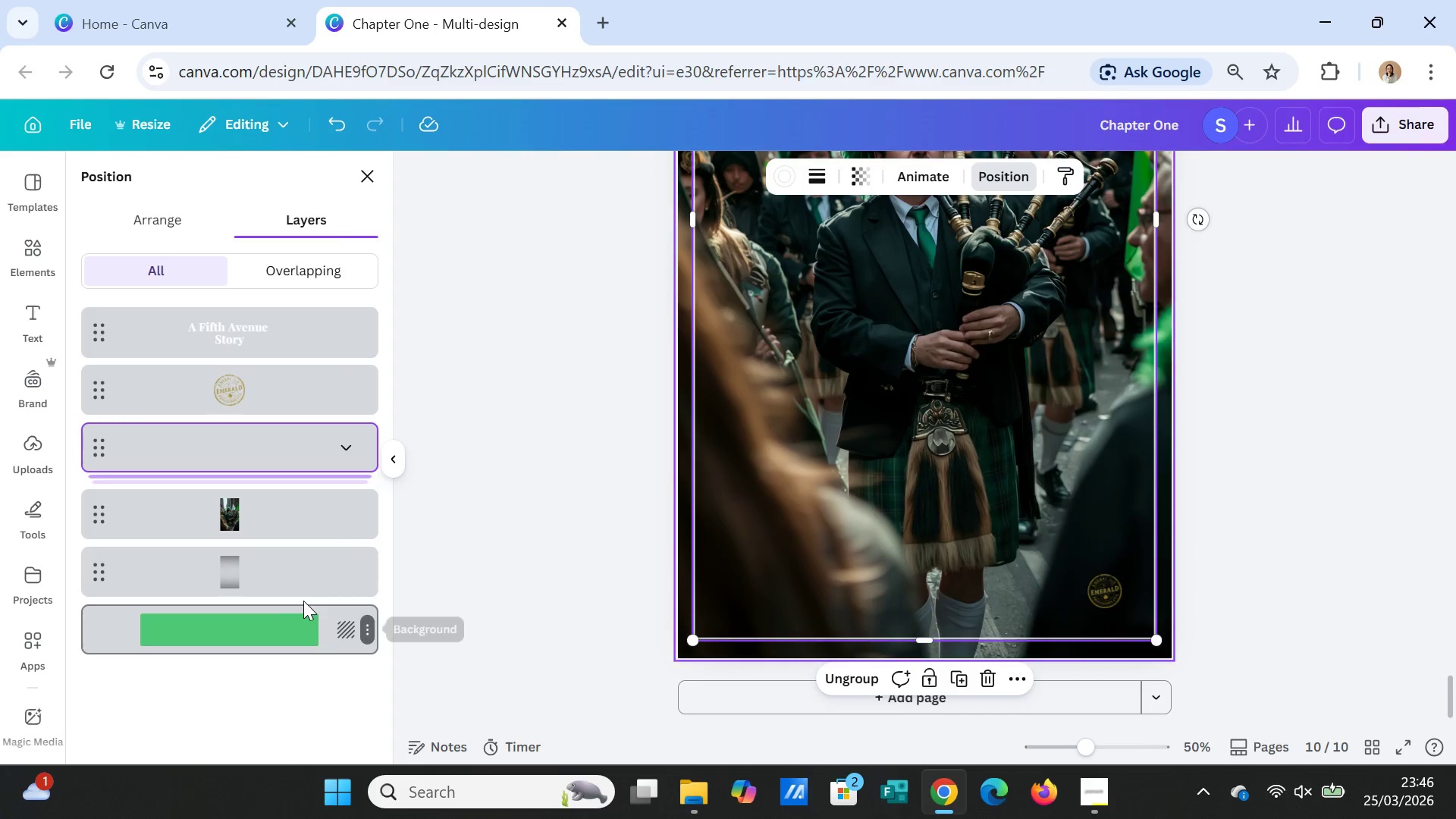 
left_click_drag(start_coordinate=[295, 576], to_coordinate=[294, 510])
 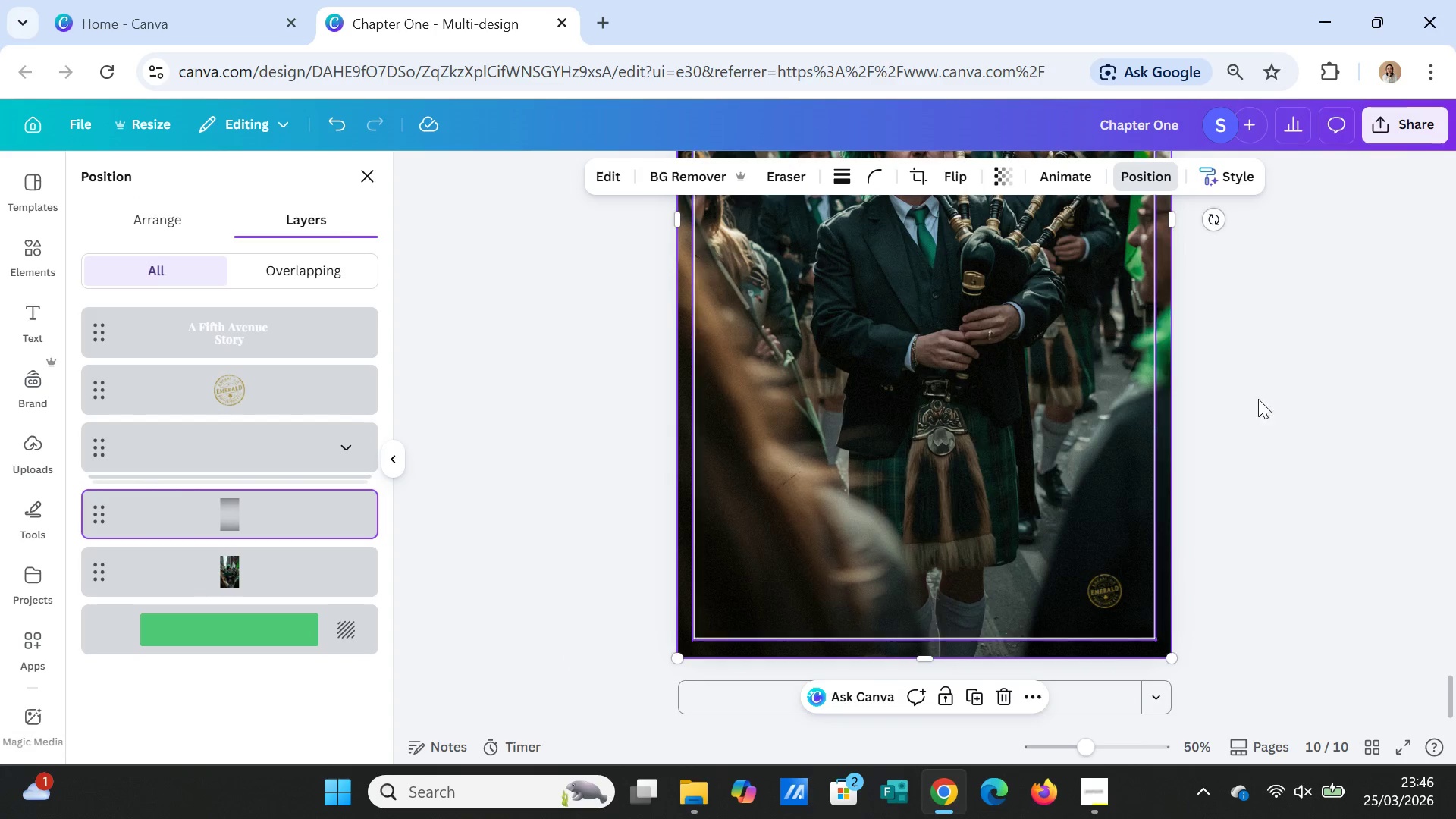 
left_click([1307, 453])
 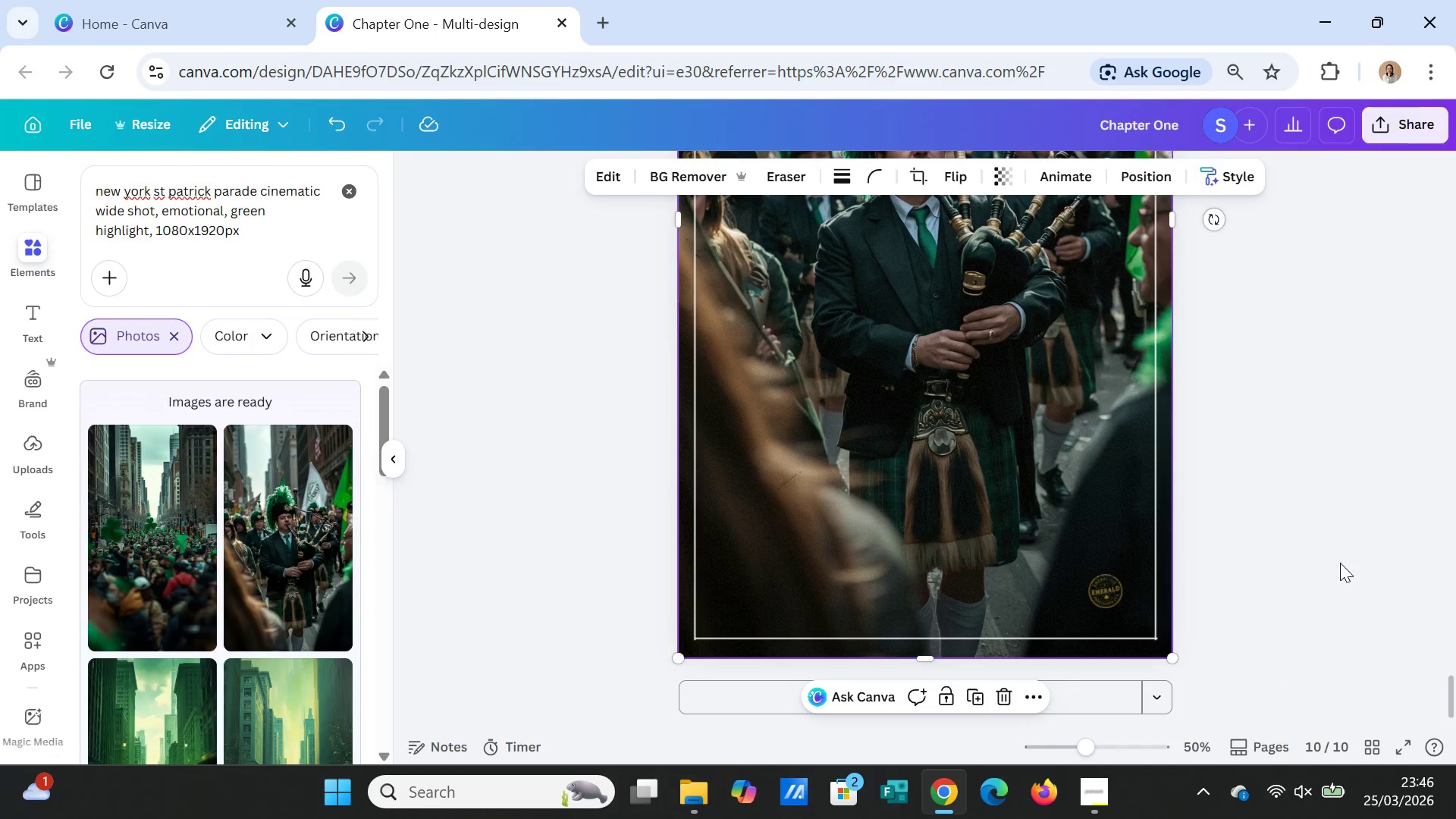 
scroll: coordinate [971, 436], scroll_direction: up, amount: 4.0
 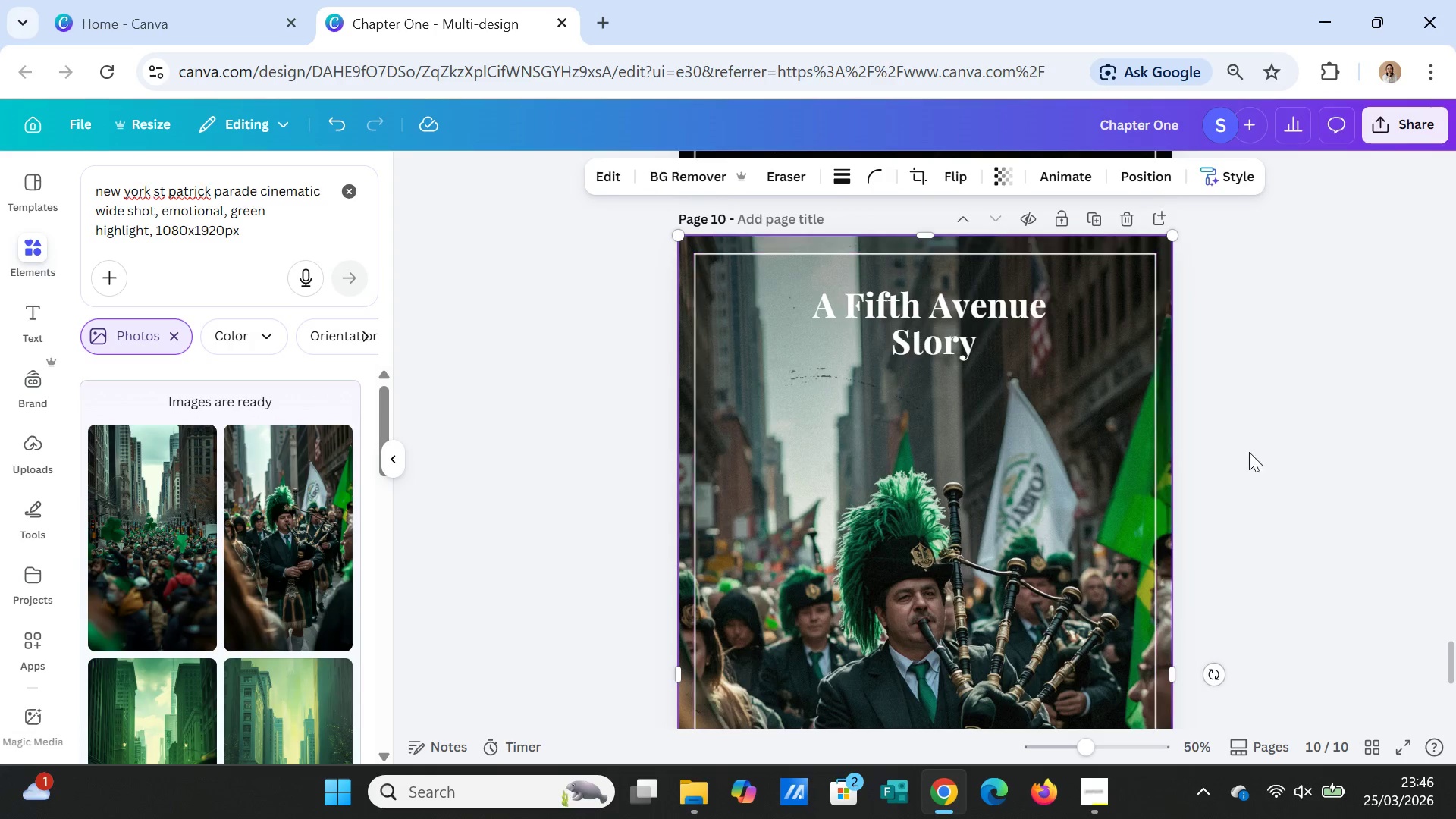 
left_click([1302, 495])
 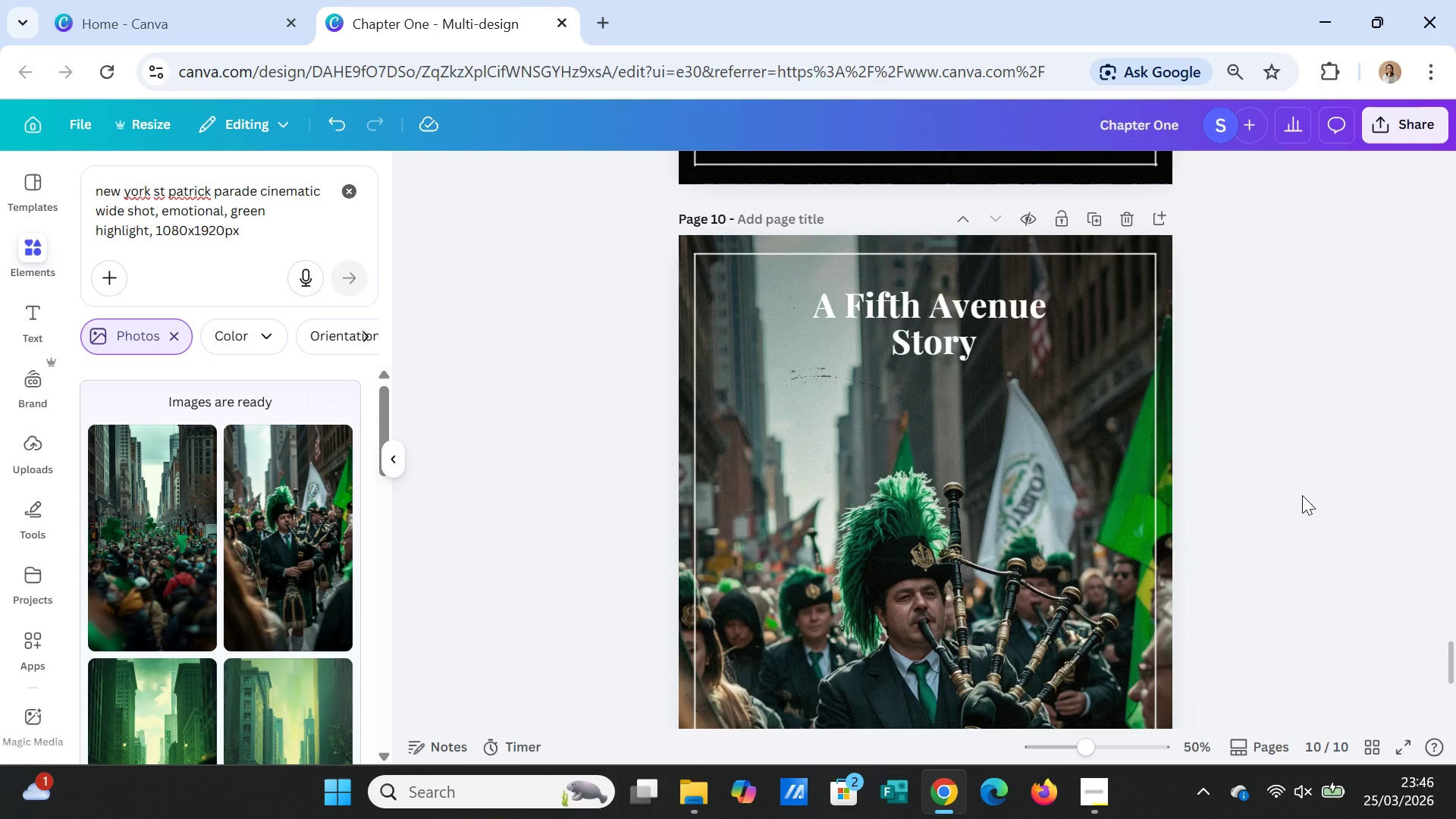 
scroll: coordinate [1302, 495], scroll_direction: up, amount: 1.0
 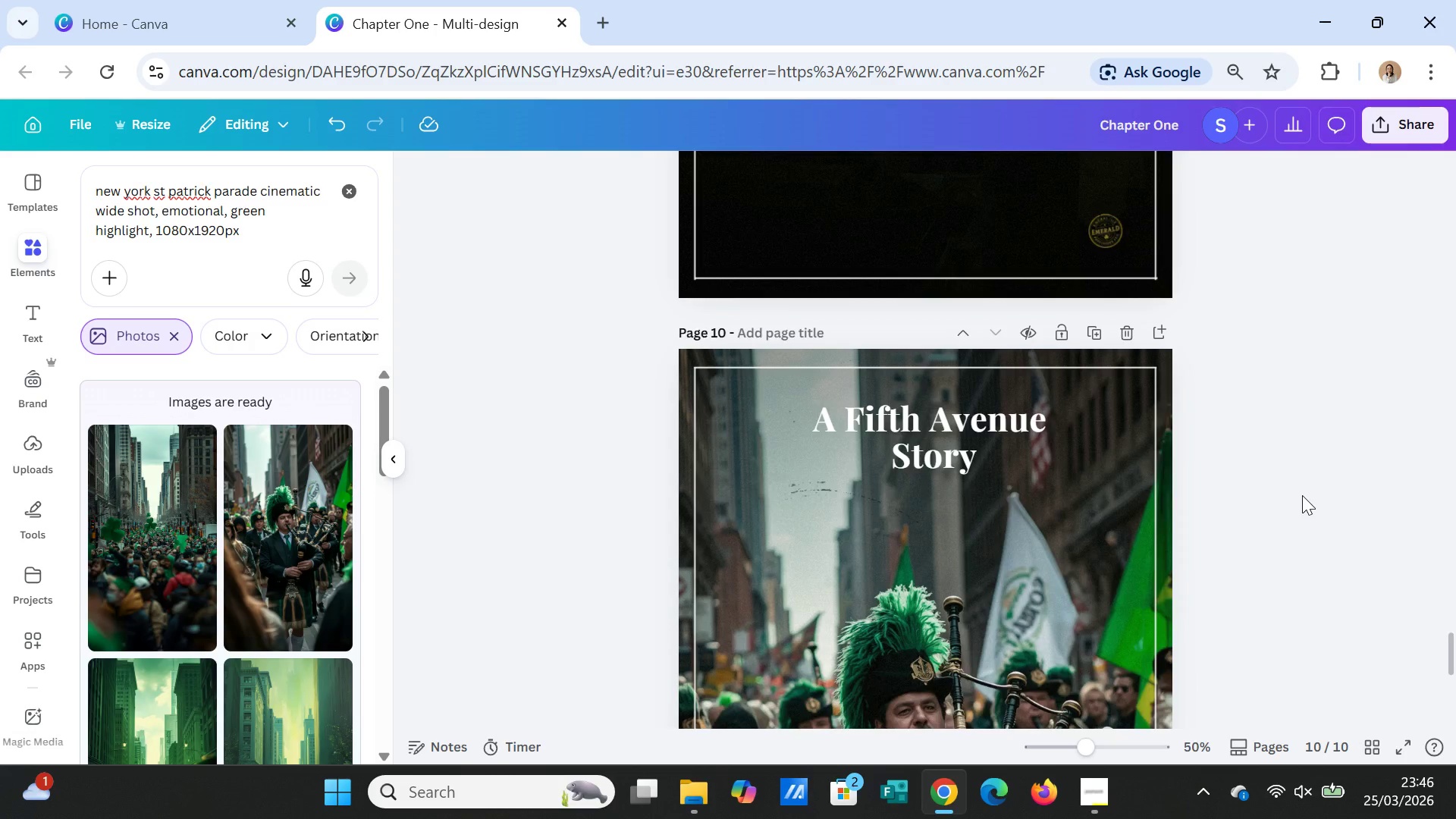 
scroll: coordinate [1302, 495], scroll_direction: down, amount: 1.0
 